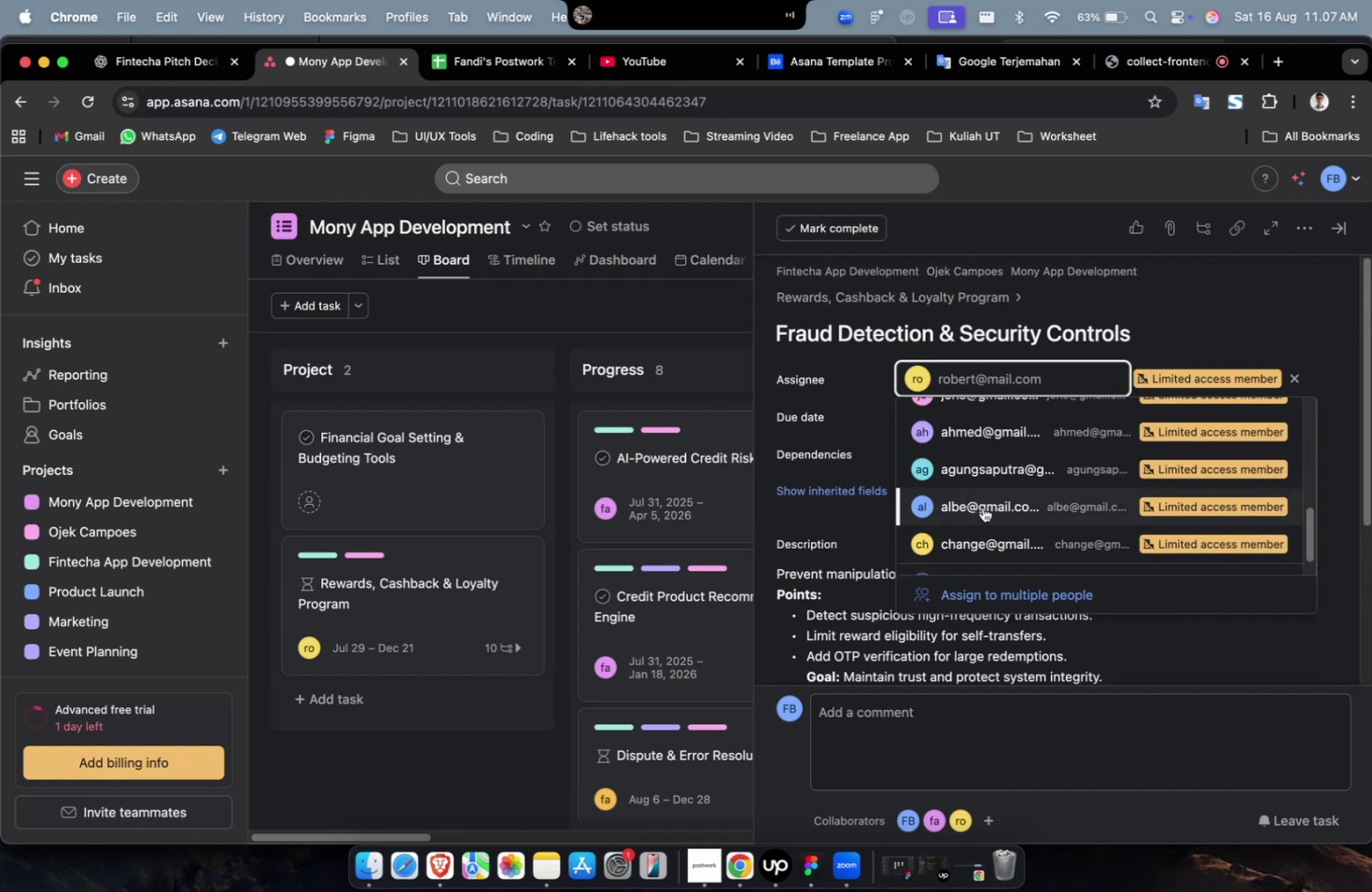 
left_click([982, 507])
 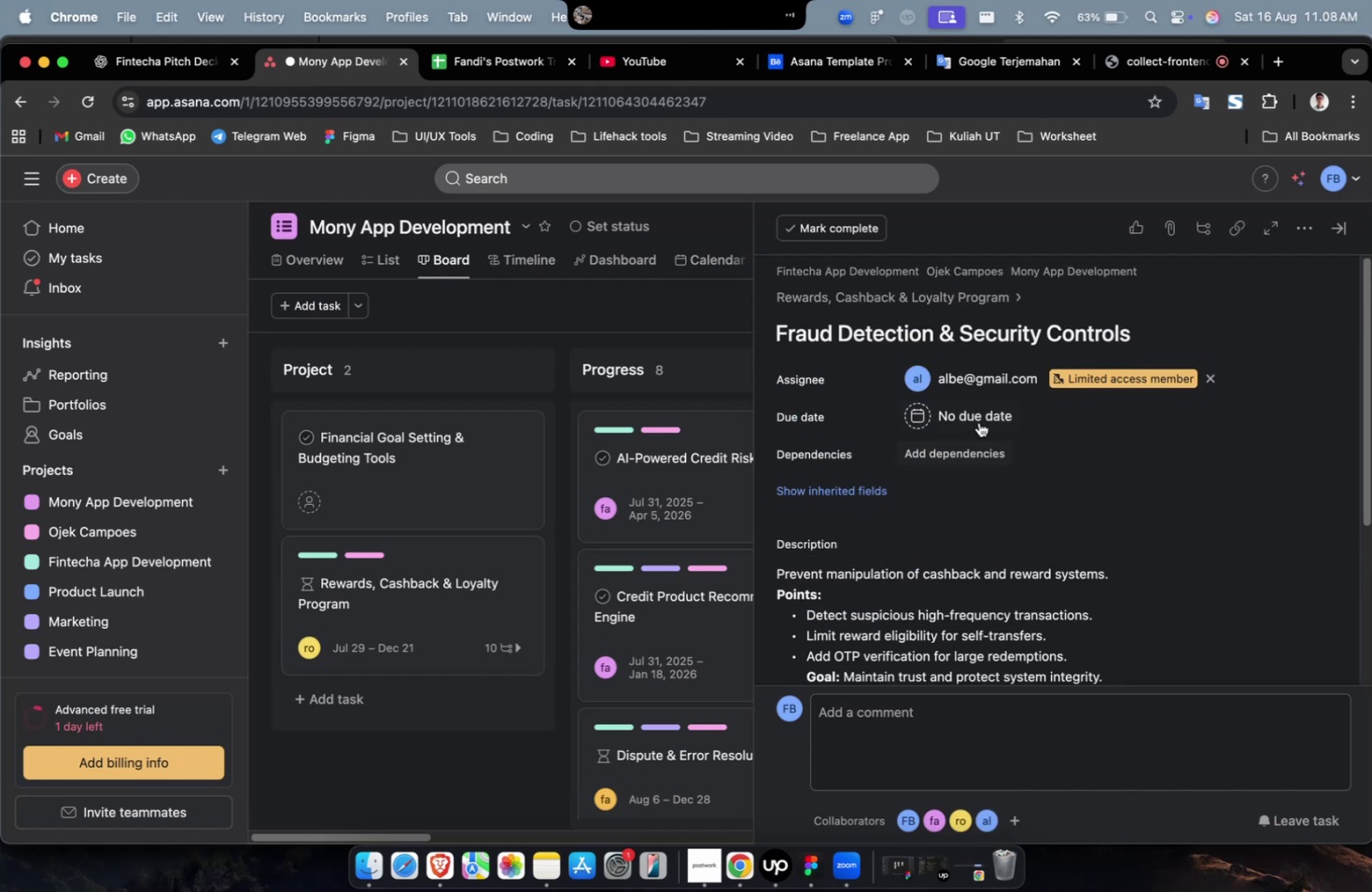 
double_click([978, 421])
 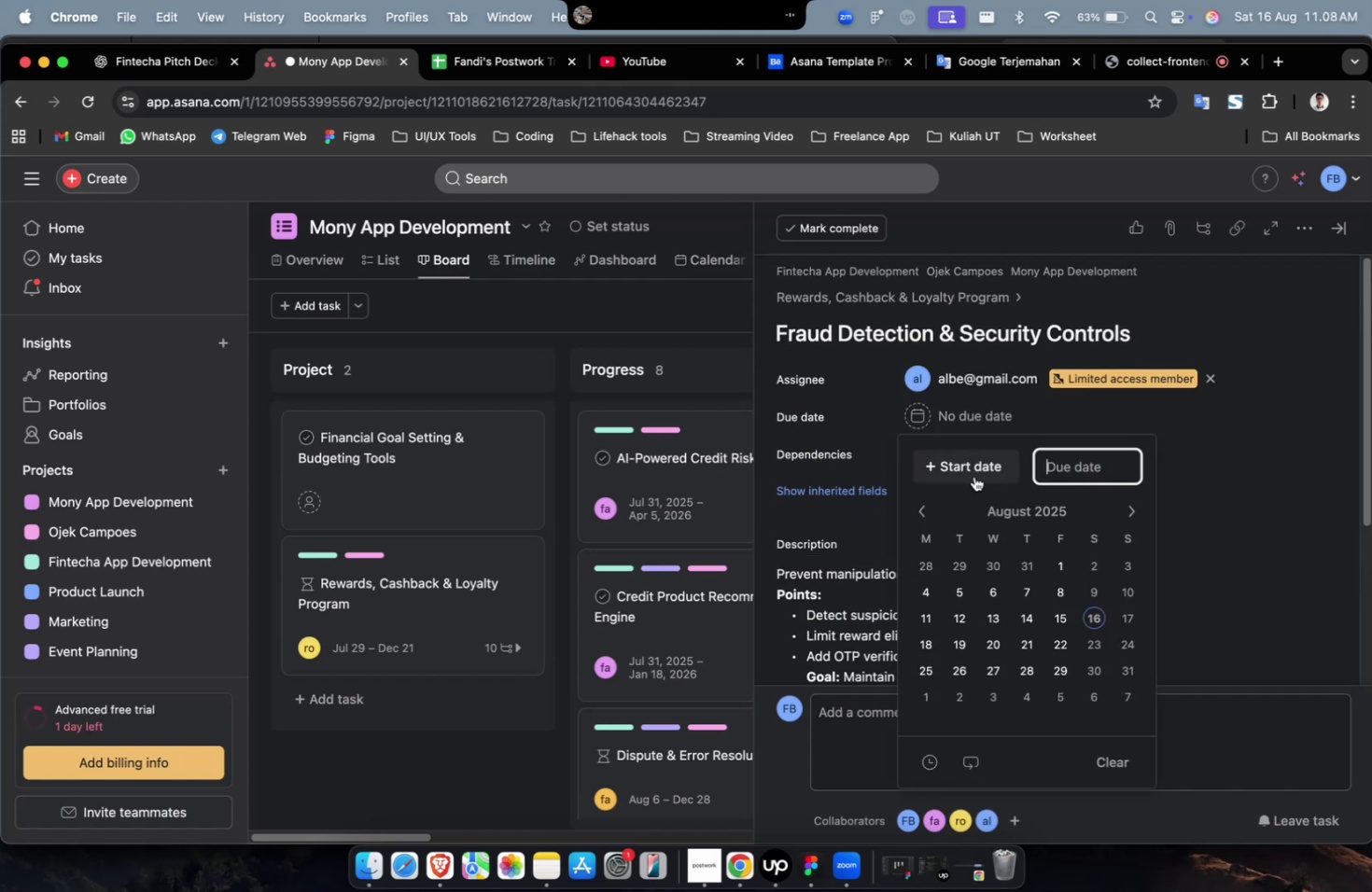 
triple_click([973, 478])
 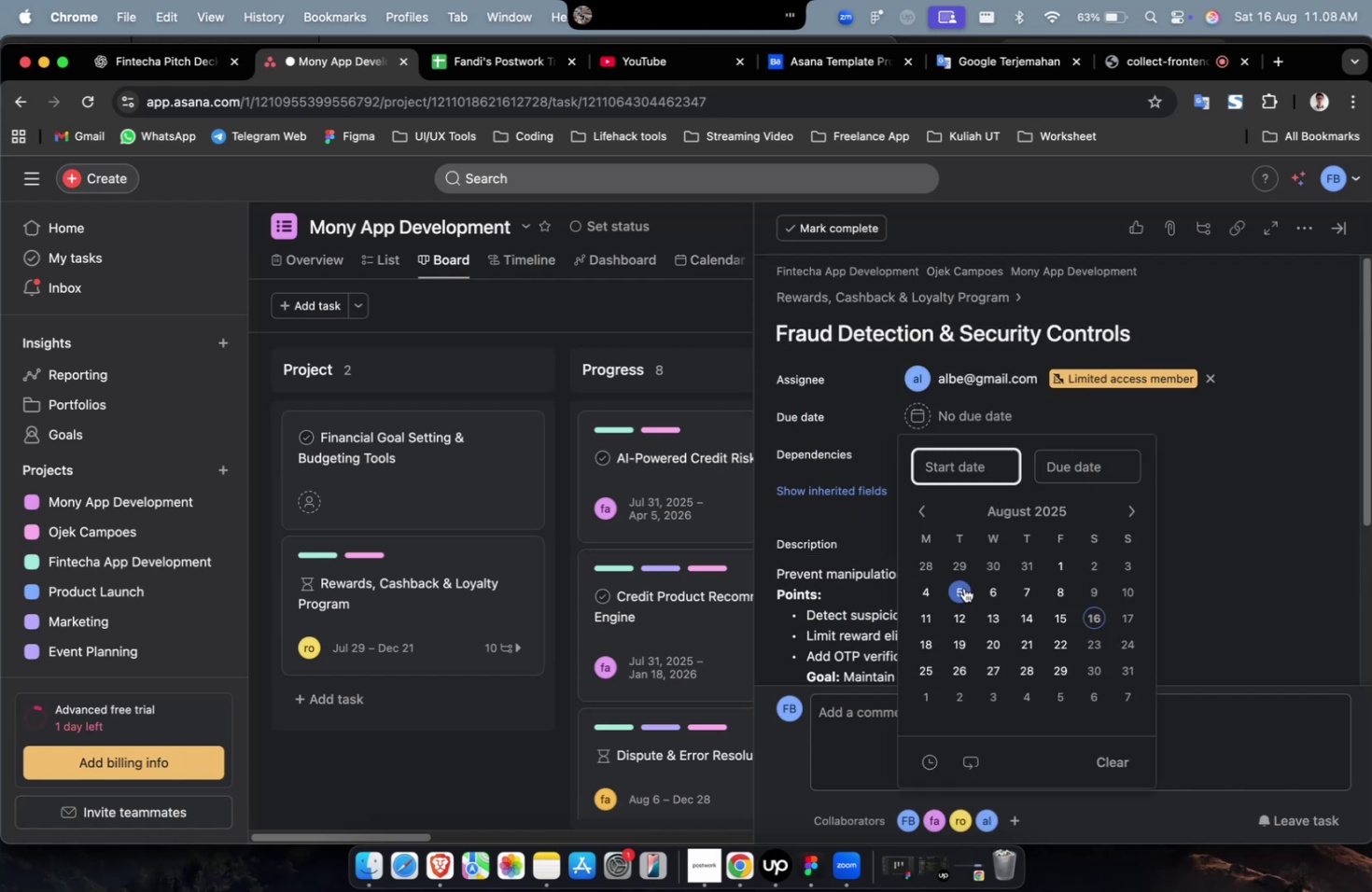 
left_click([959, 587])
 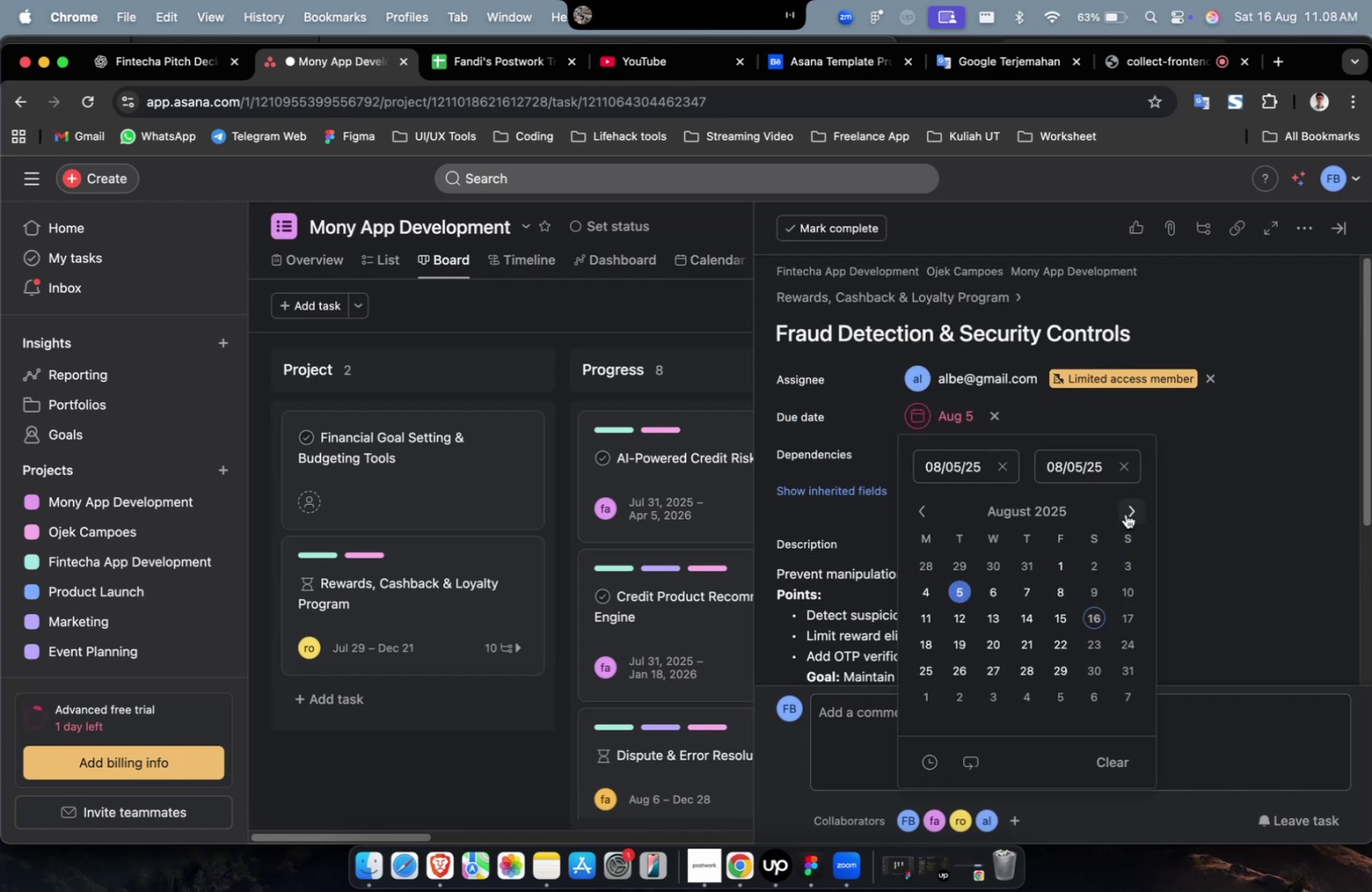 
double_click([1127, 512])
 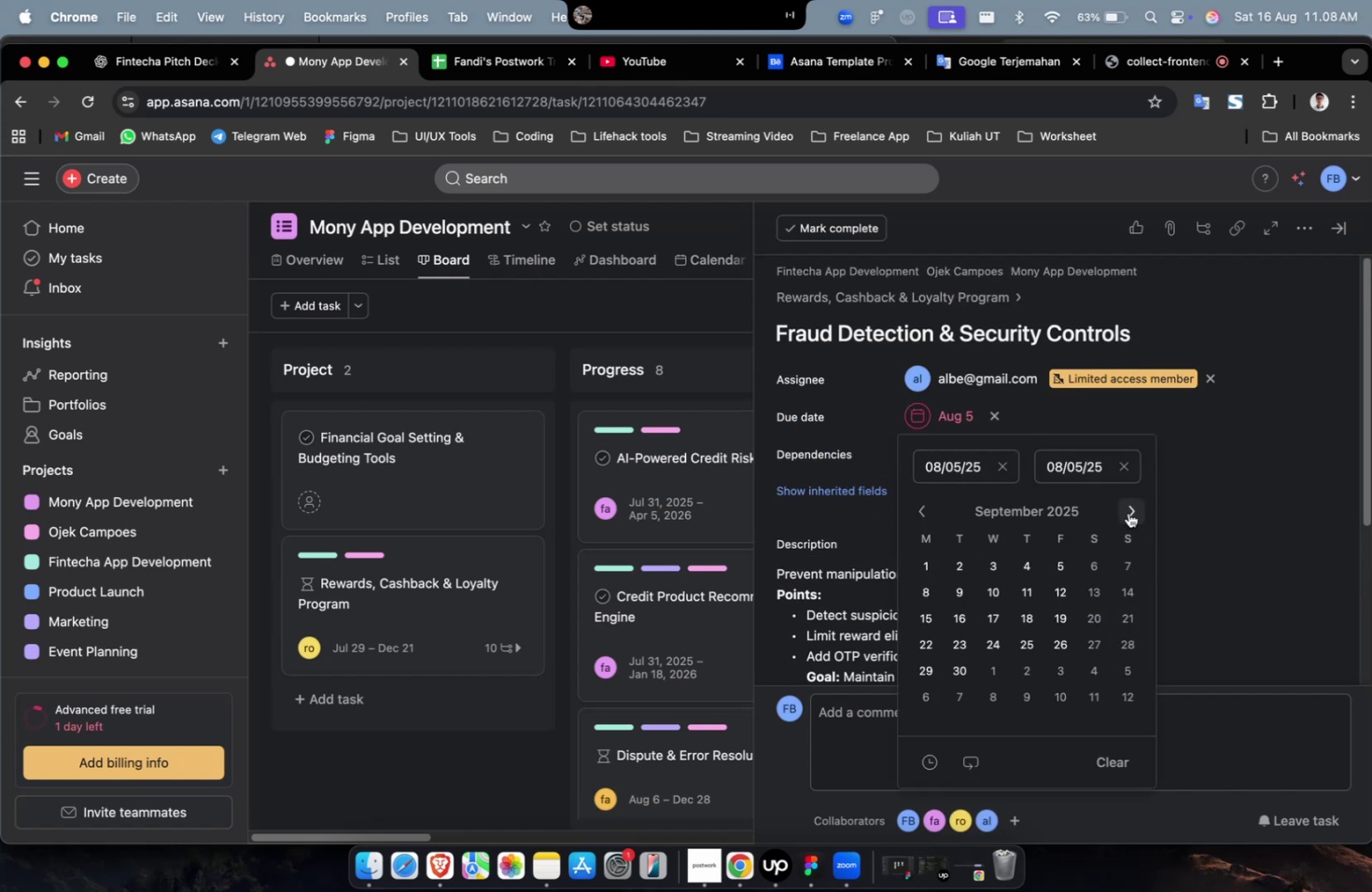 
triple_click([1127, 512])
 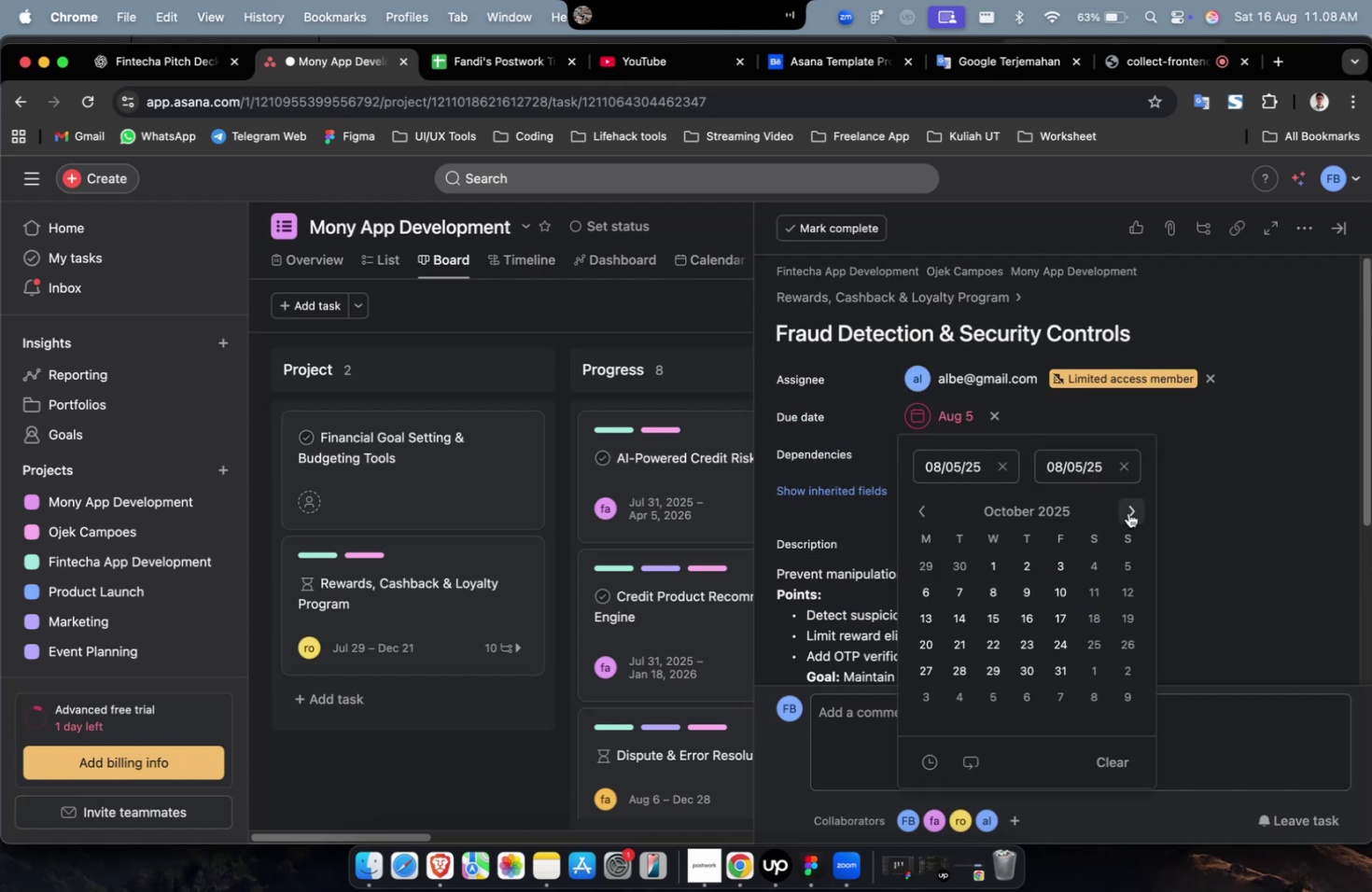 
triple_click([1127, 512])
 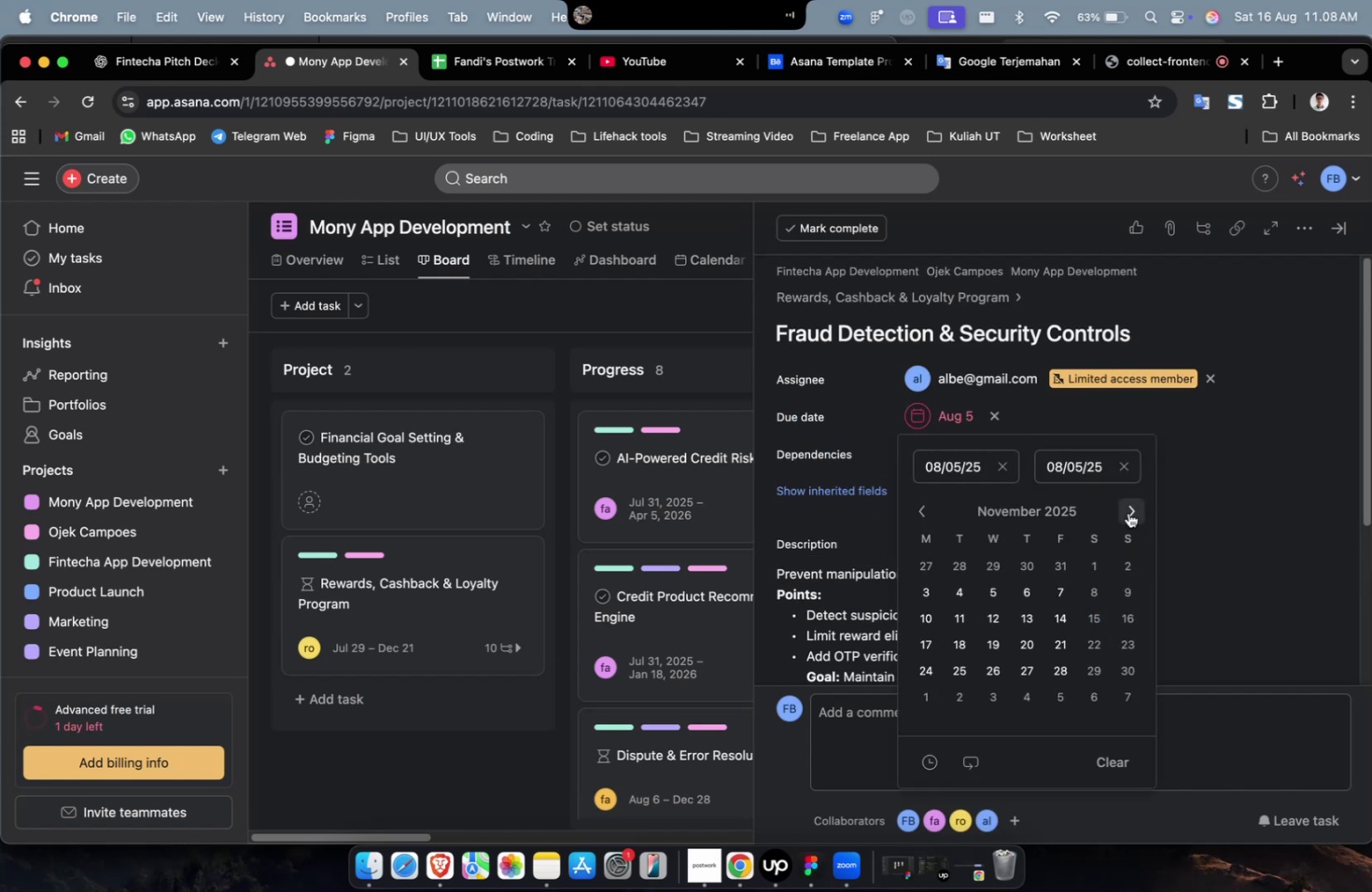 
triple_click([1127, 512])
 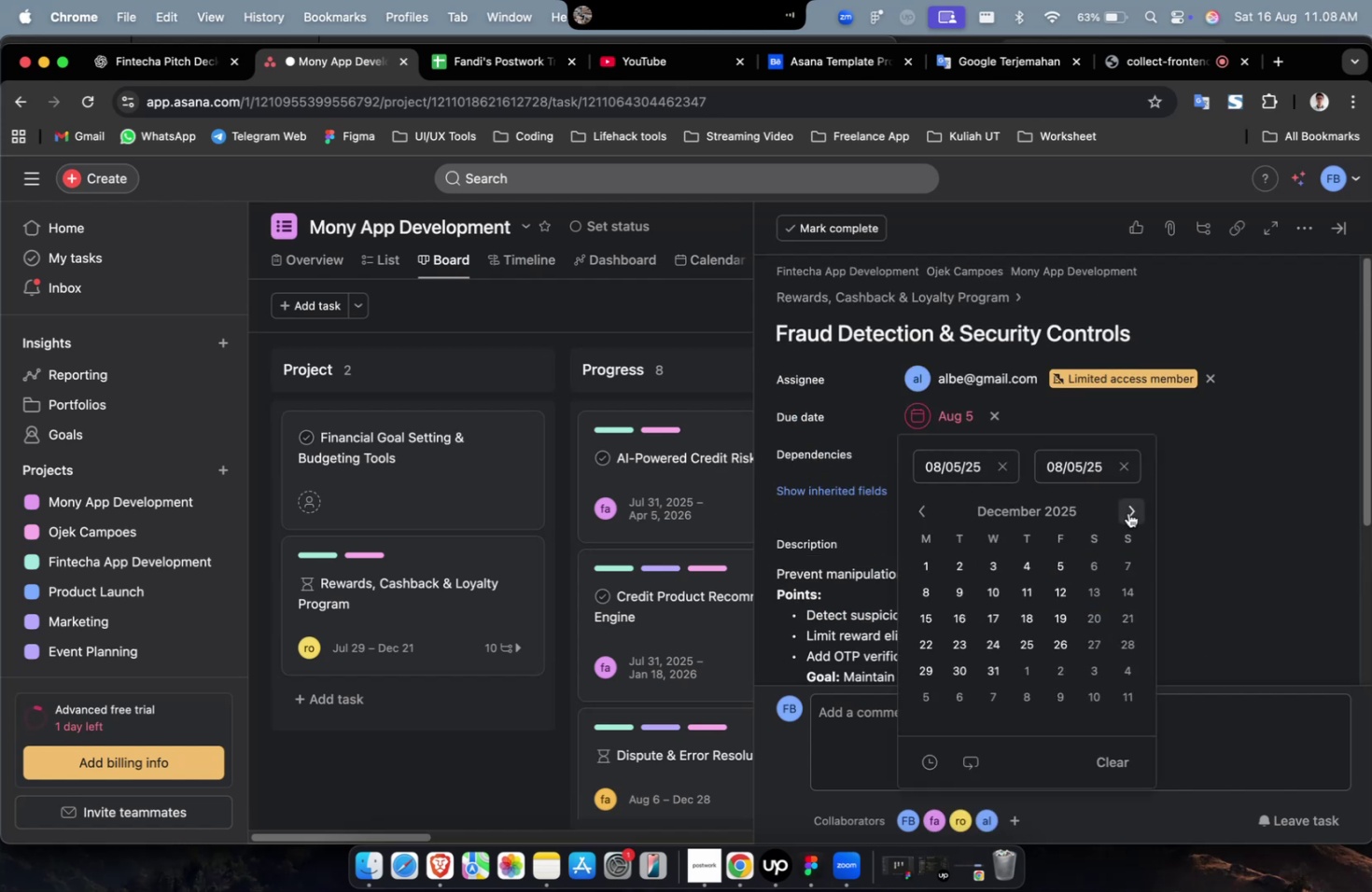 
triple_click([1127, 512])
 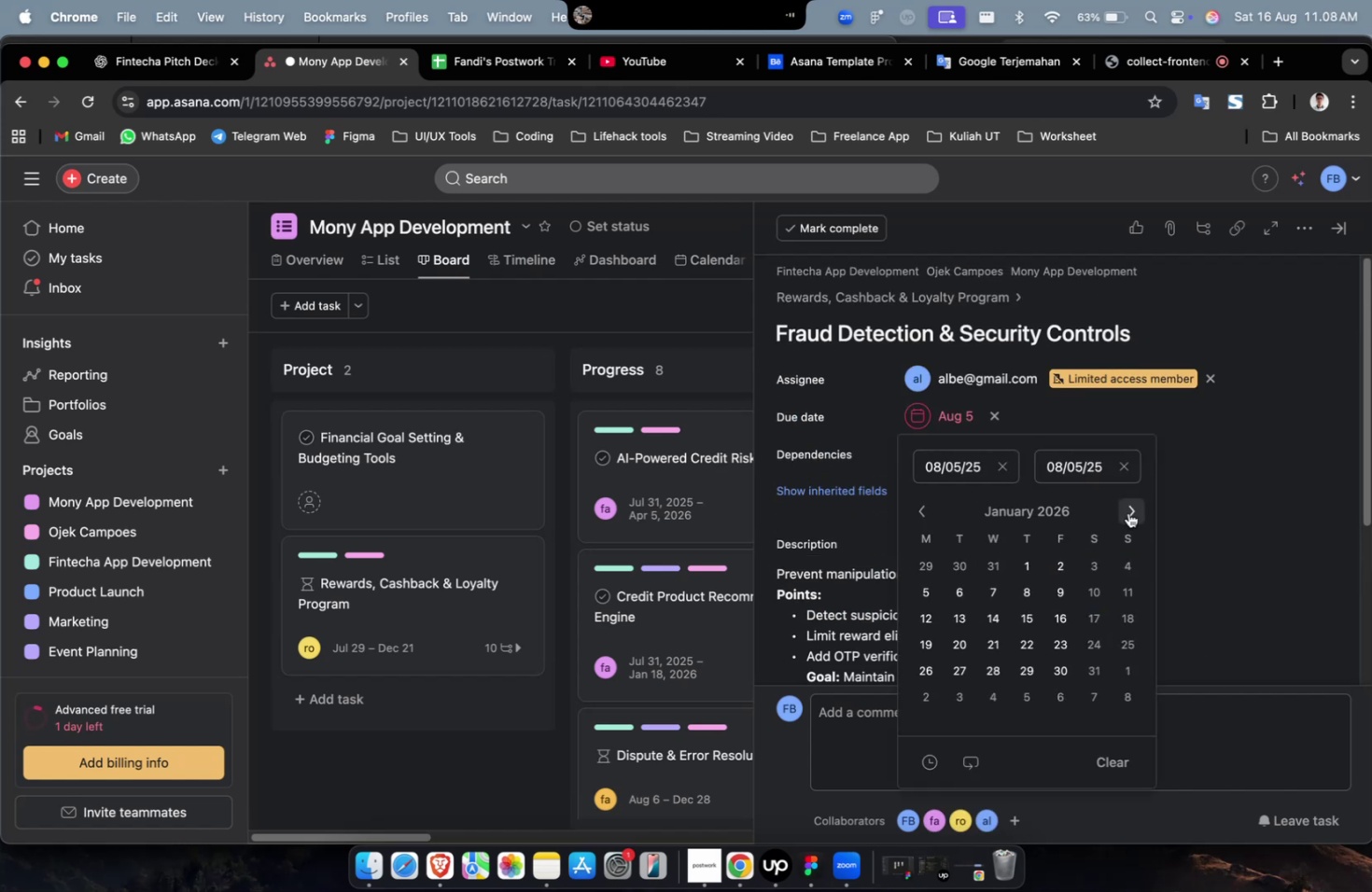 
triple_click([1127, 512])
 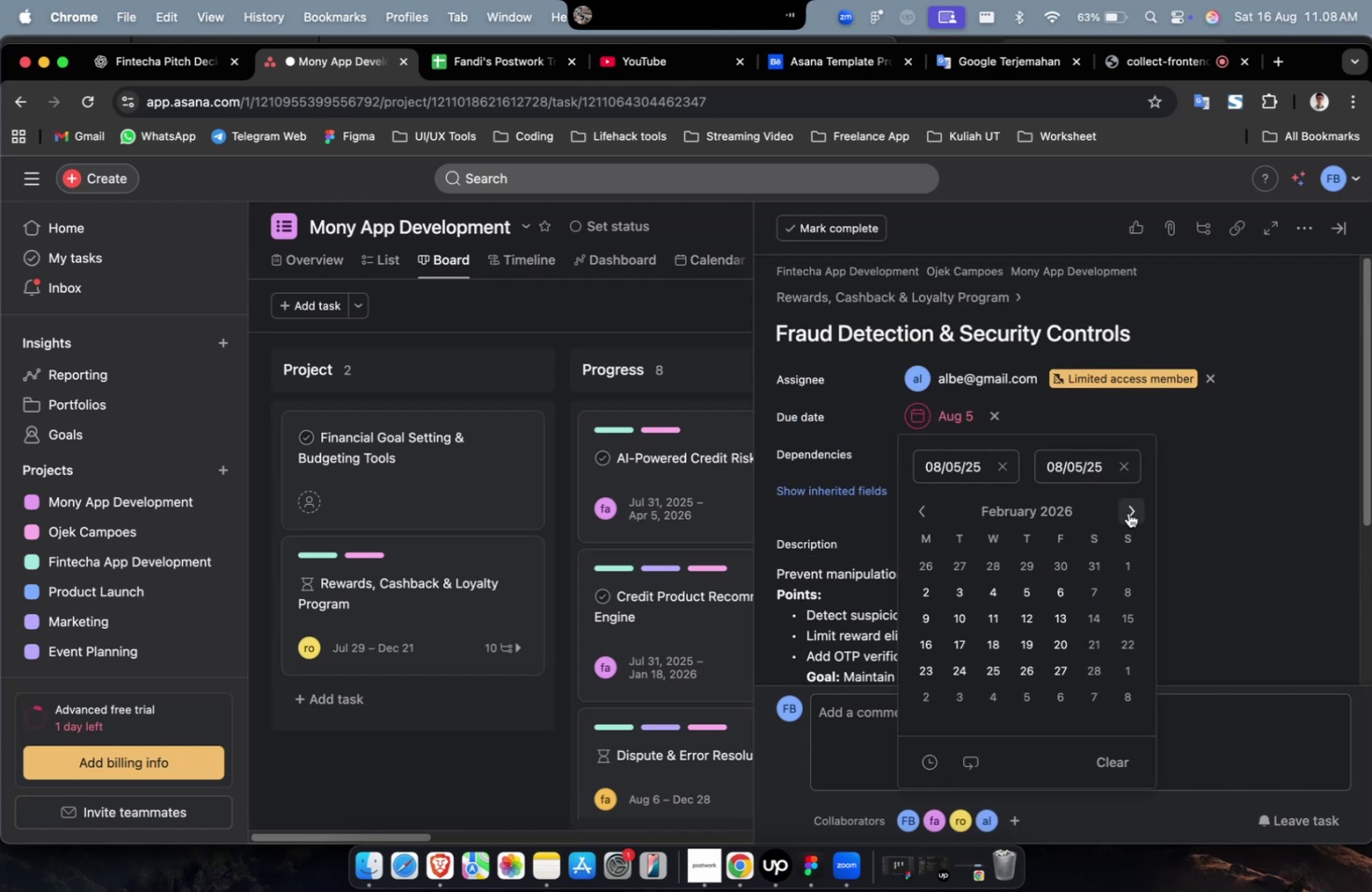 
triple_click([1127, 512])
 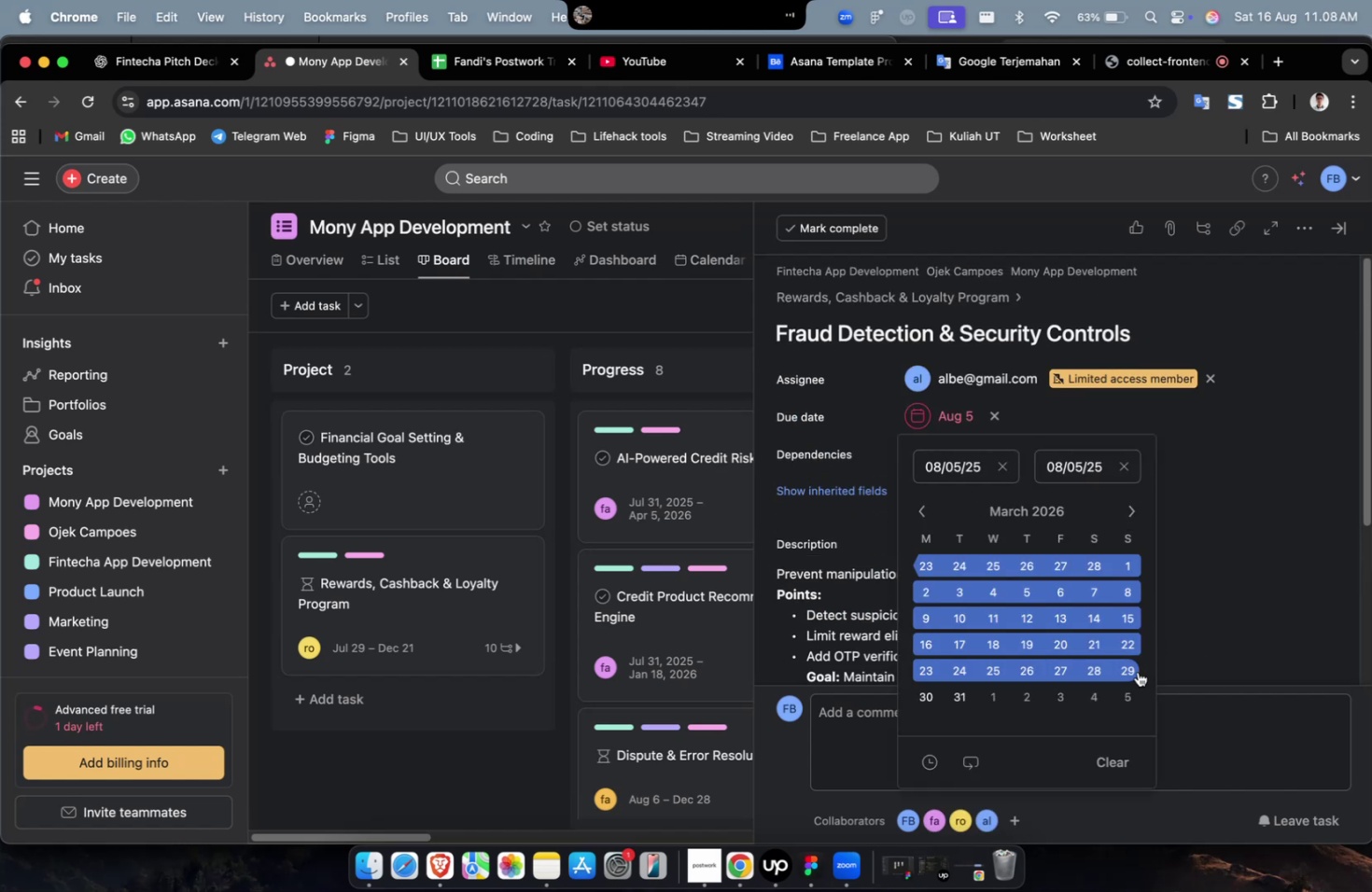 
left_click([1136, 676])
 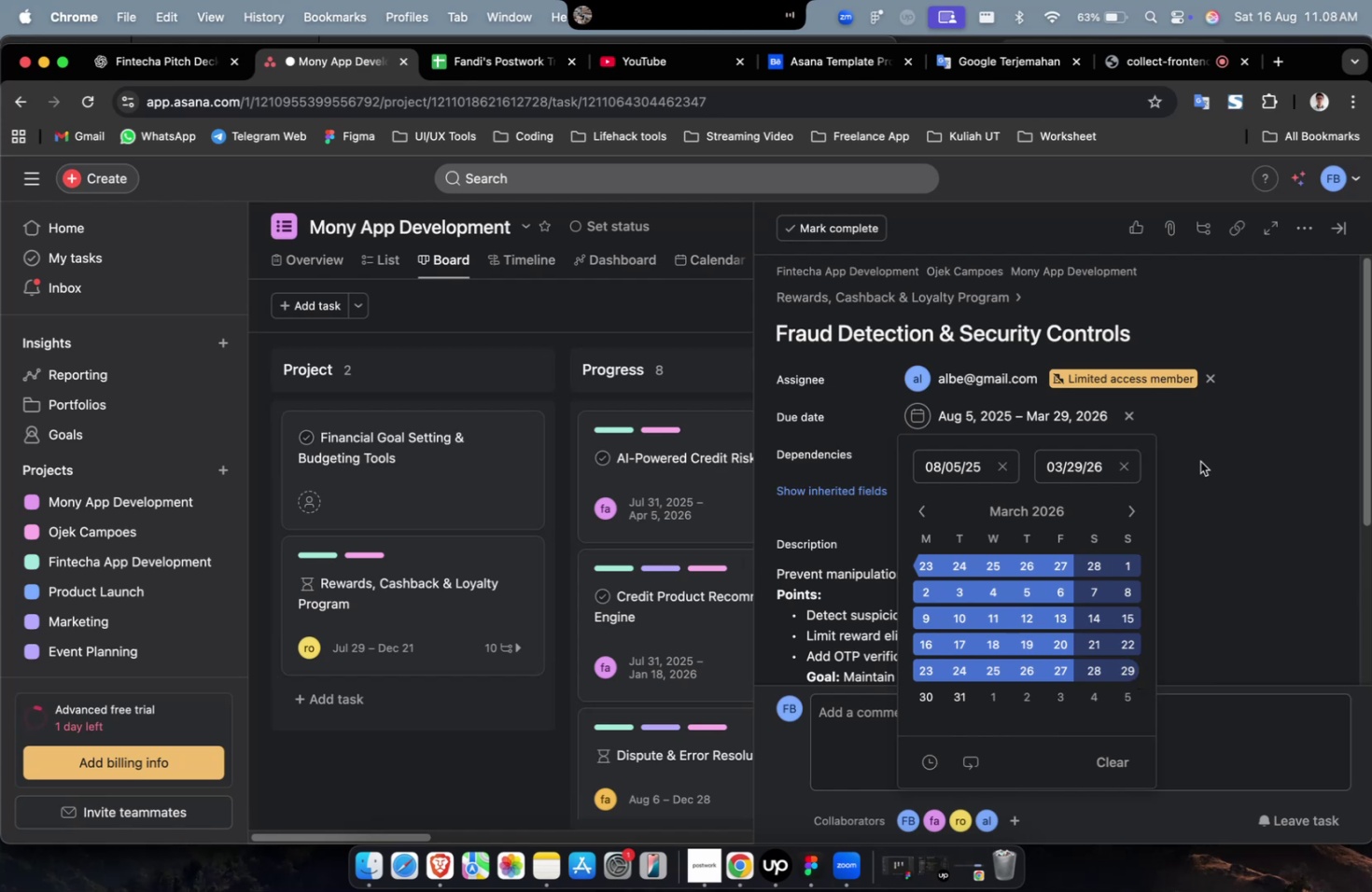 
double_click([1199, 461])
 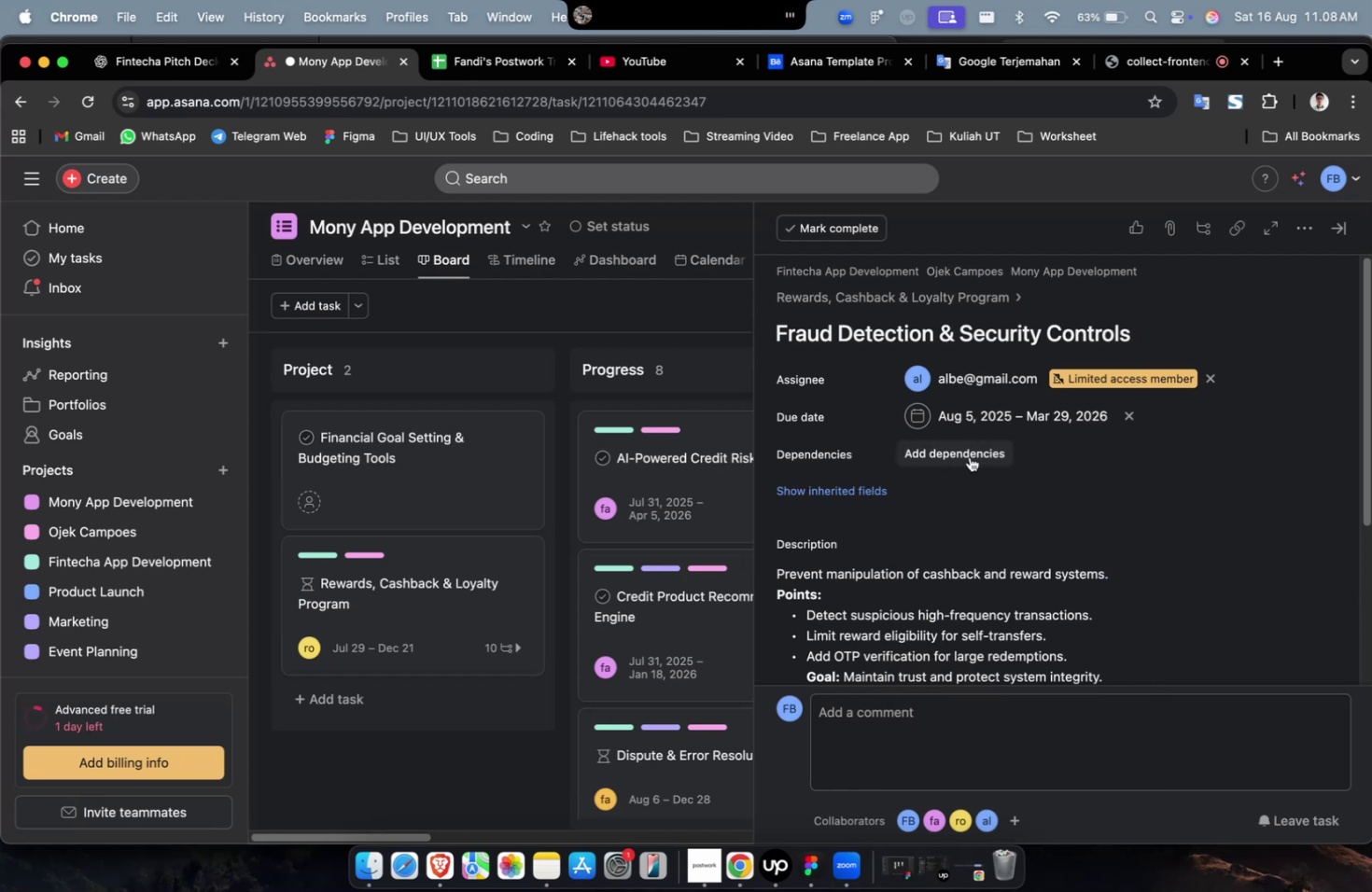 
triple_click([968, 456])
 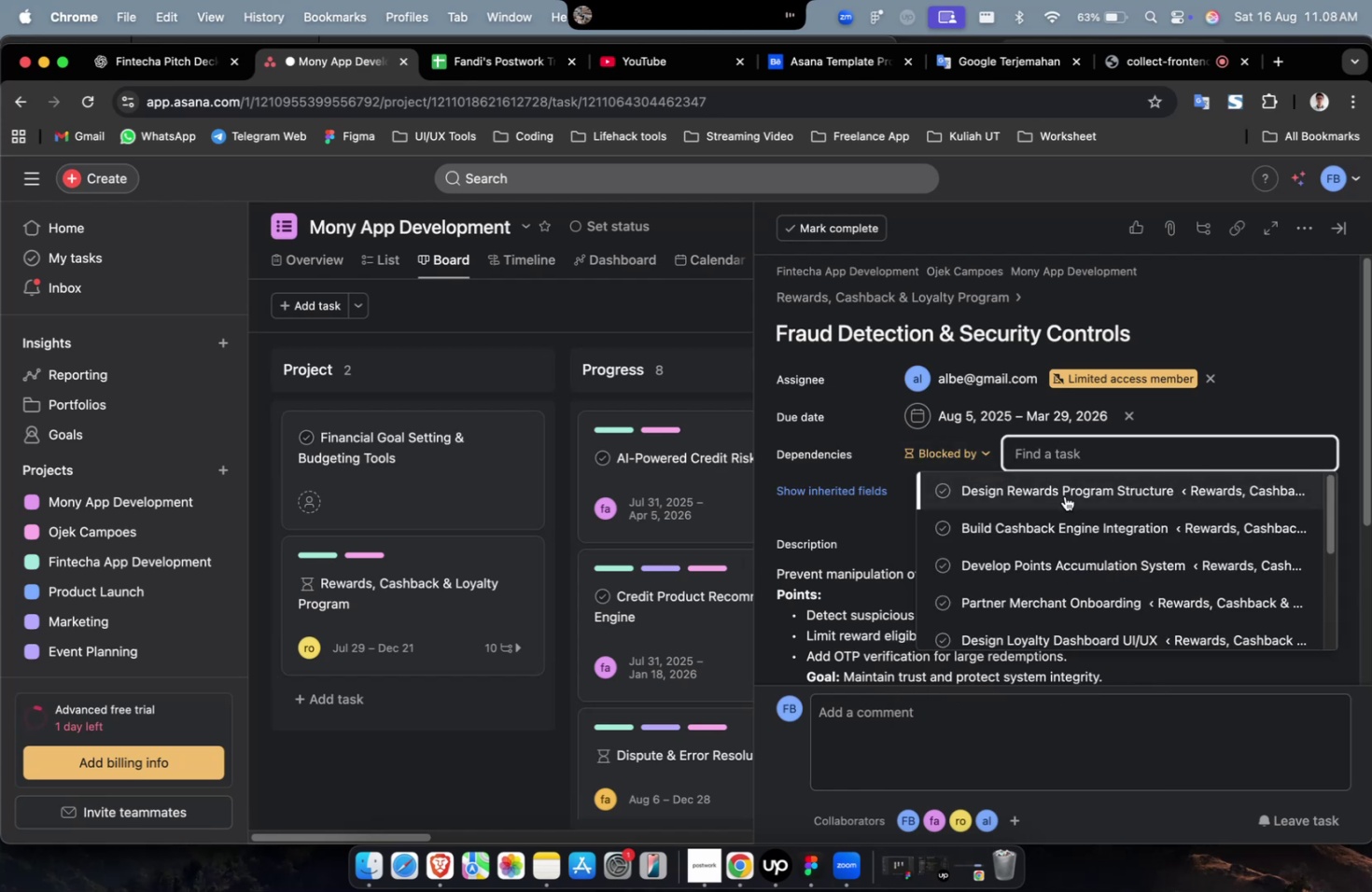 
left_click([1064, 495])
 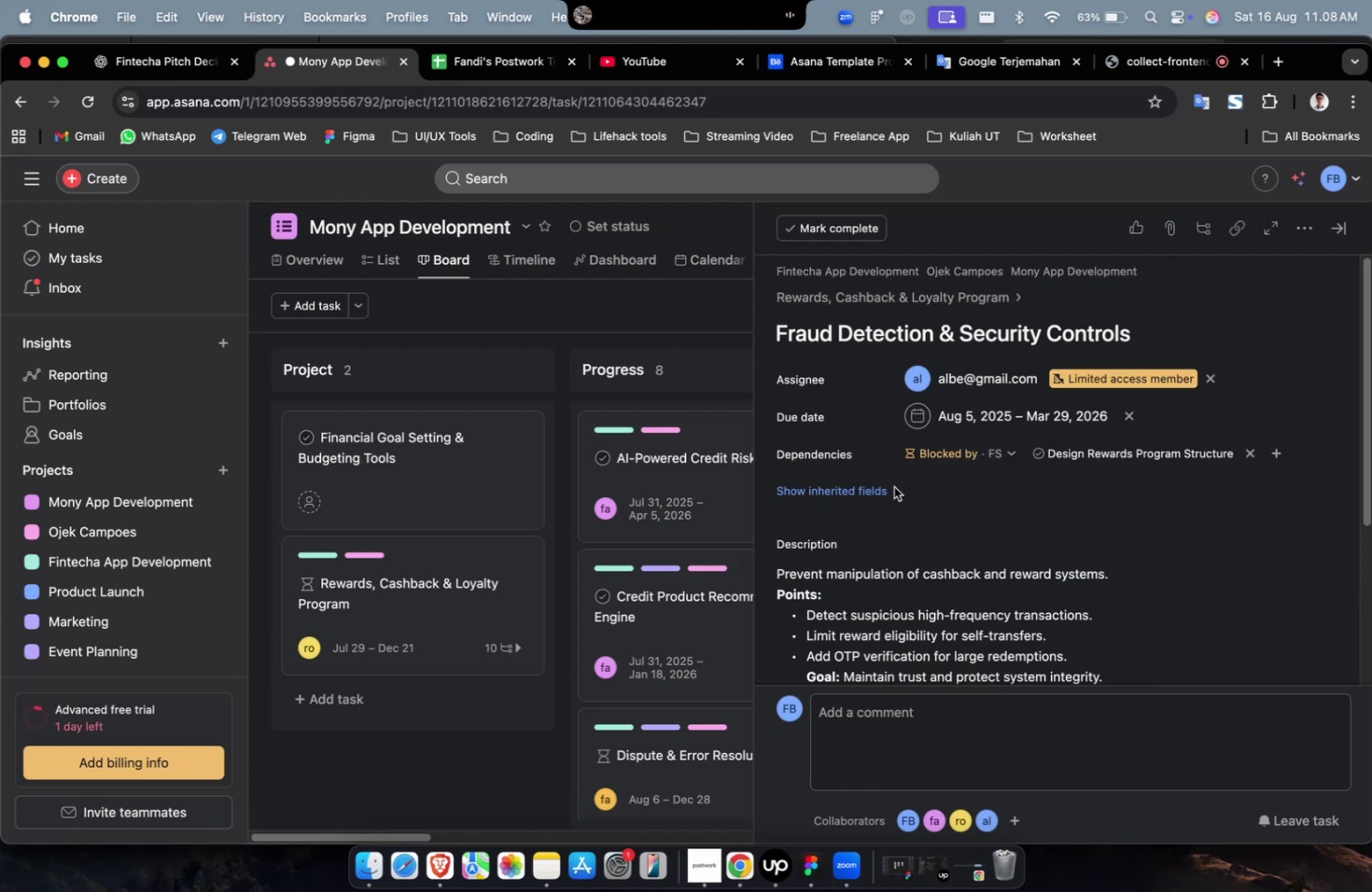 
left_click([884, 491])
 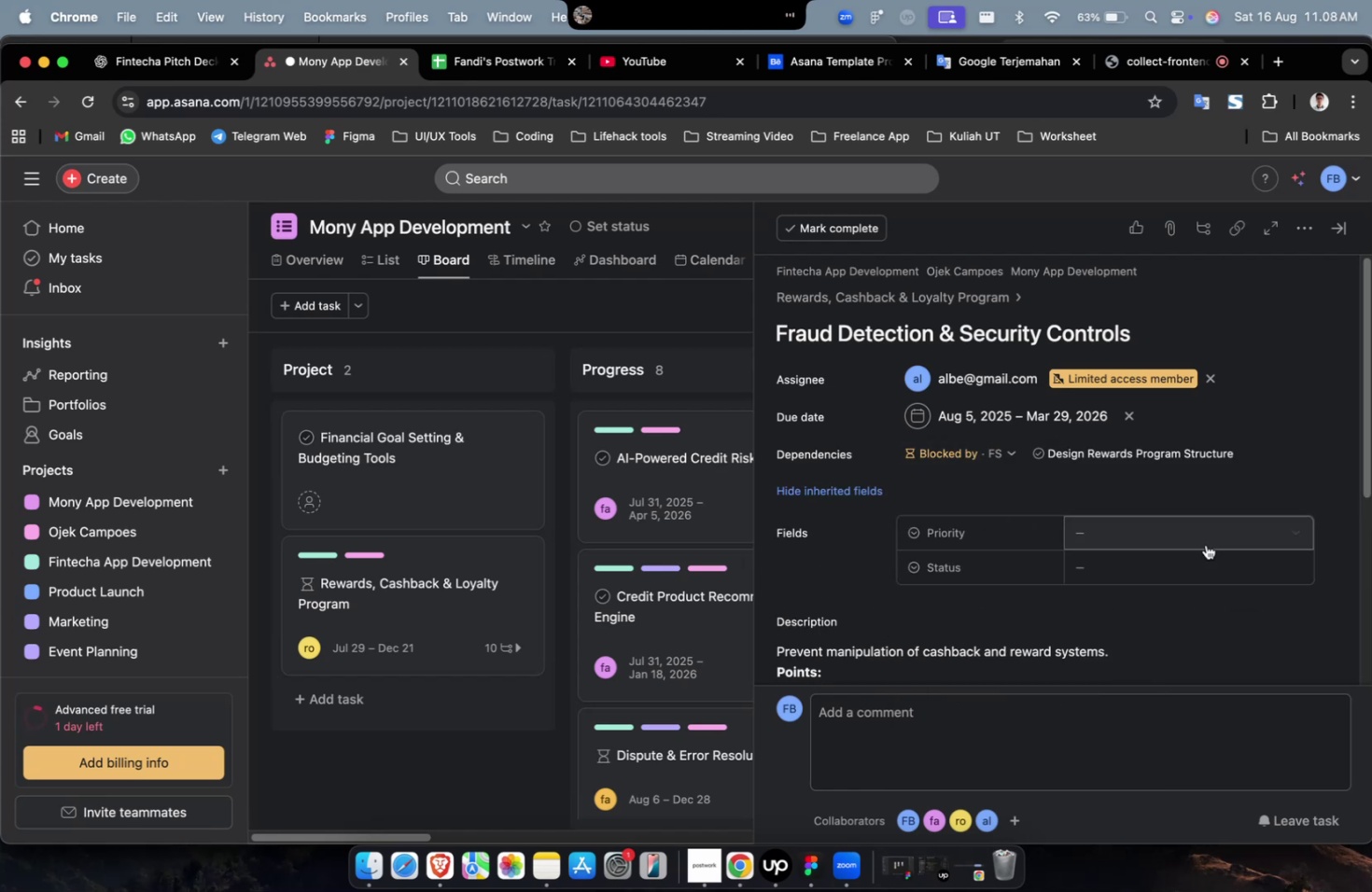 
left_click([1205, 544])
 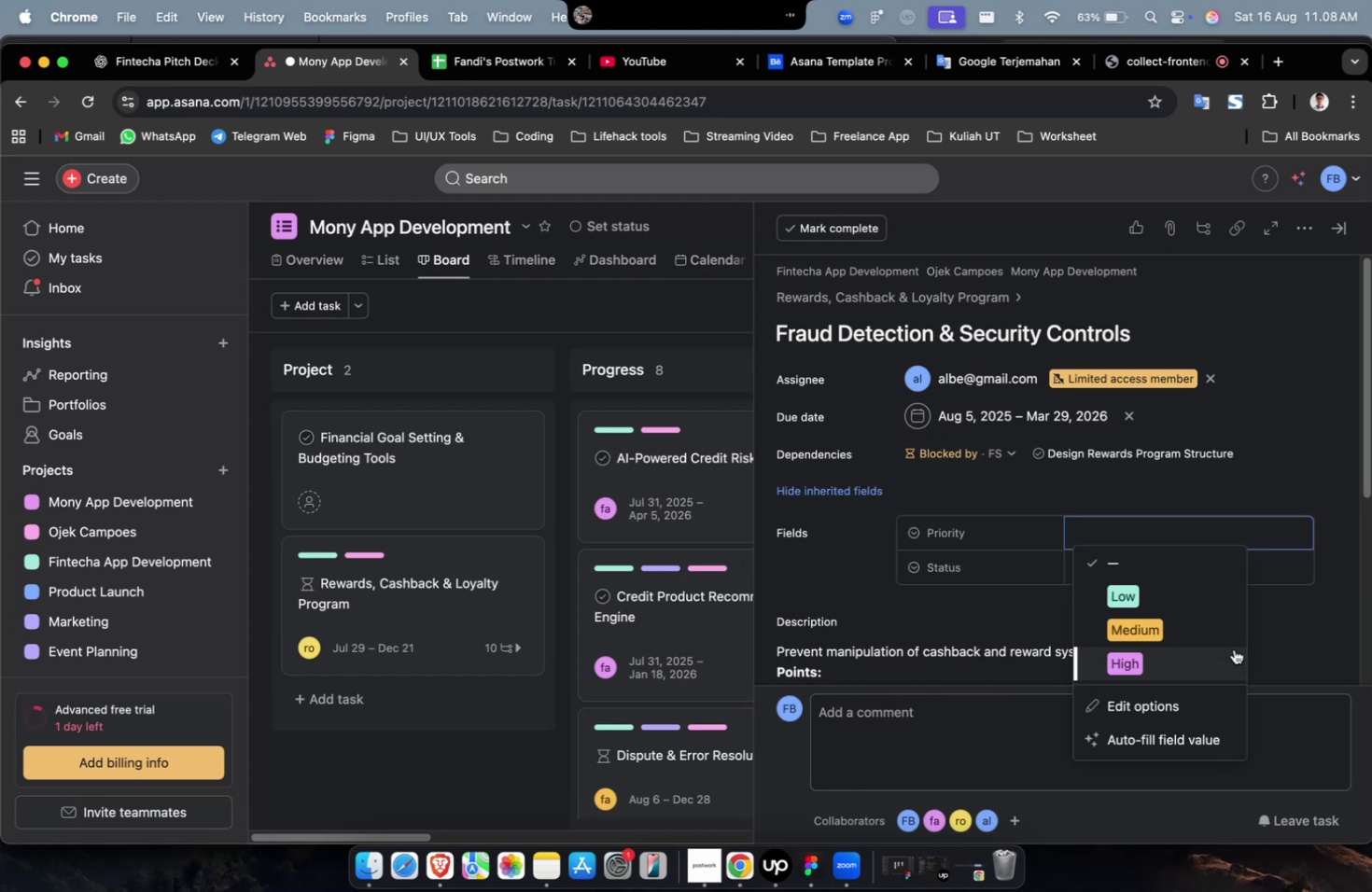 
double_click([1233, 648])
 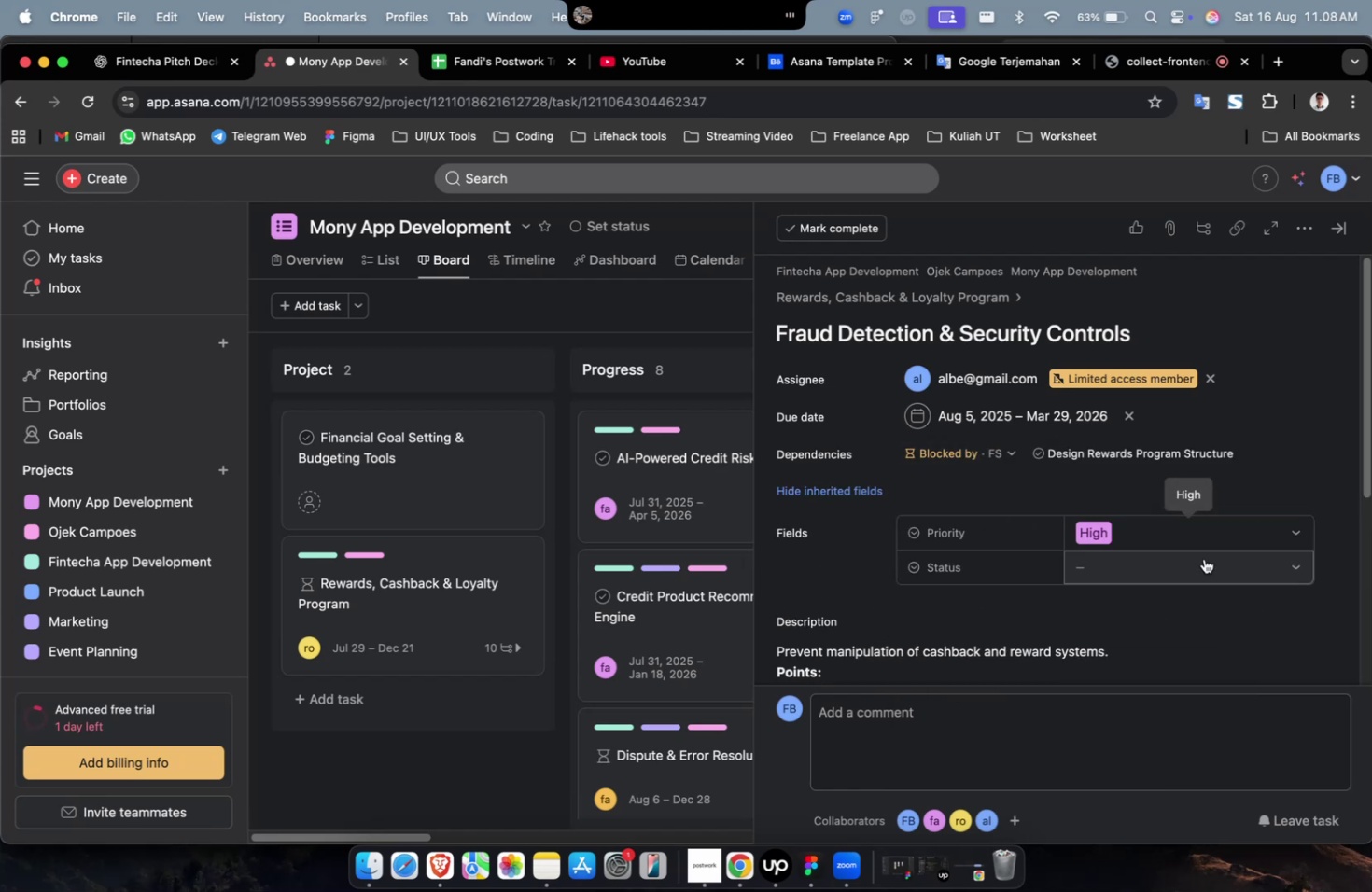 
triple_click([1203, 558])
 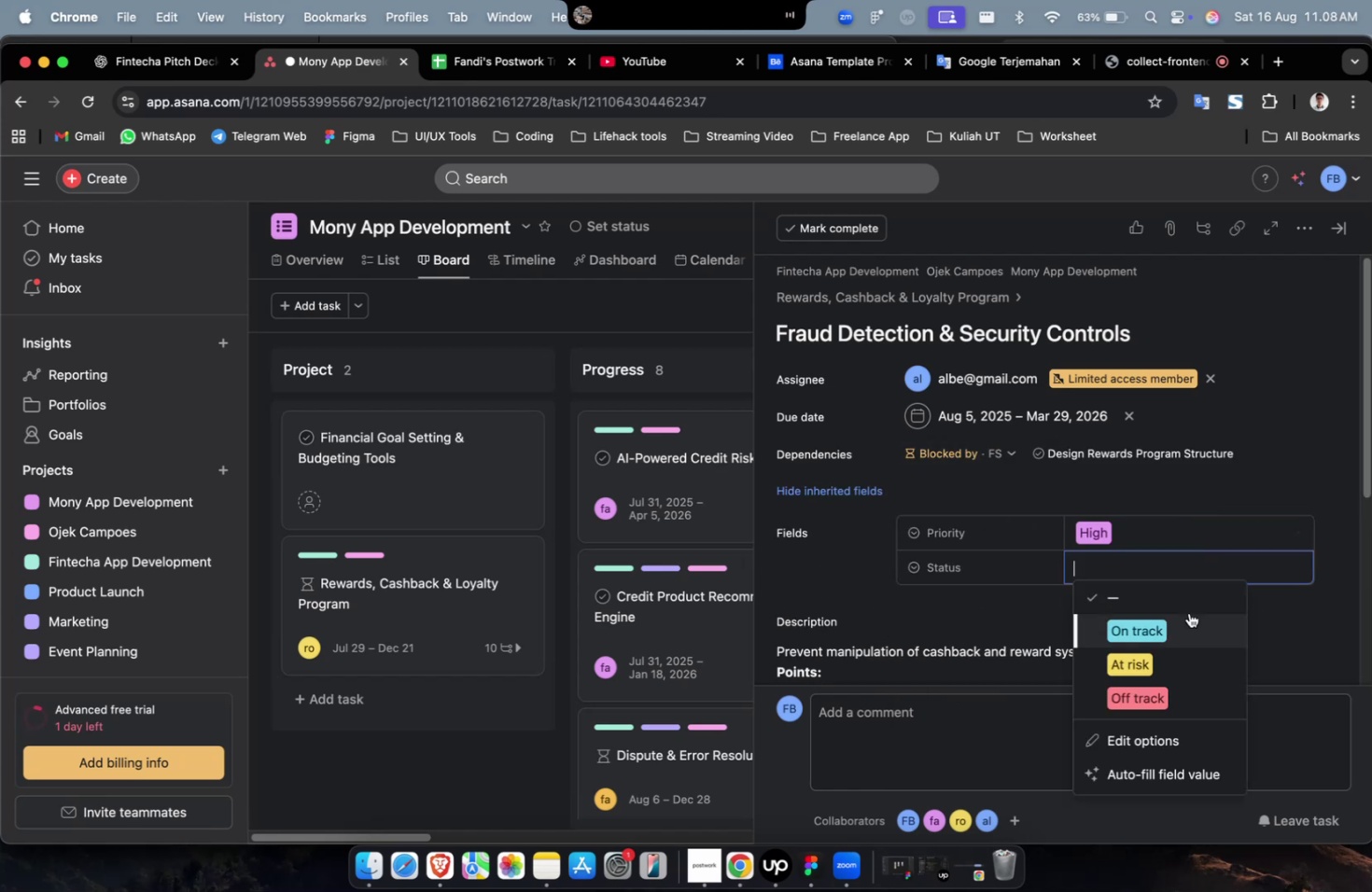 
triple_click([1188, 612])
 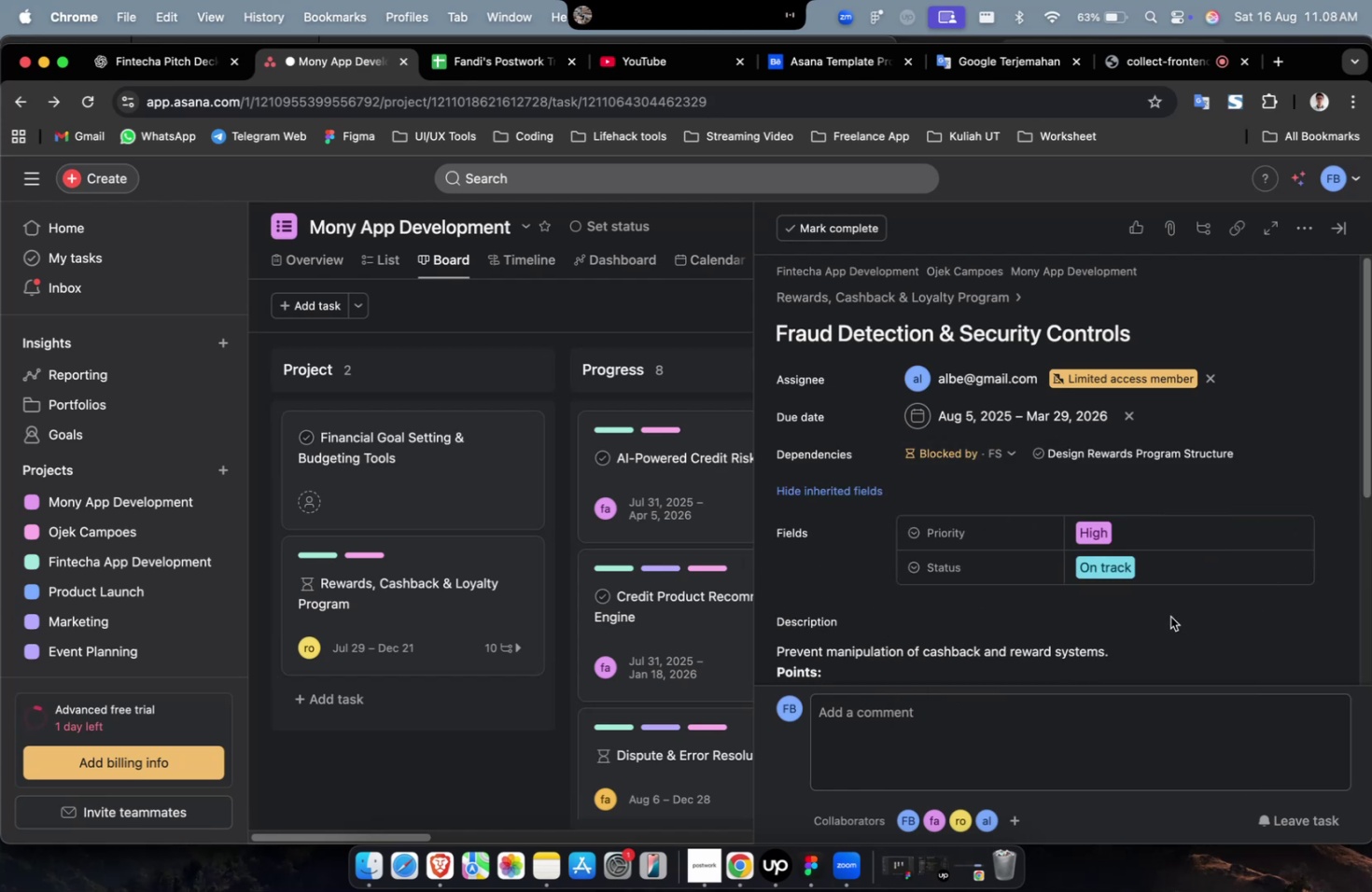 
scroll: coordinate [1169, 616], scroll_direction: down, amount: 41.0
 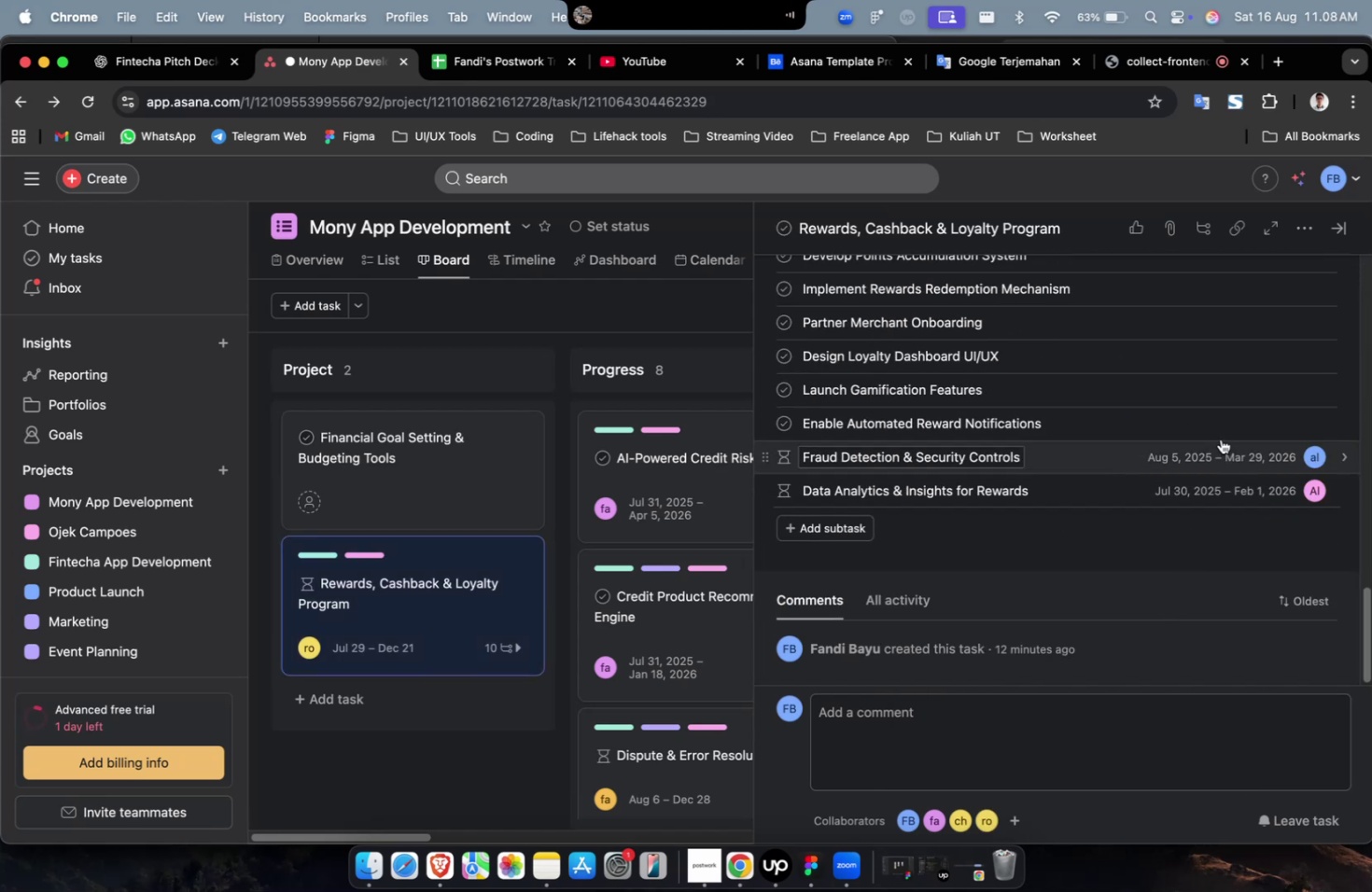 
left_click([1218, 433])
 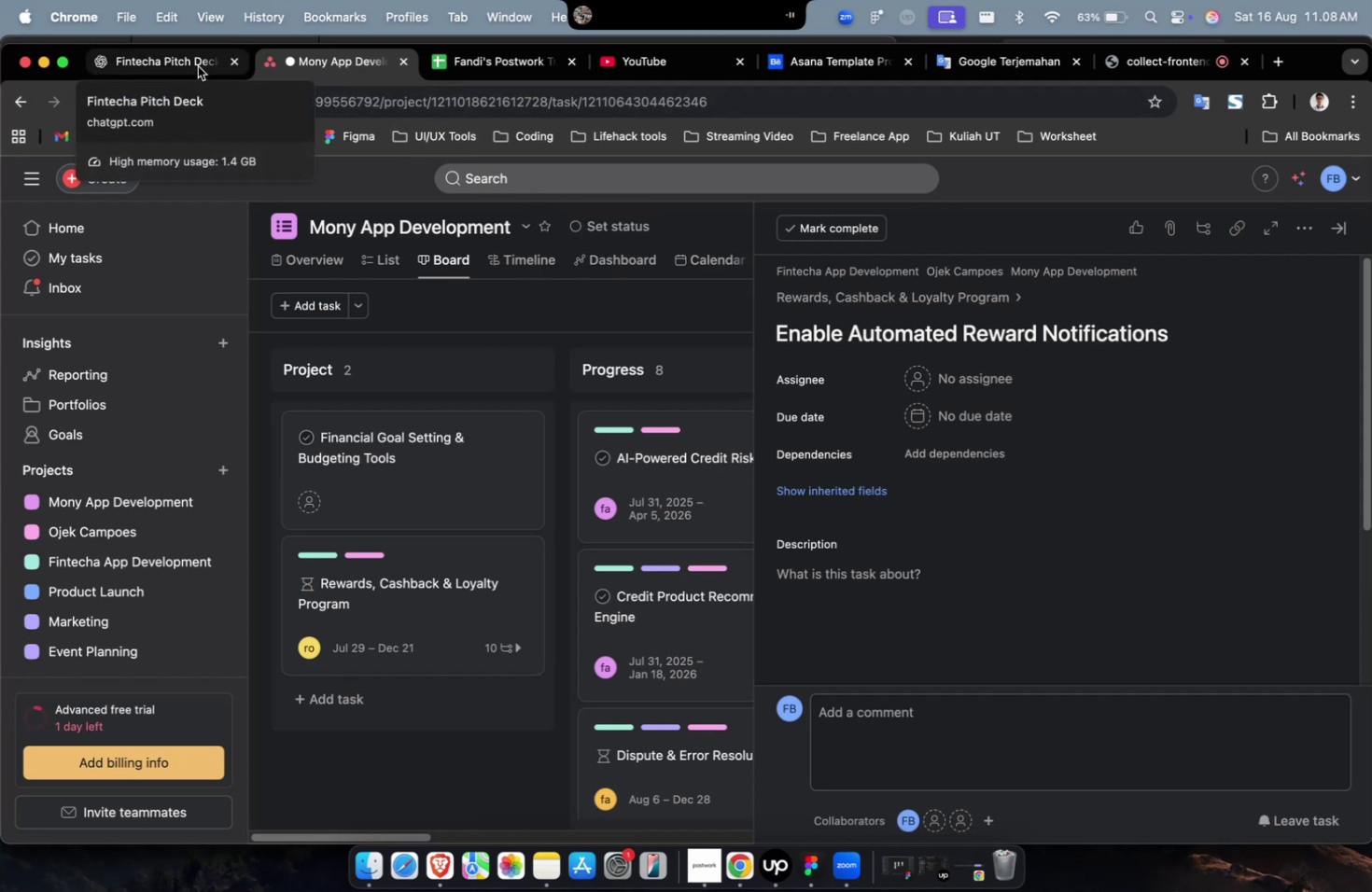 
wait(6.3)
 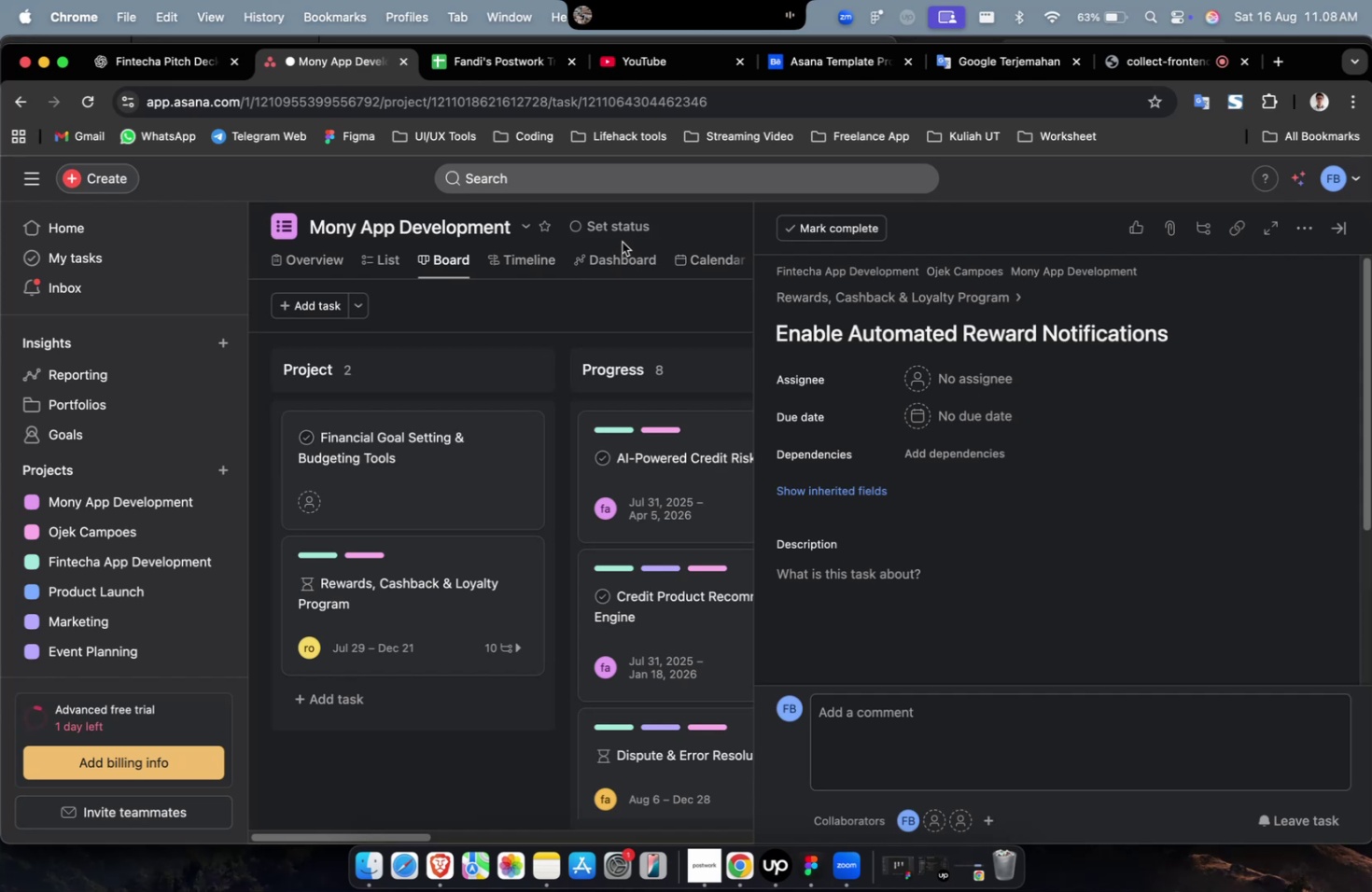 
left_click([198, 66])
 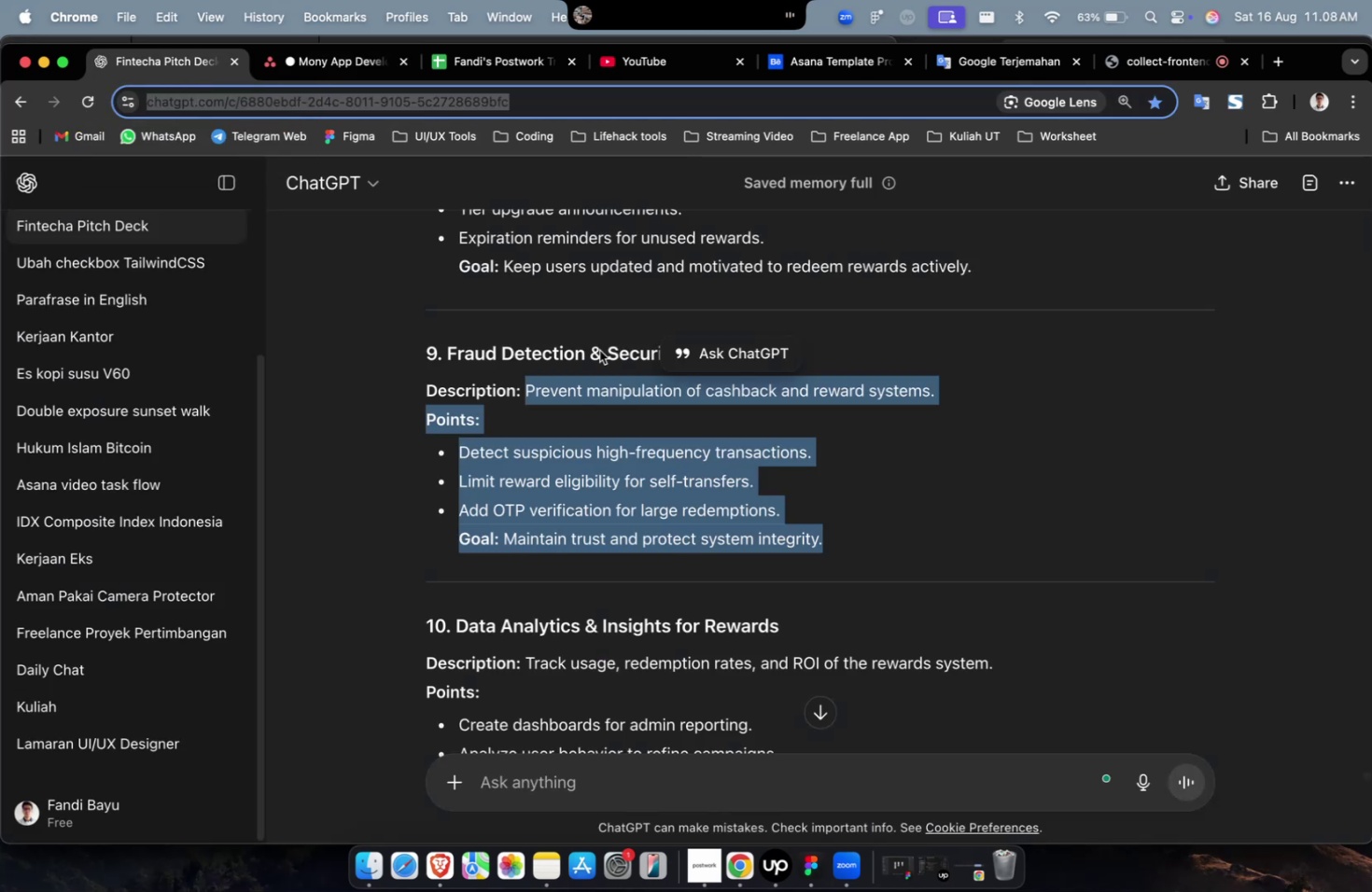 
scroll: coordinate [830, 466], scroll_direction: up, amount: 7.0
 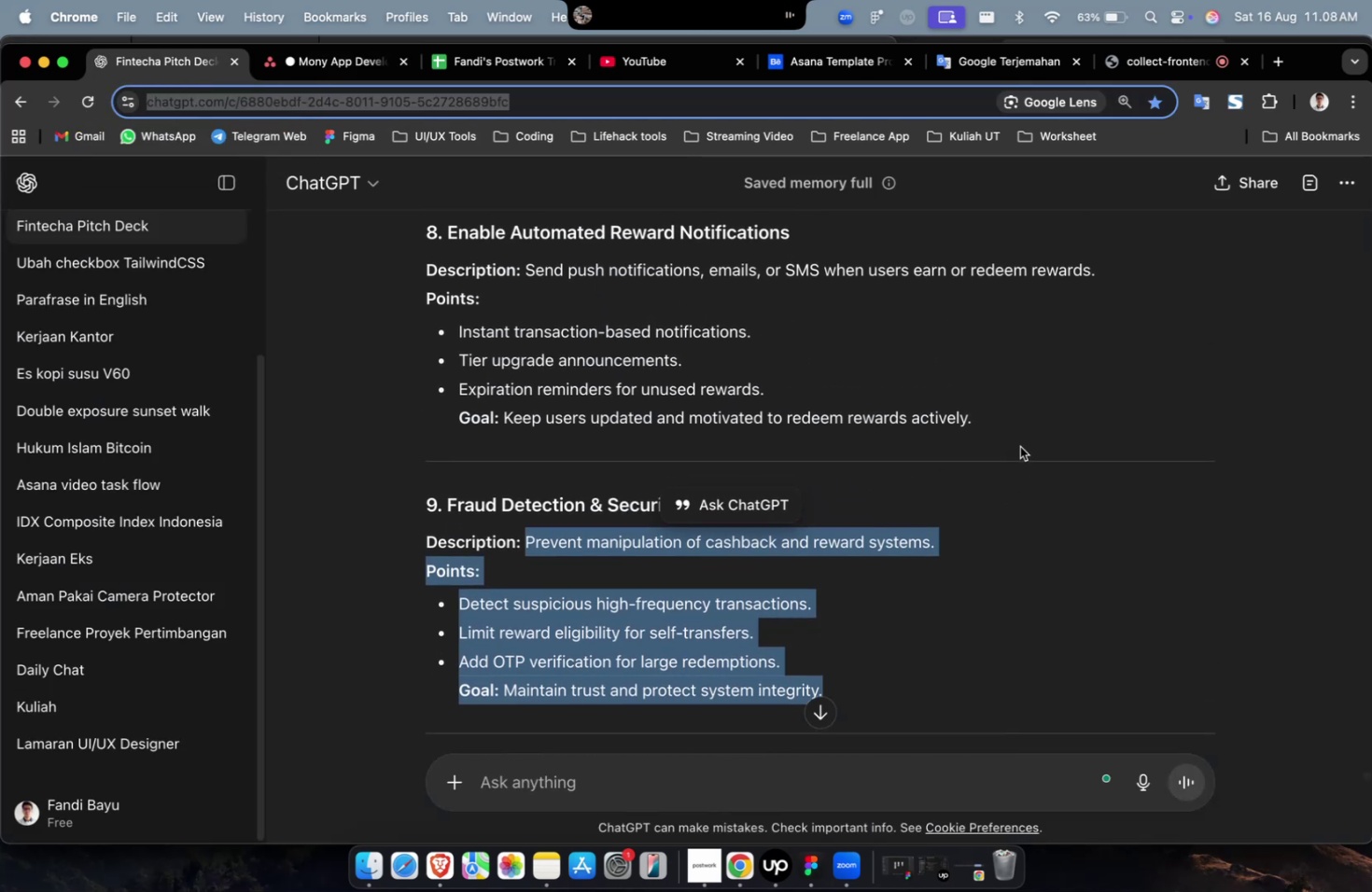 
left_click_drag(start_coordinate=[1011, 436], to_coordinate=[530, 273])
 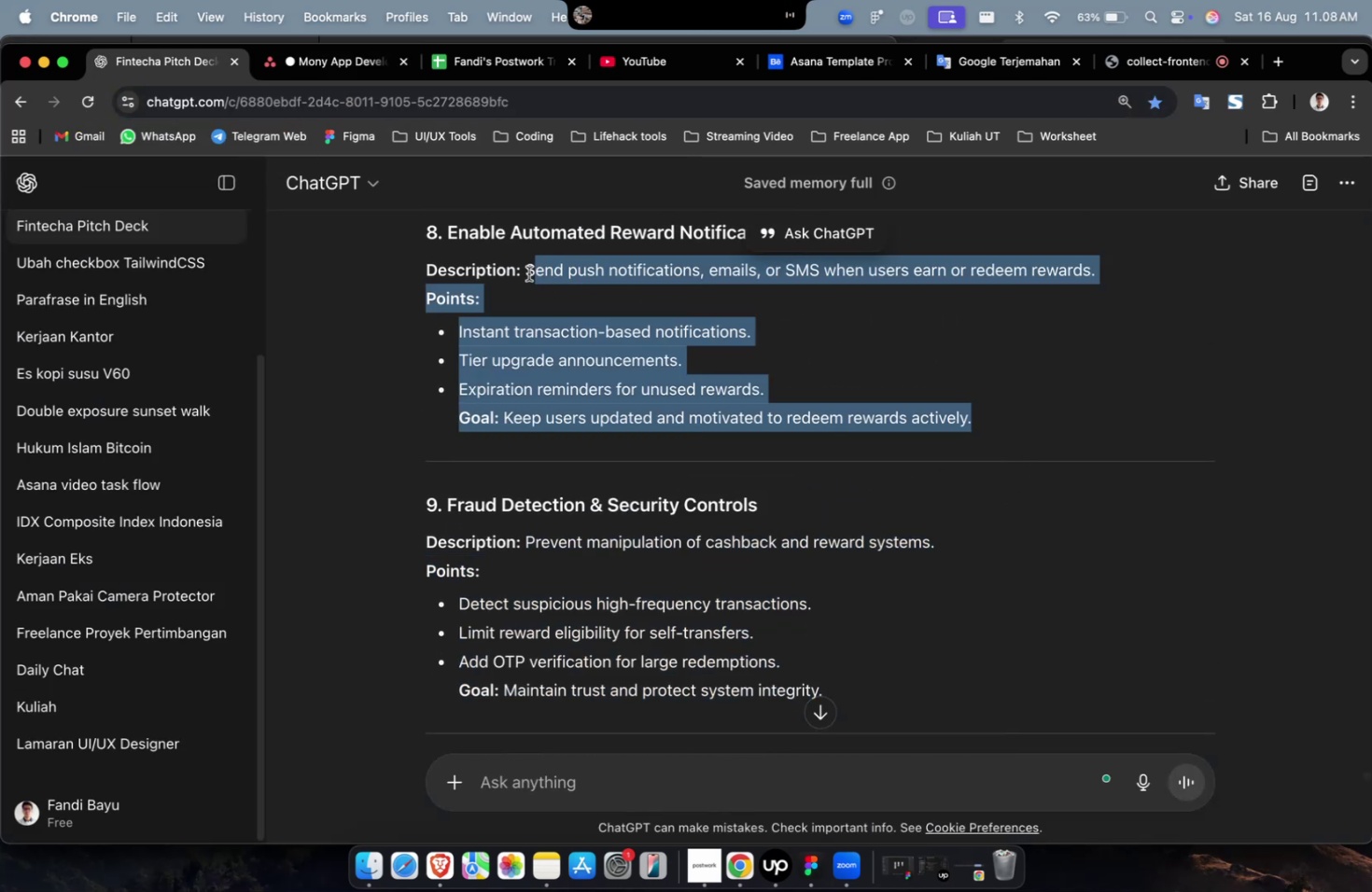 
left_click([528, 273])
 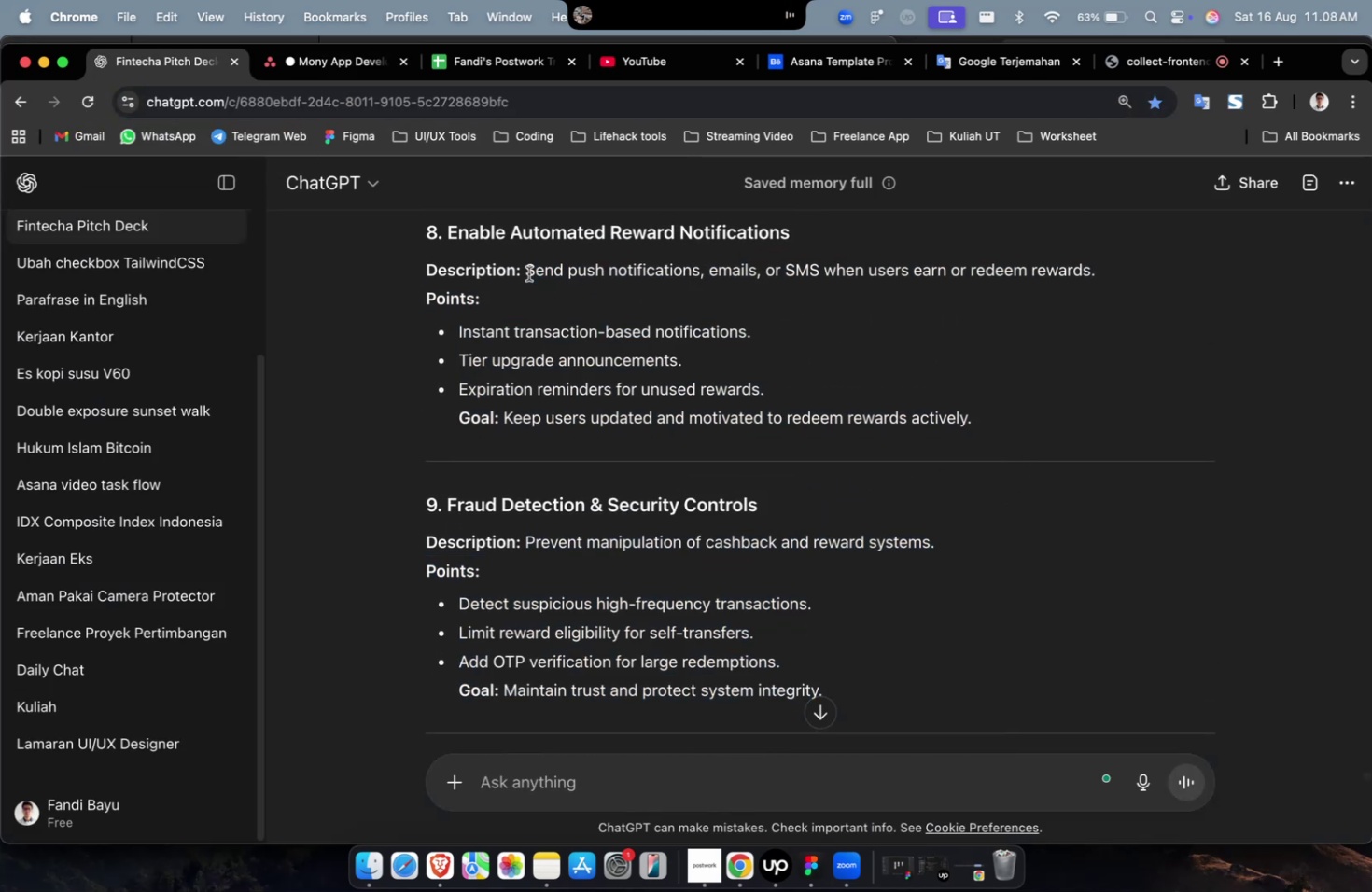 
left_click_drag(start_coordinate=[528, 273], to_coordinate=[1103, 428])
 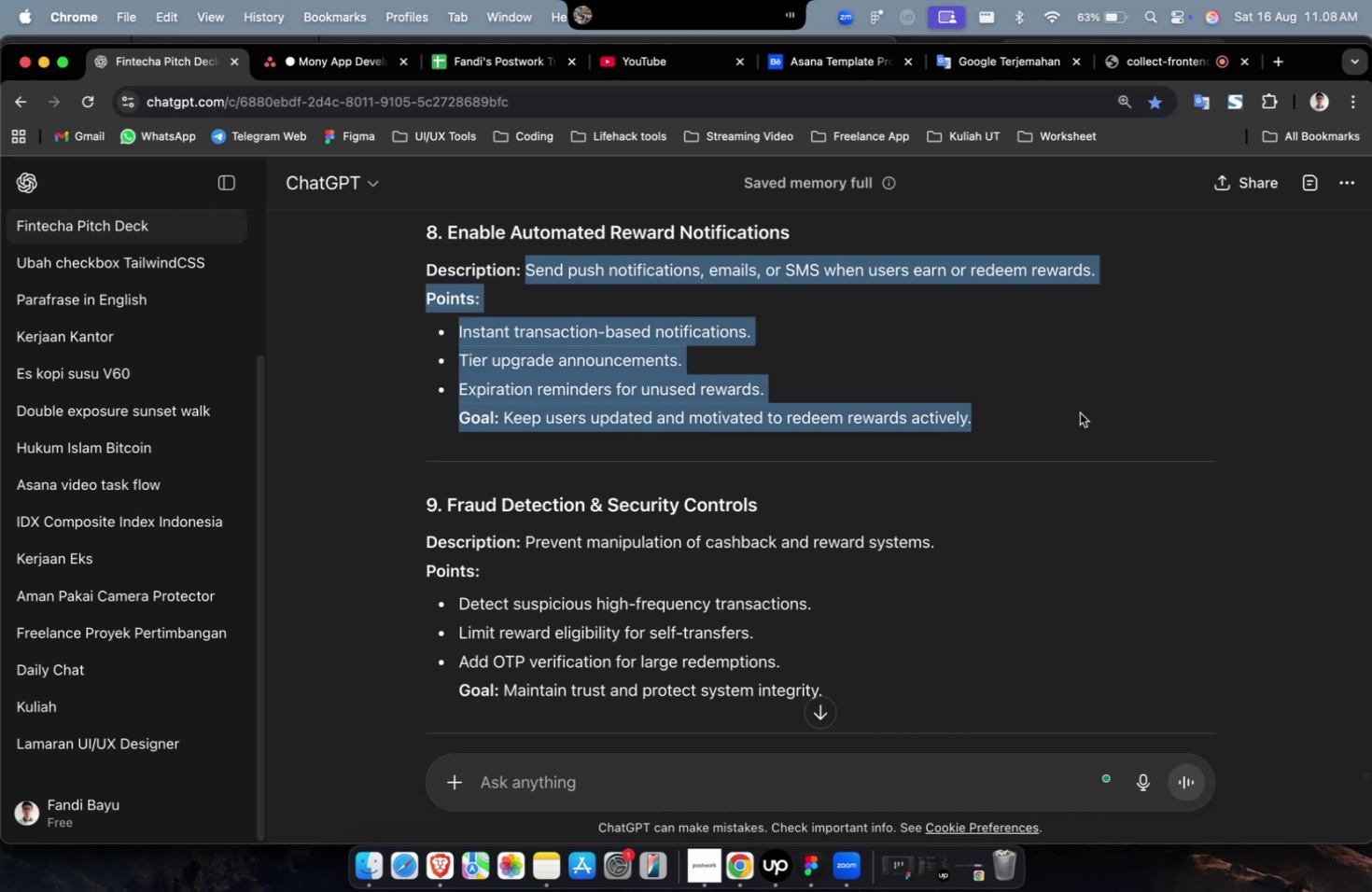 
key(Meta+C)
 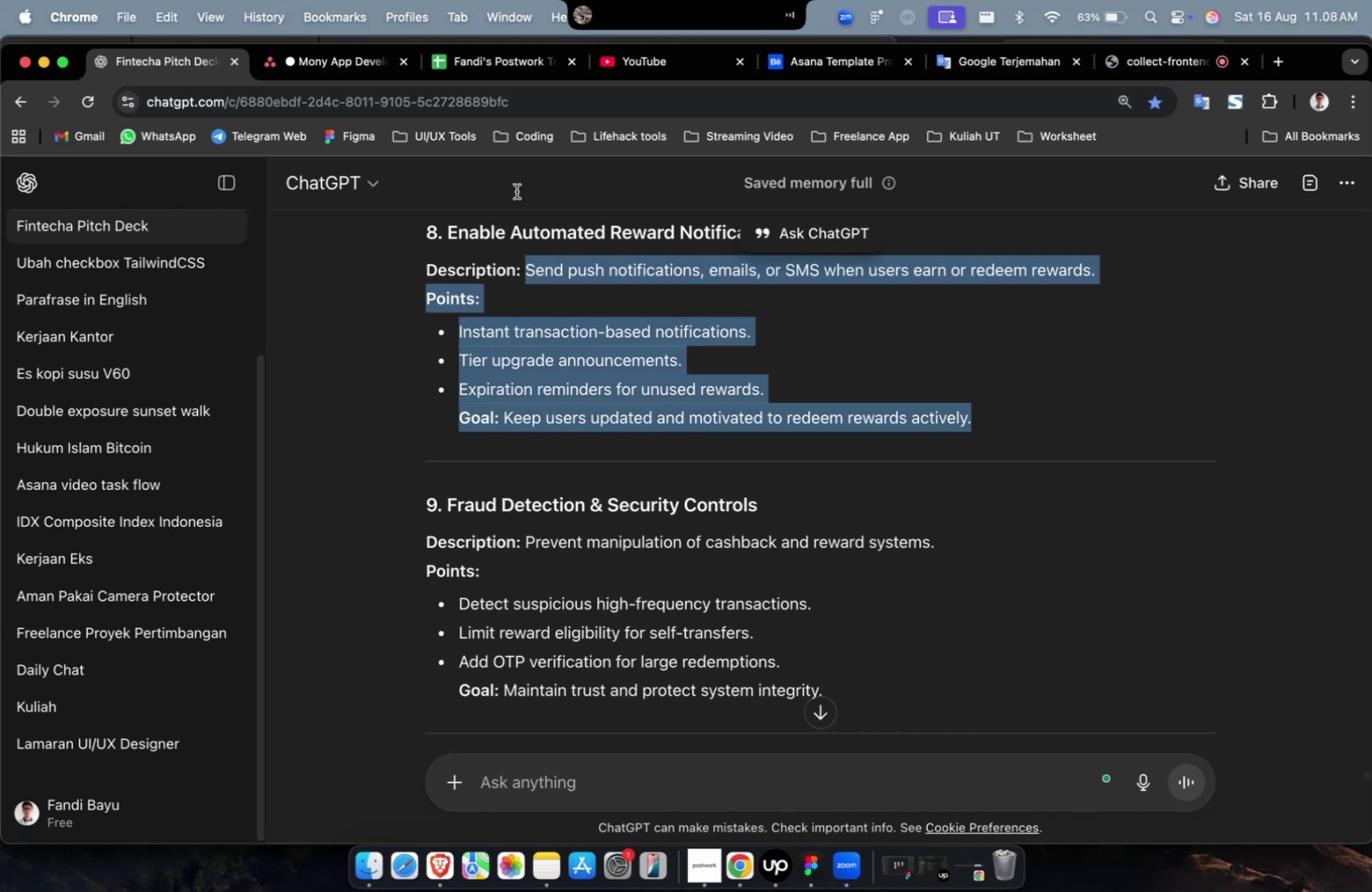 
key(Meta+C)
 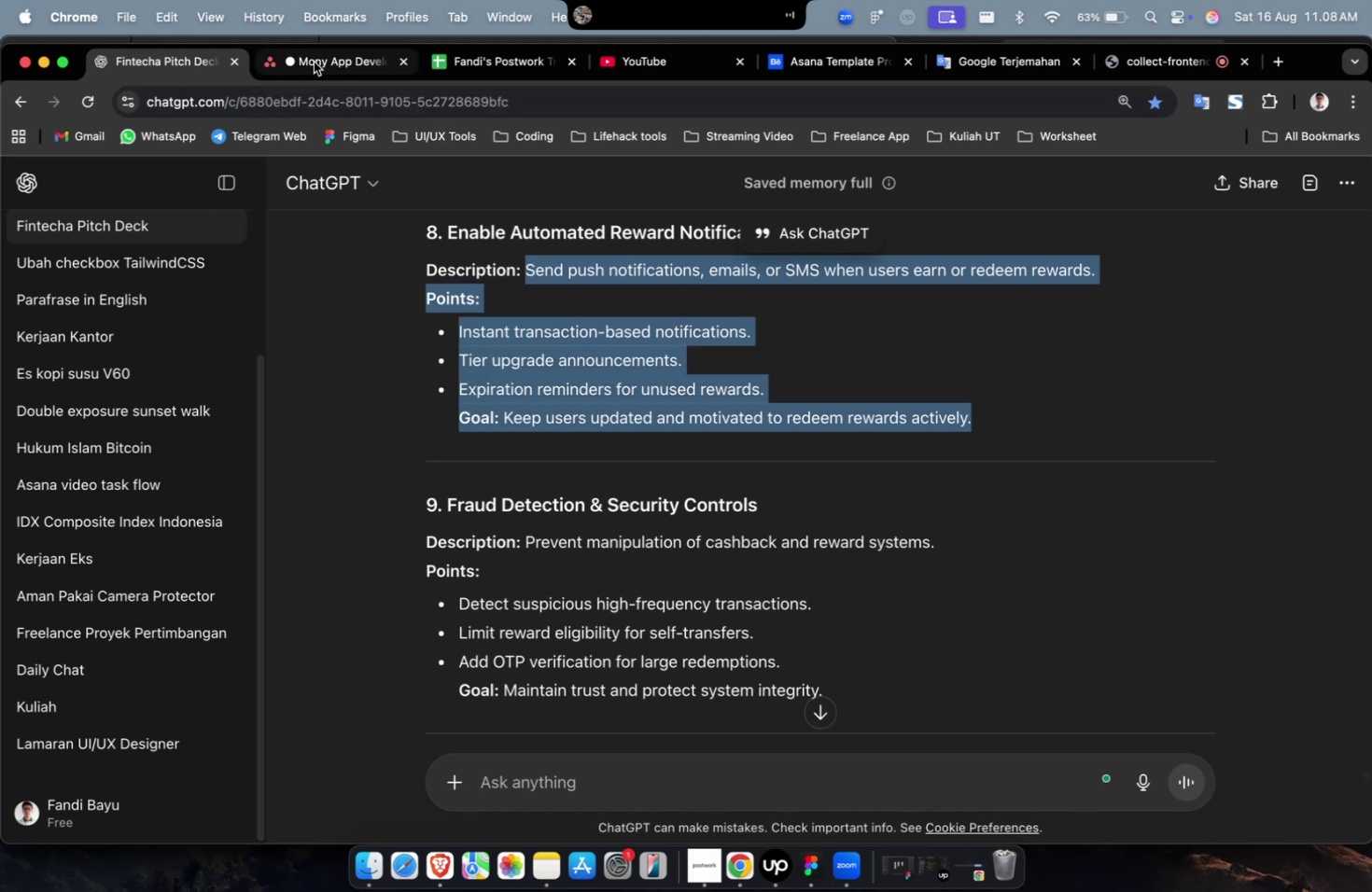 
left_click([314, 62])
 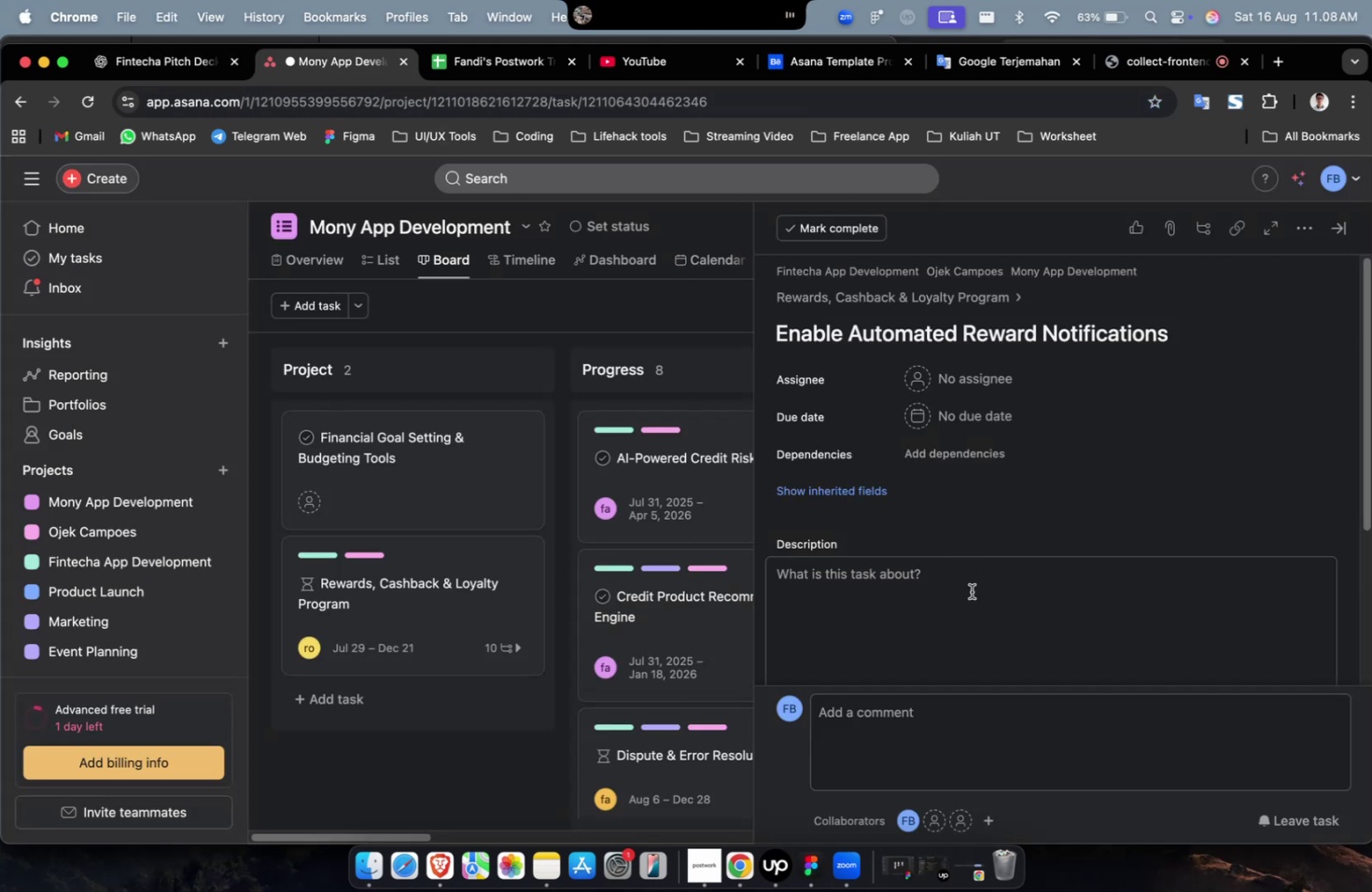 
double_click([973, 592])
 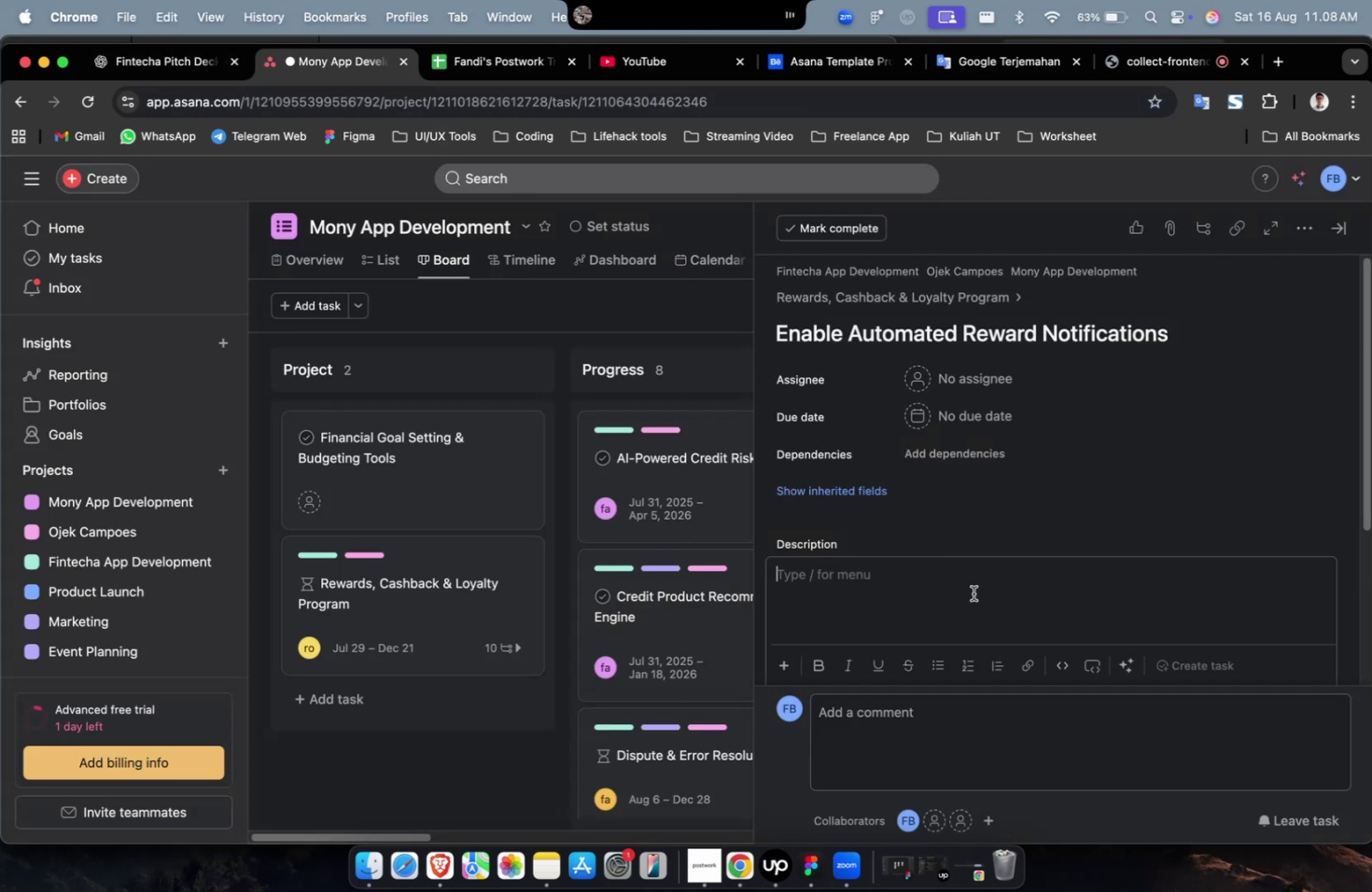 
key(Meta+V)
 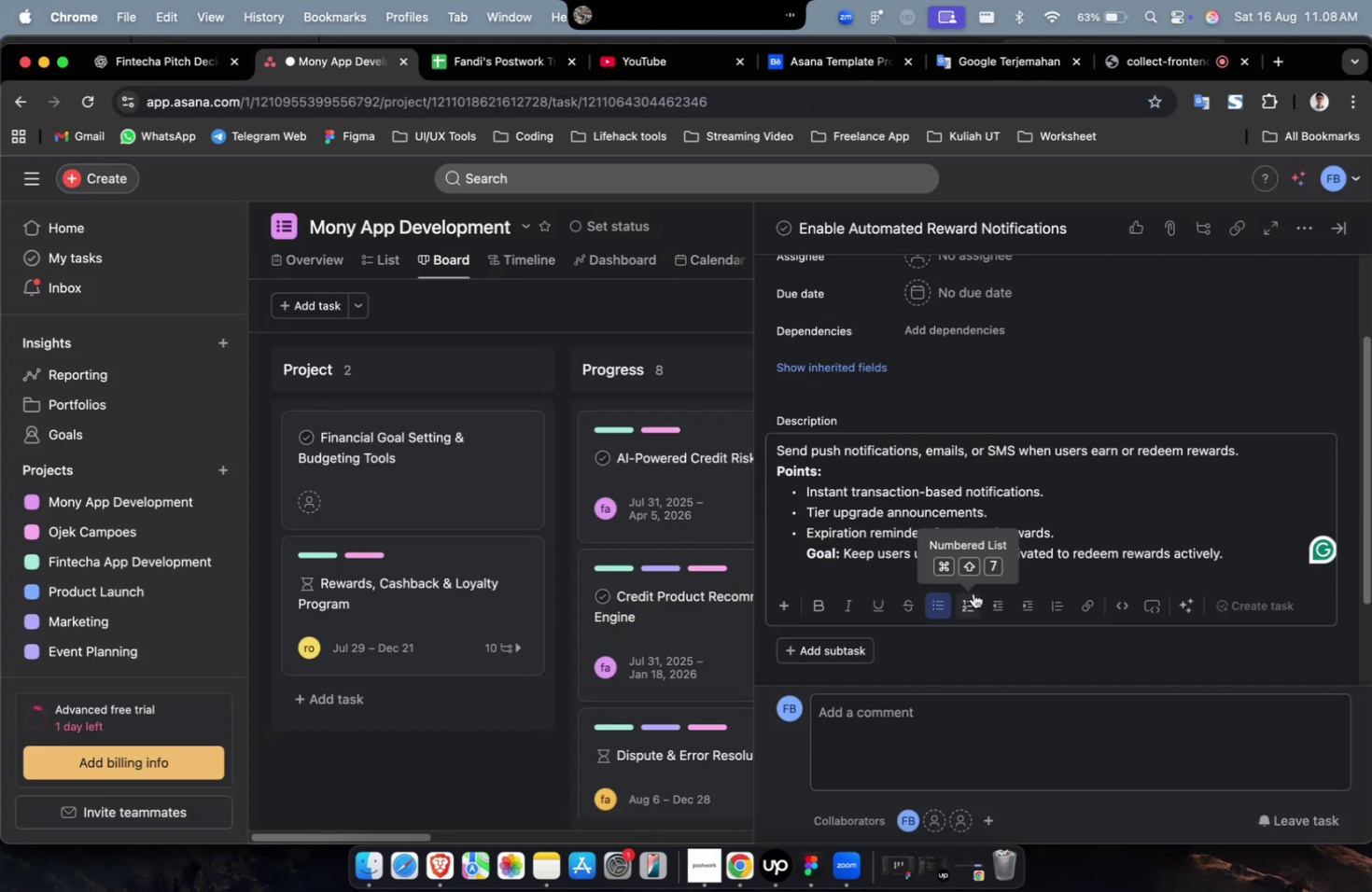 
scroll: coordinate [973, 592], scroll_direction: up, amount: 6.0
 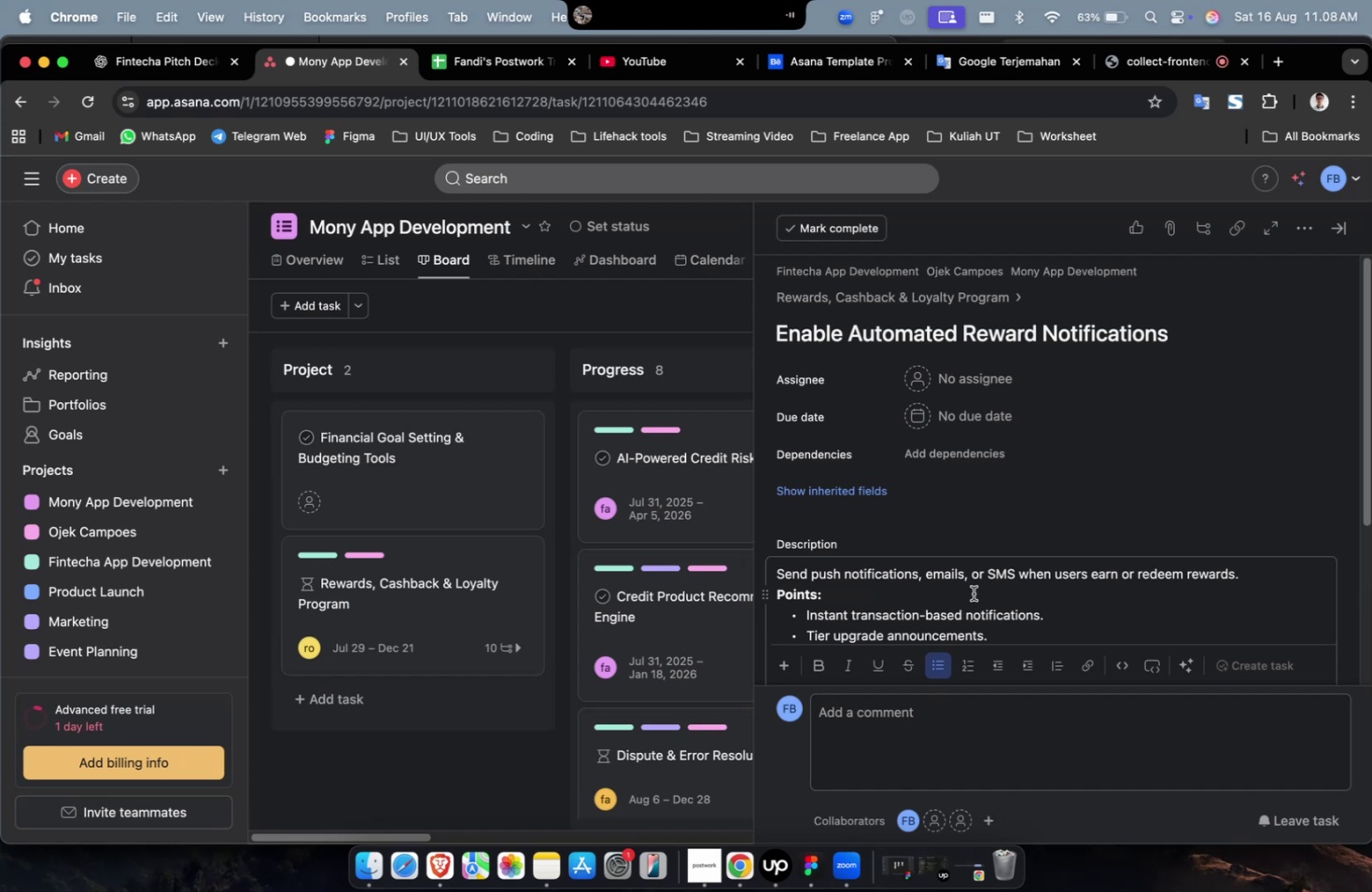 
wait(29.76)
 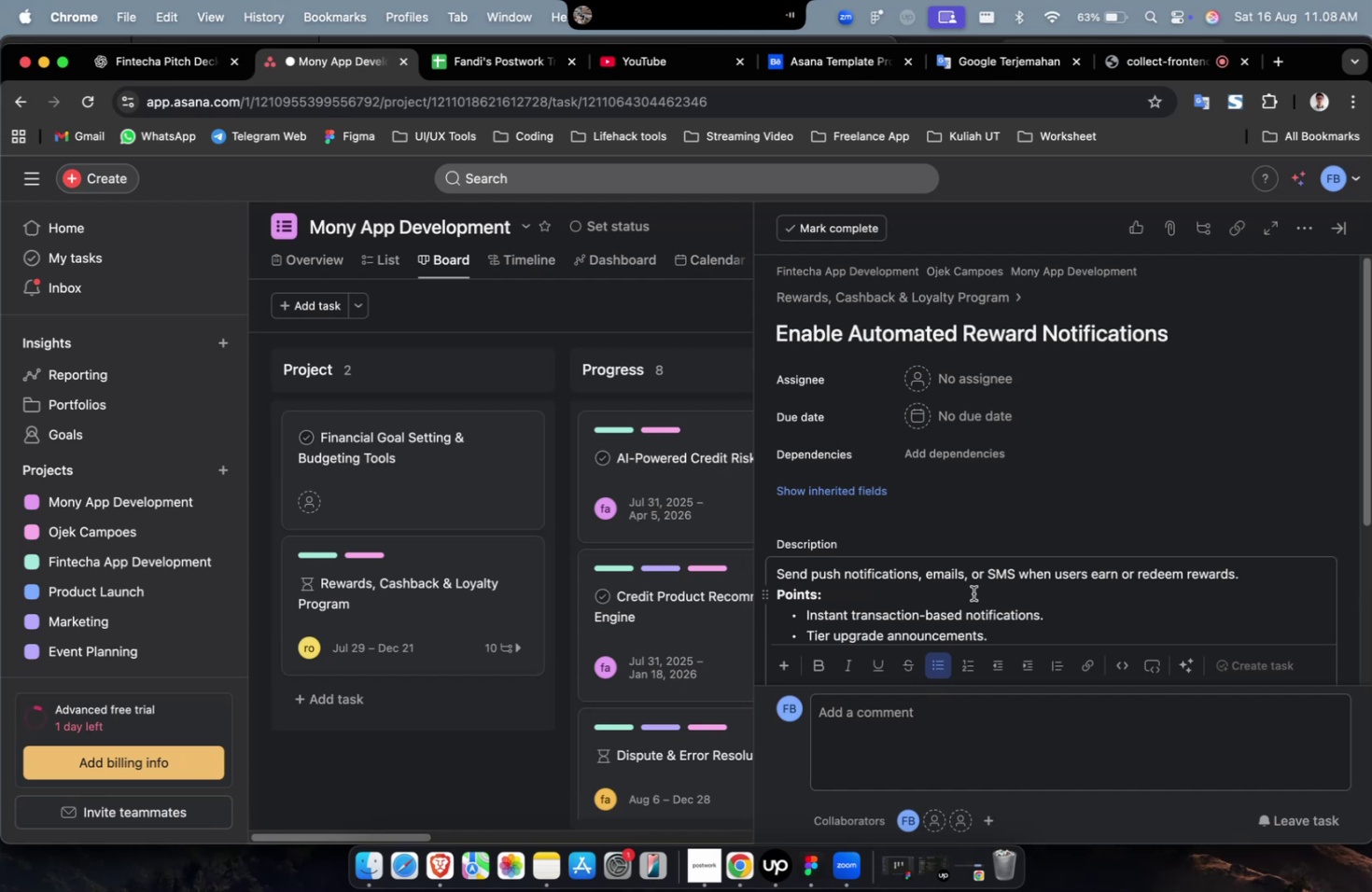 
scroll: coordinate [973, 592], scroll_direction: down, amount: 2.0
 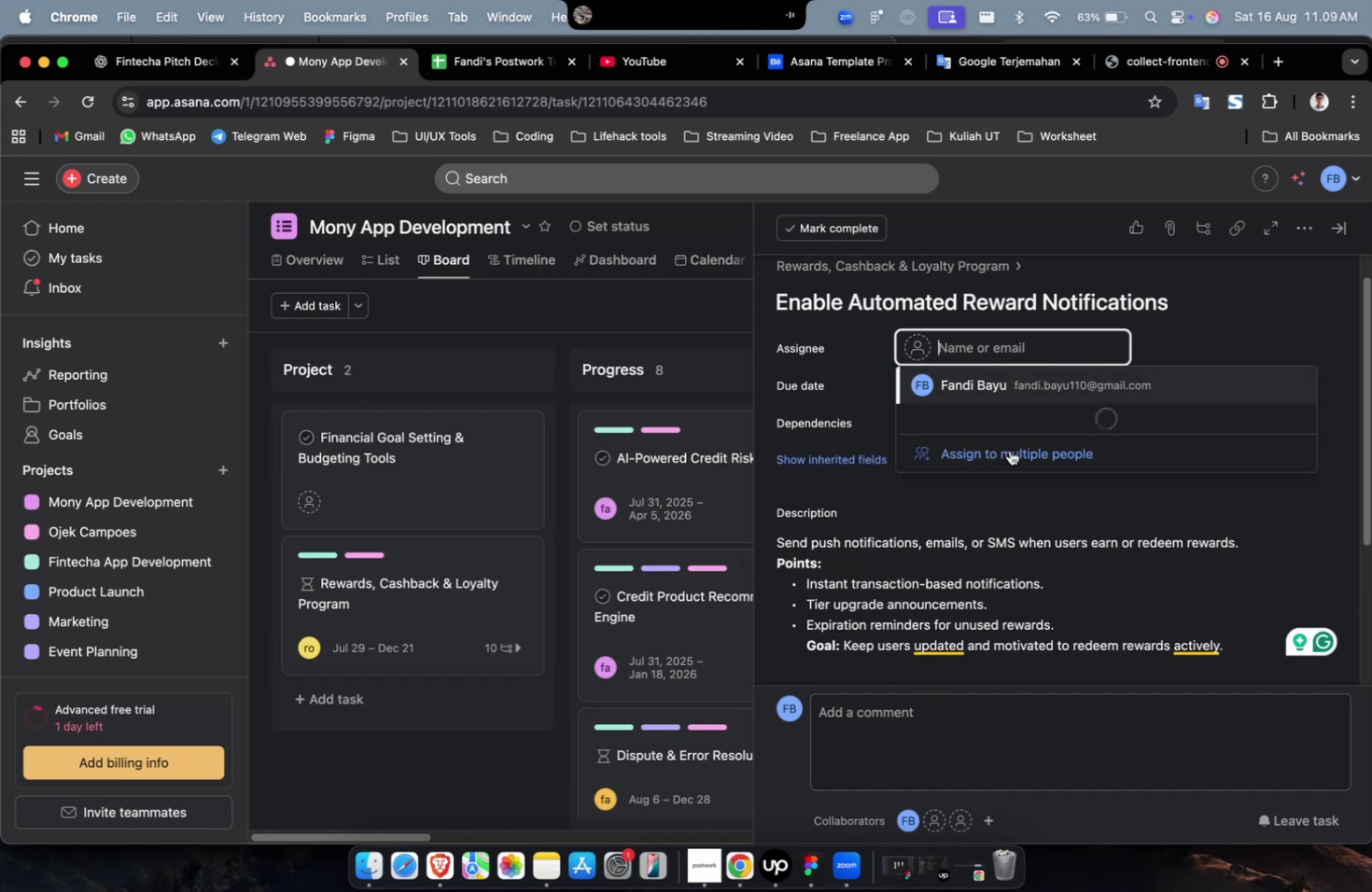 
left_click([1014, 463])
 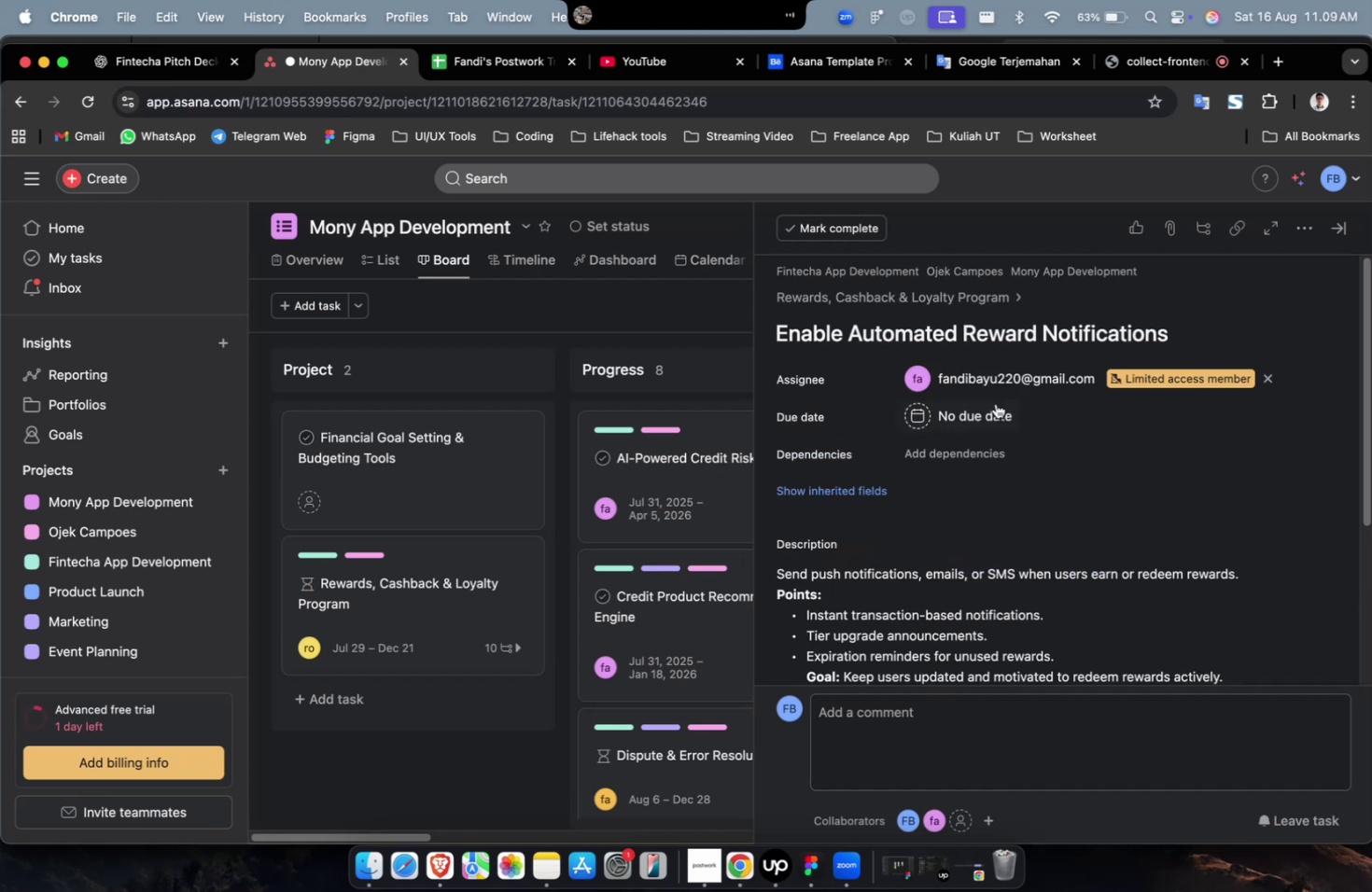 
triple_click([992, 394])
 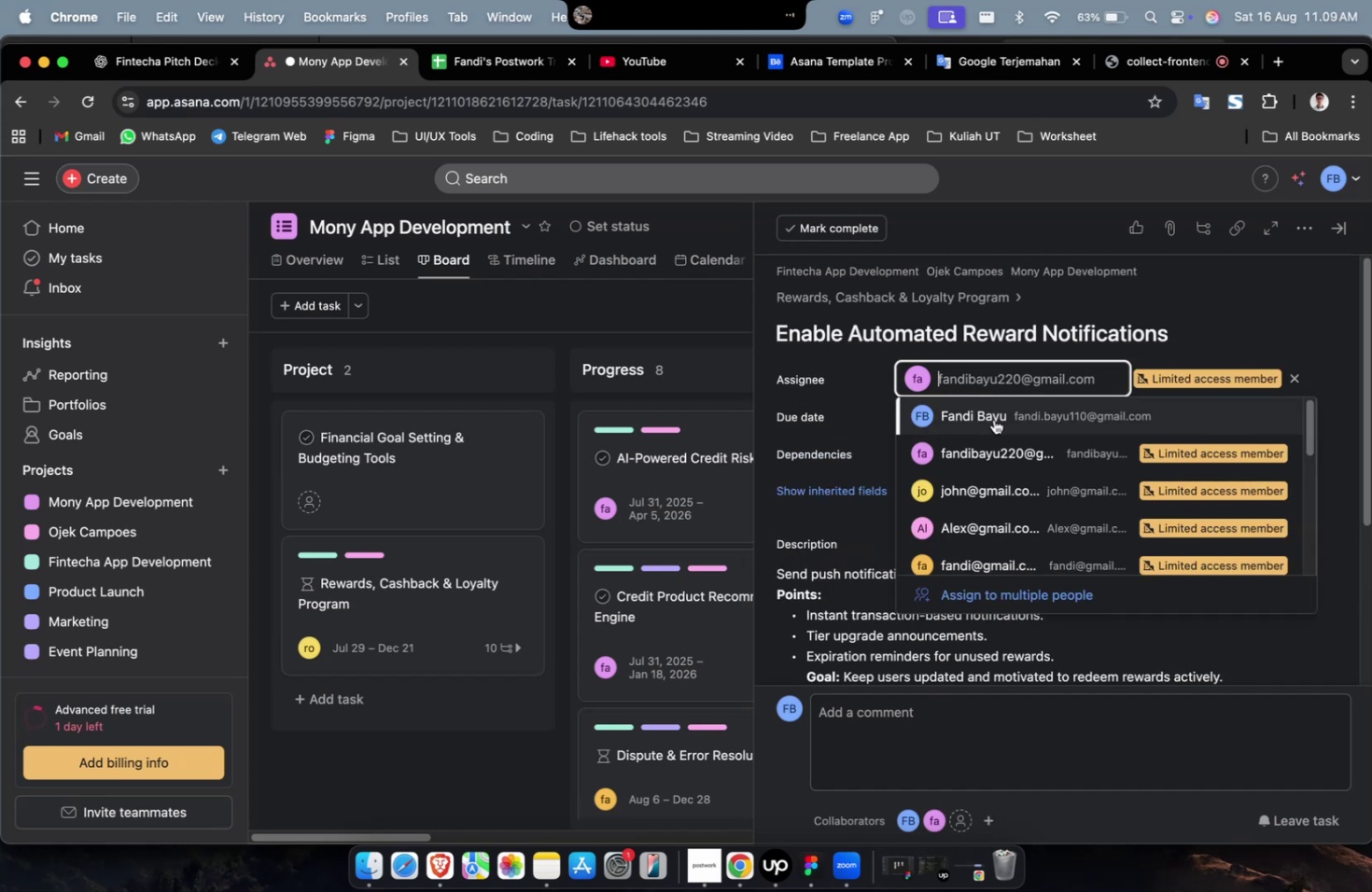 
triple_click([993, 419])
 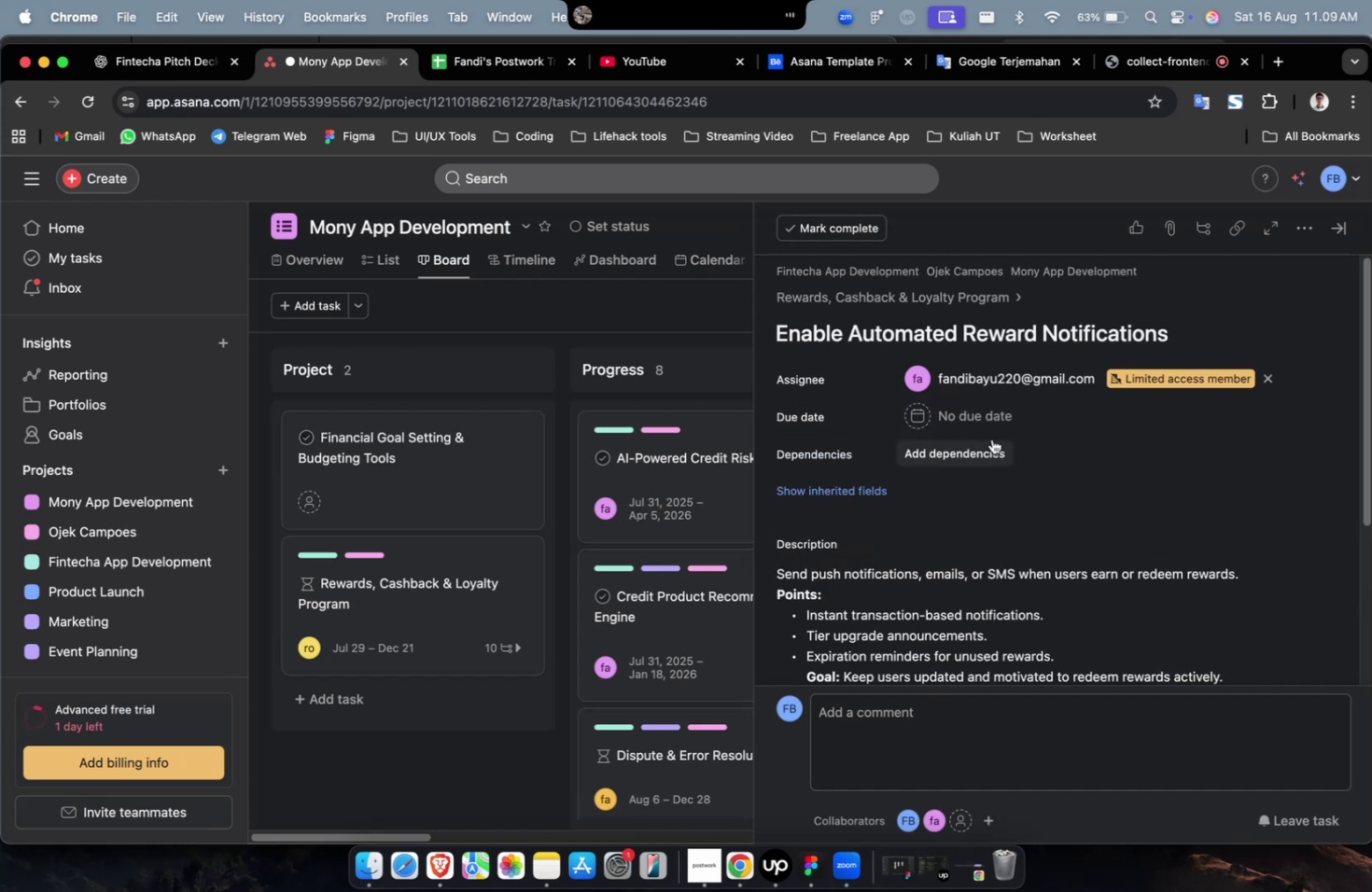 
triple_click([990, 425])
 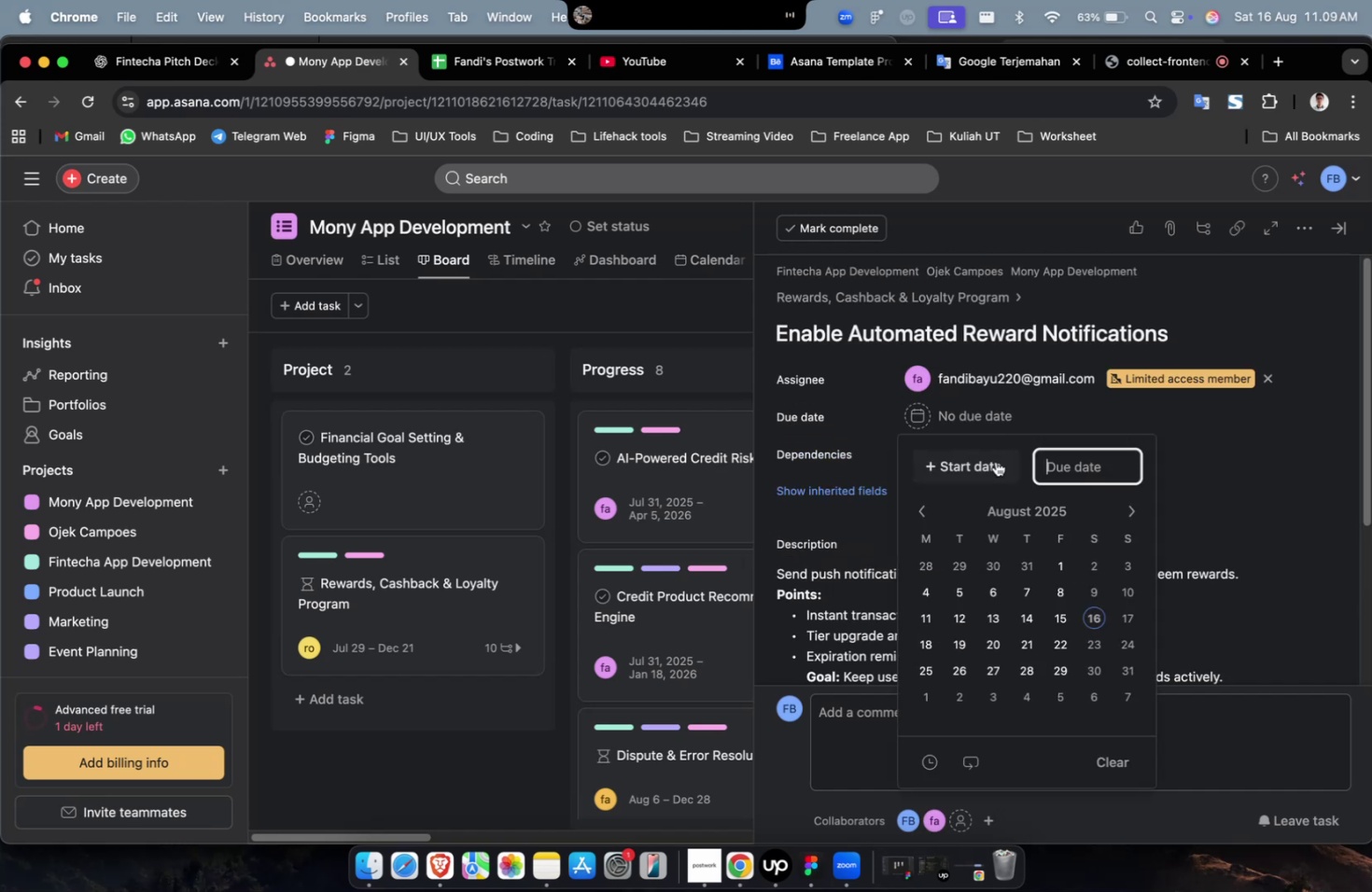 
triple_click([995, 461])
 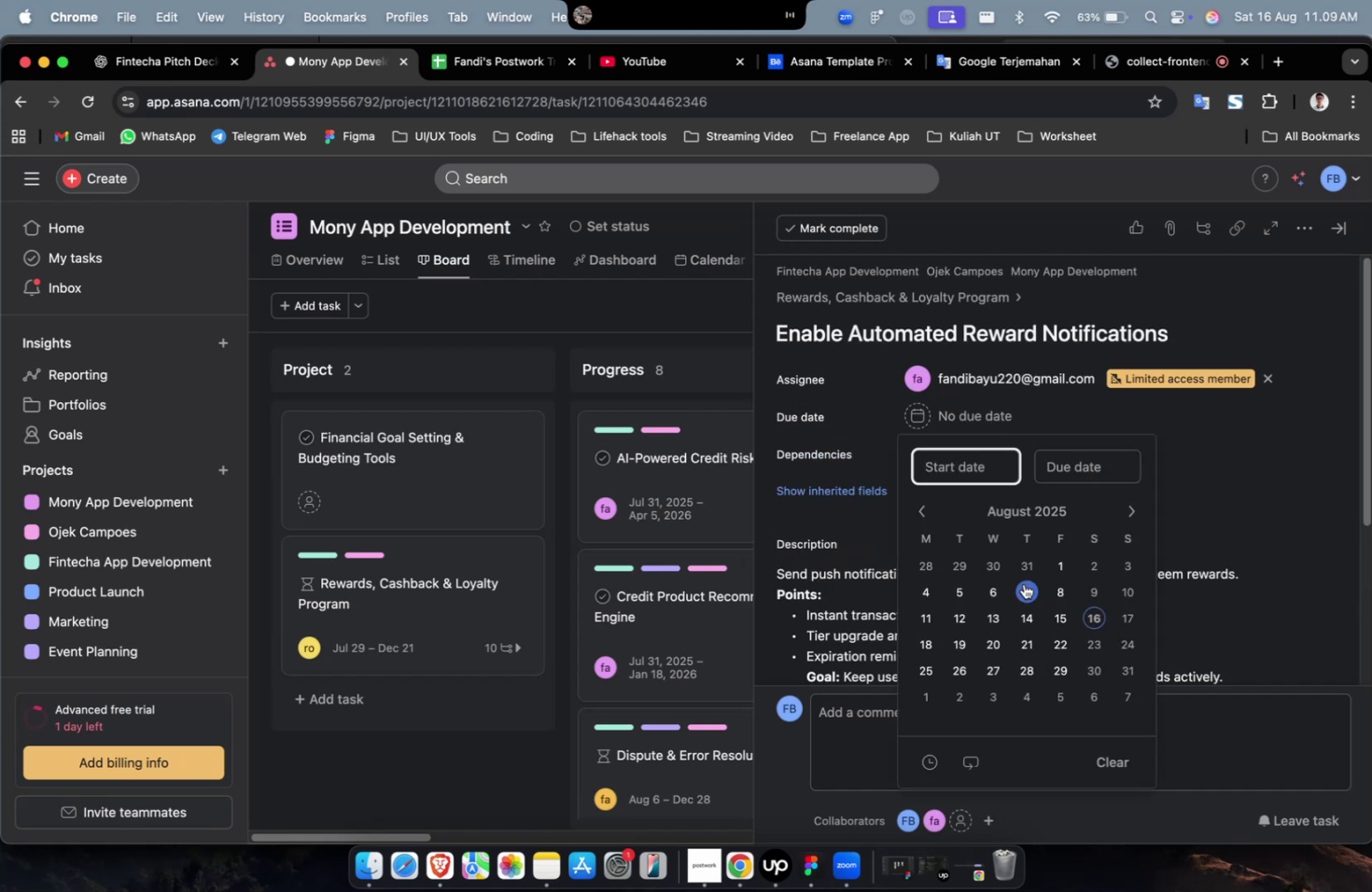 
triple_click([1025, 581])
 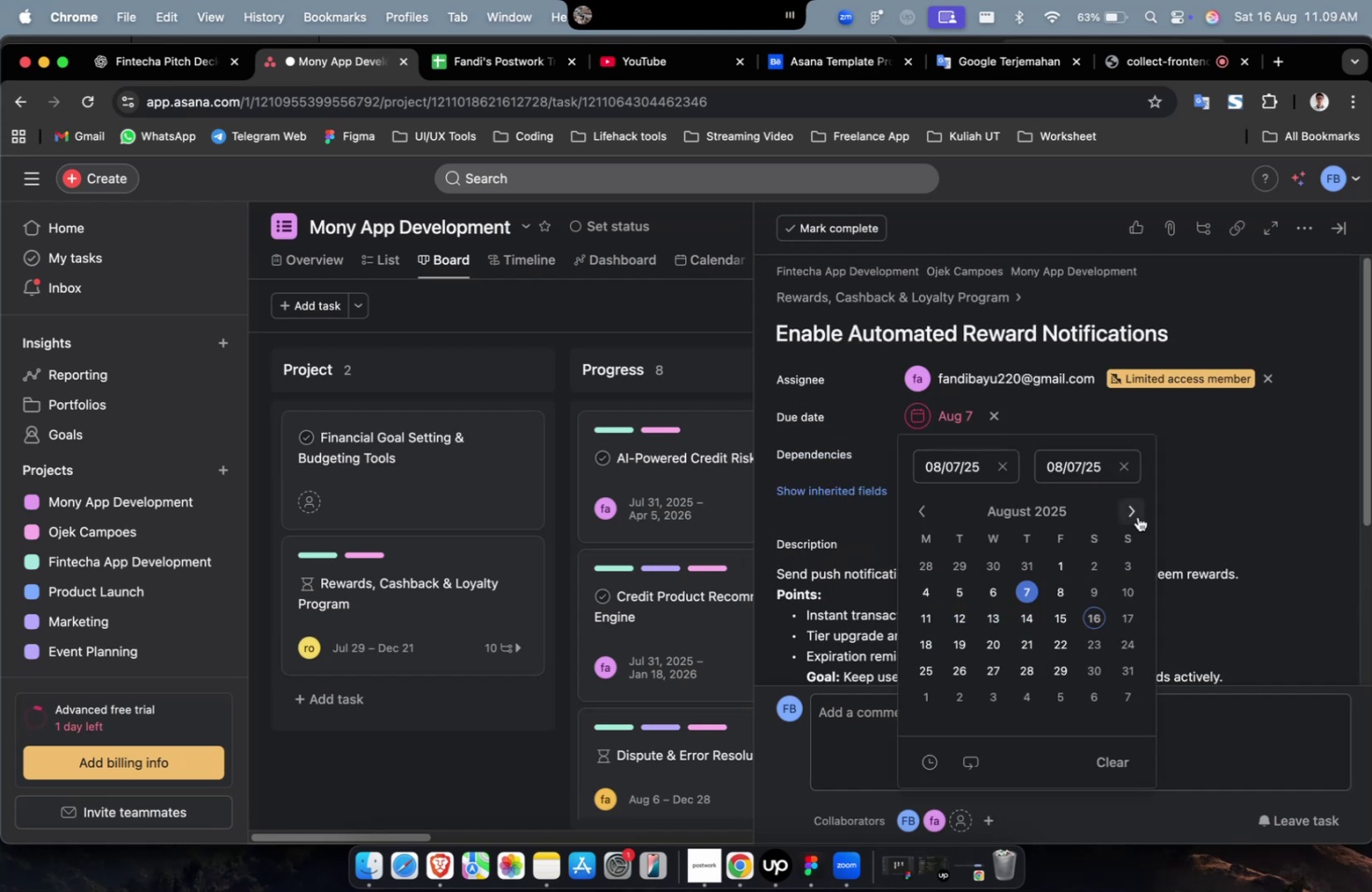 
triple_click([1136, 514])
 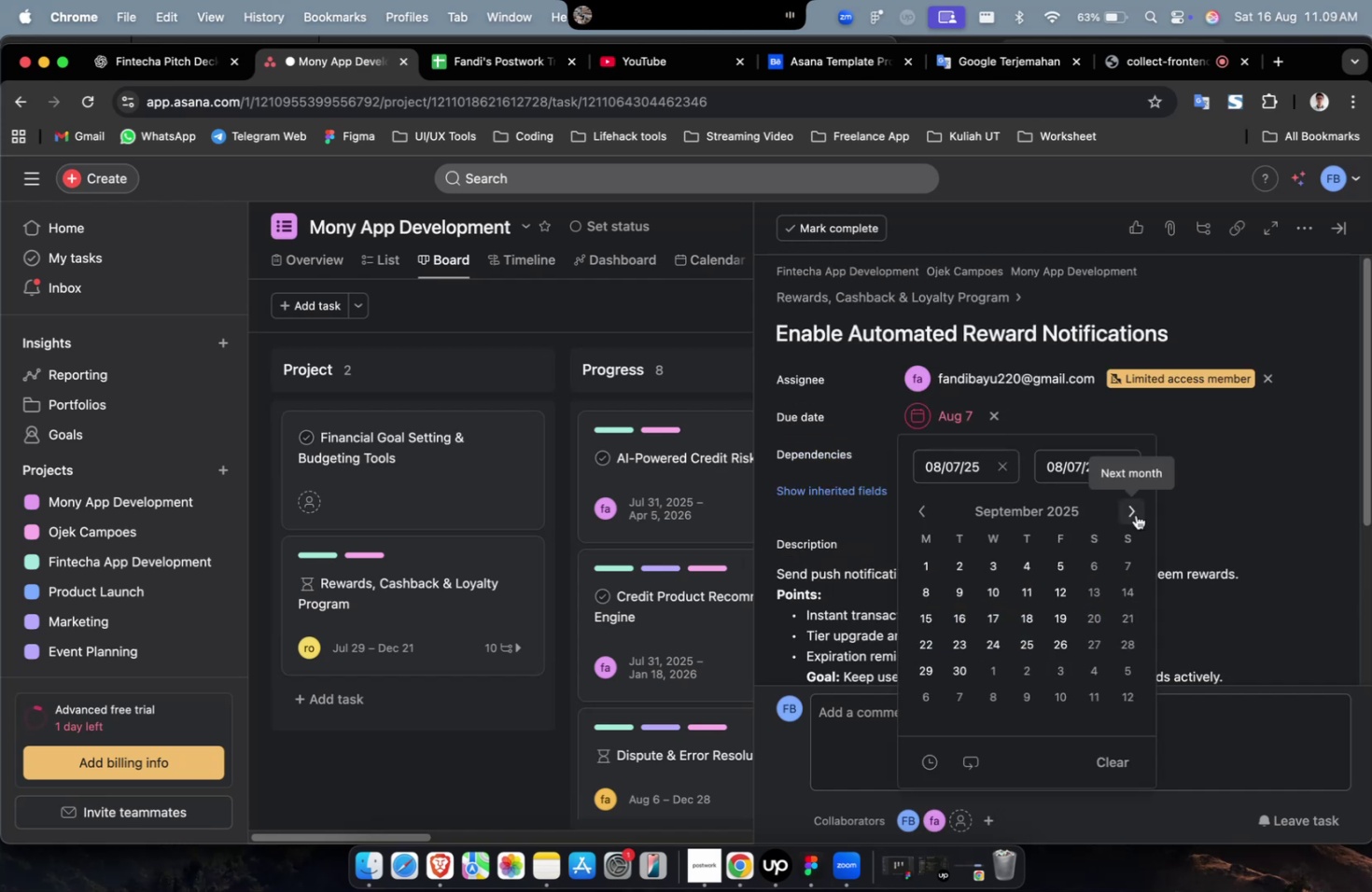 
triple_click([1135, 514])
 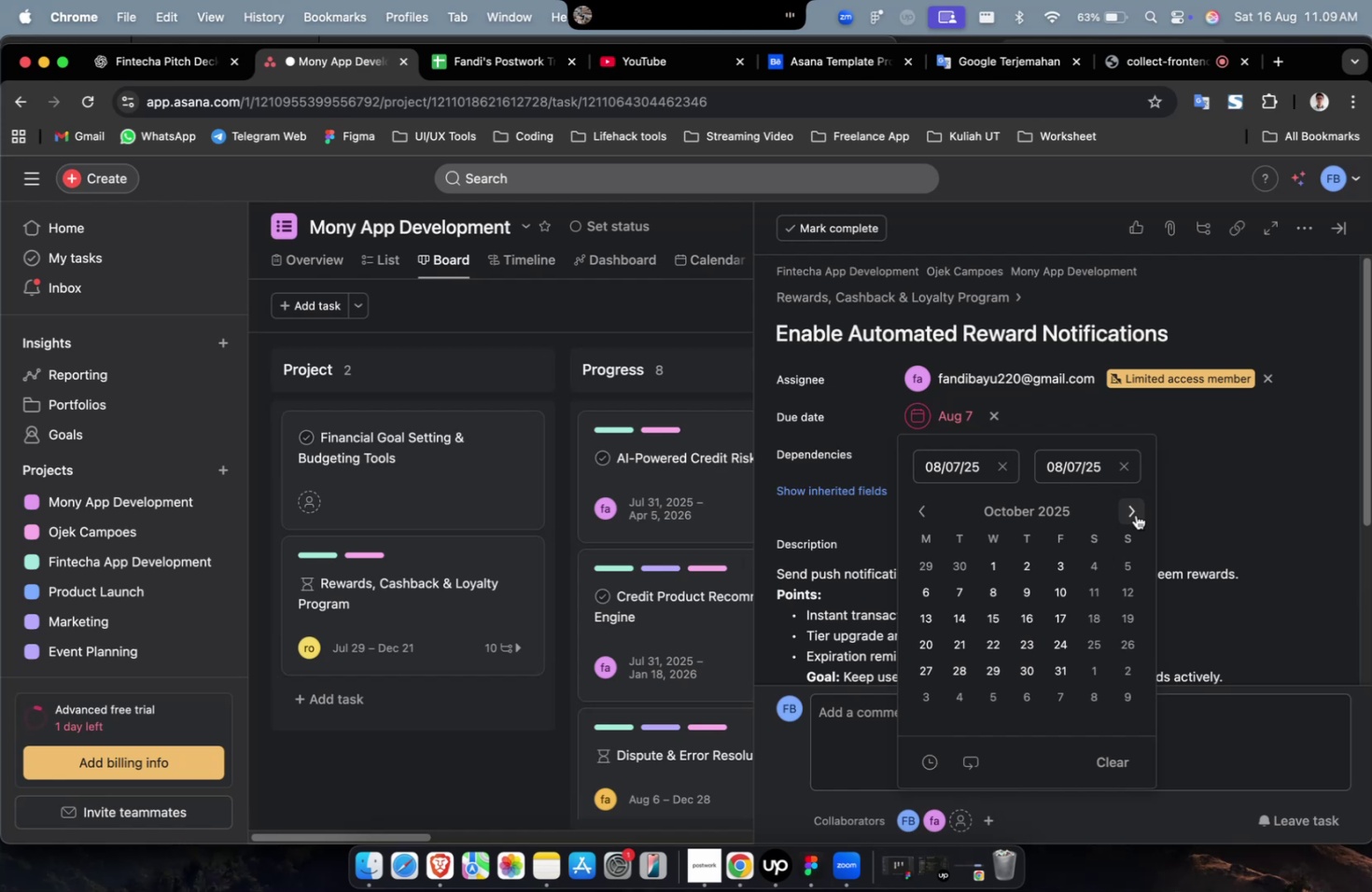 
triple_click([1135, 514])
 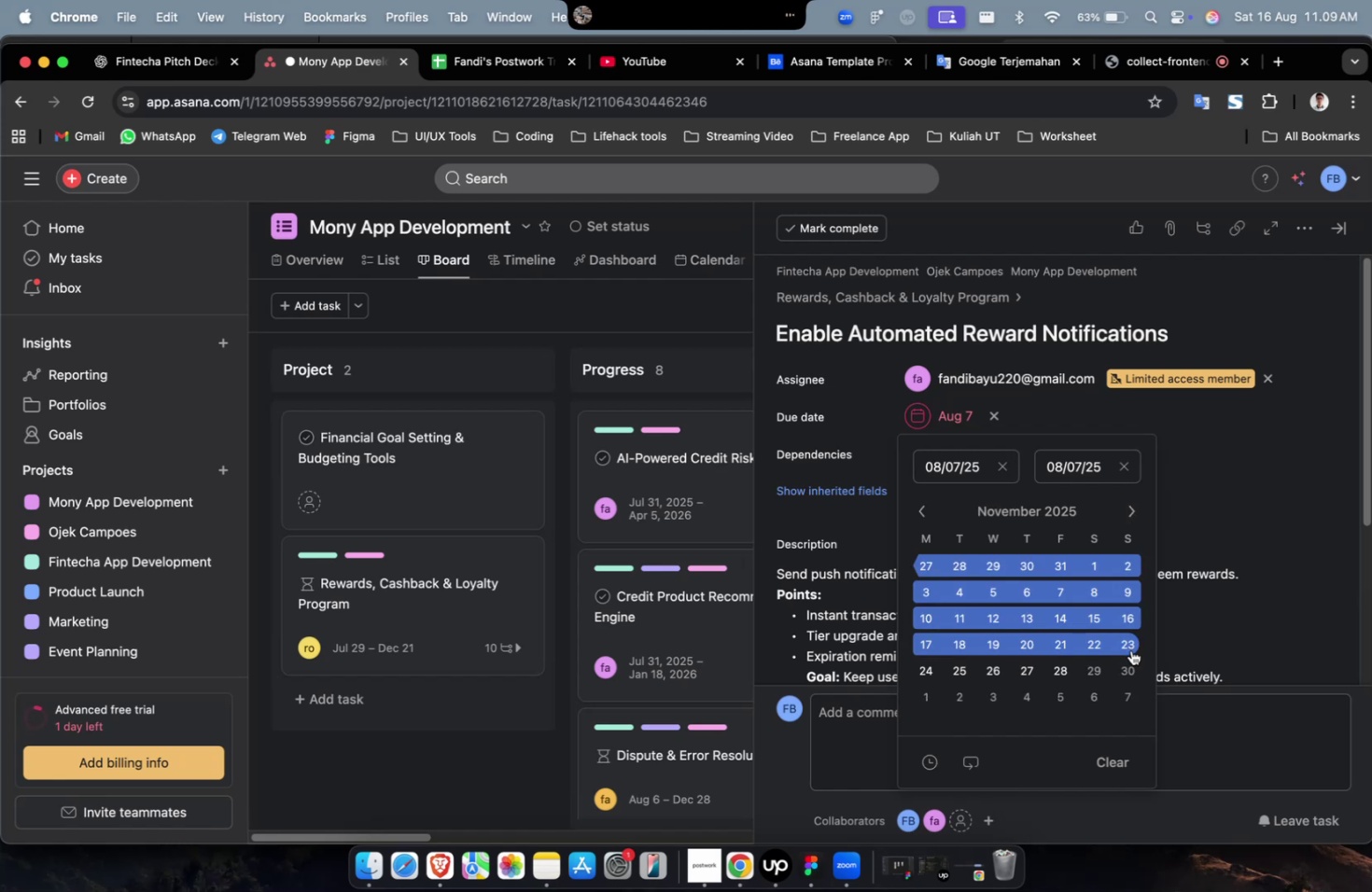 
triple_click([1130, 649])
 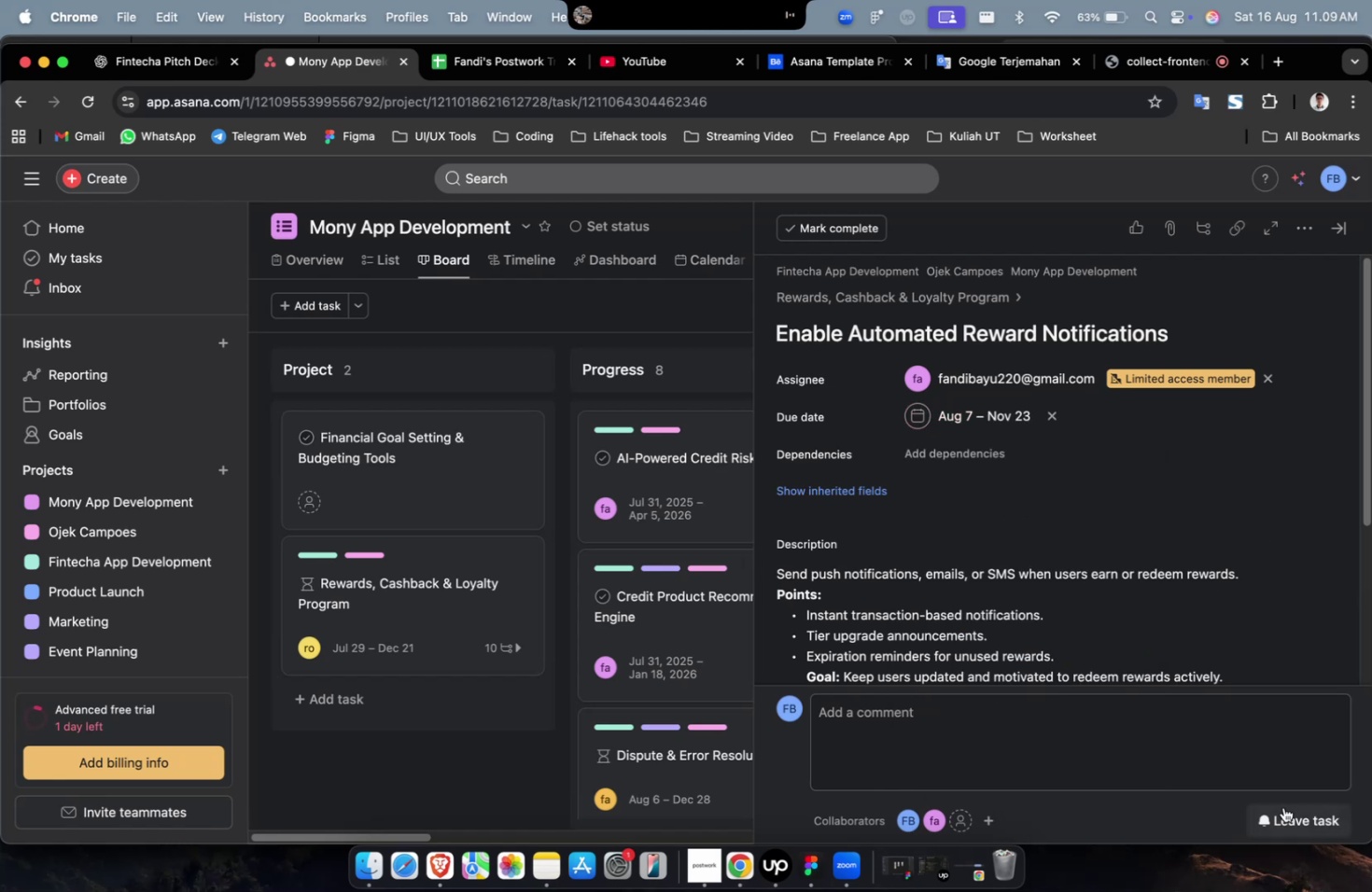 
triple_click([1287, 817])
 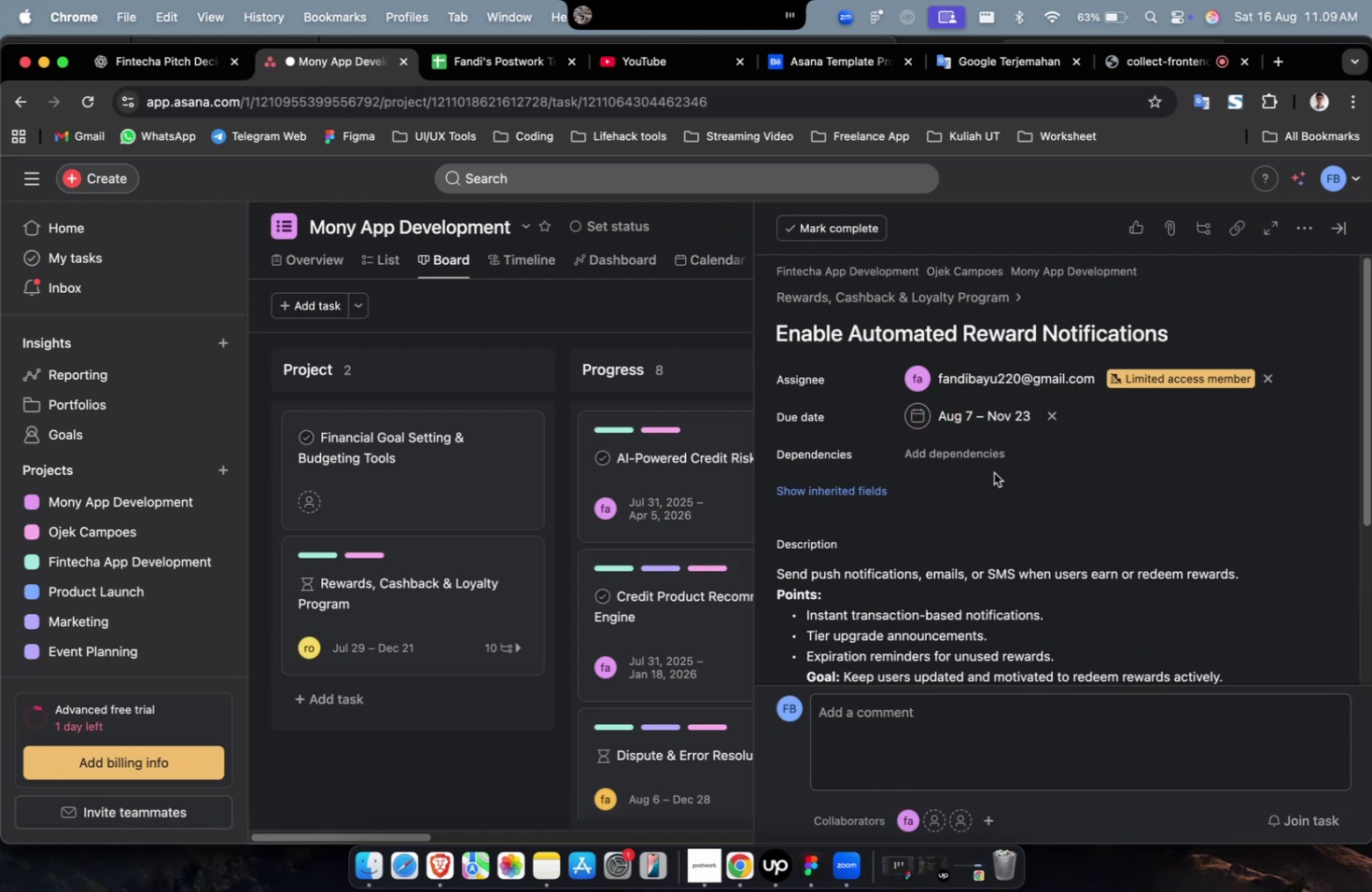 
triple_click([988, 467])
 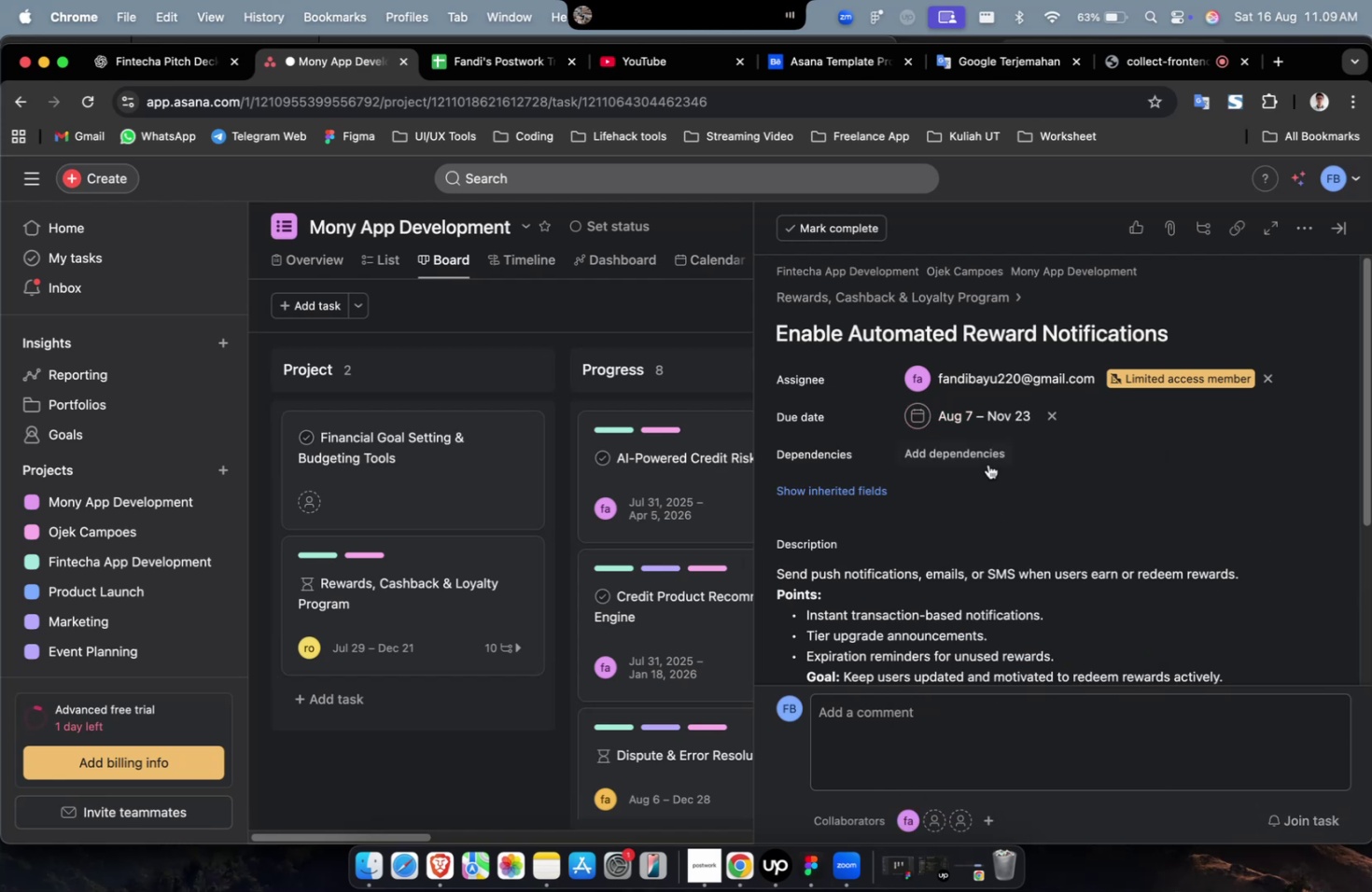 
triple_click([987, 464])
 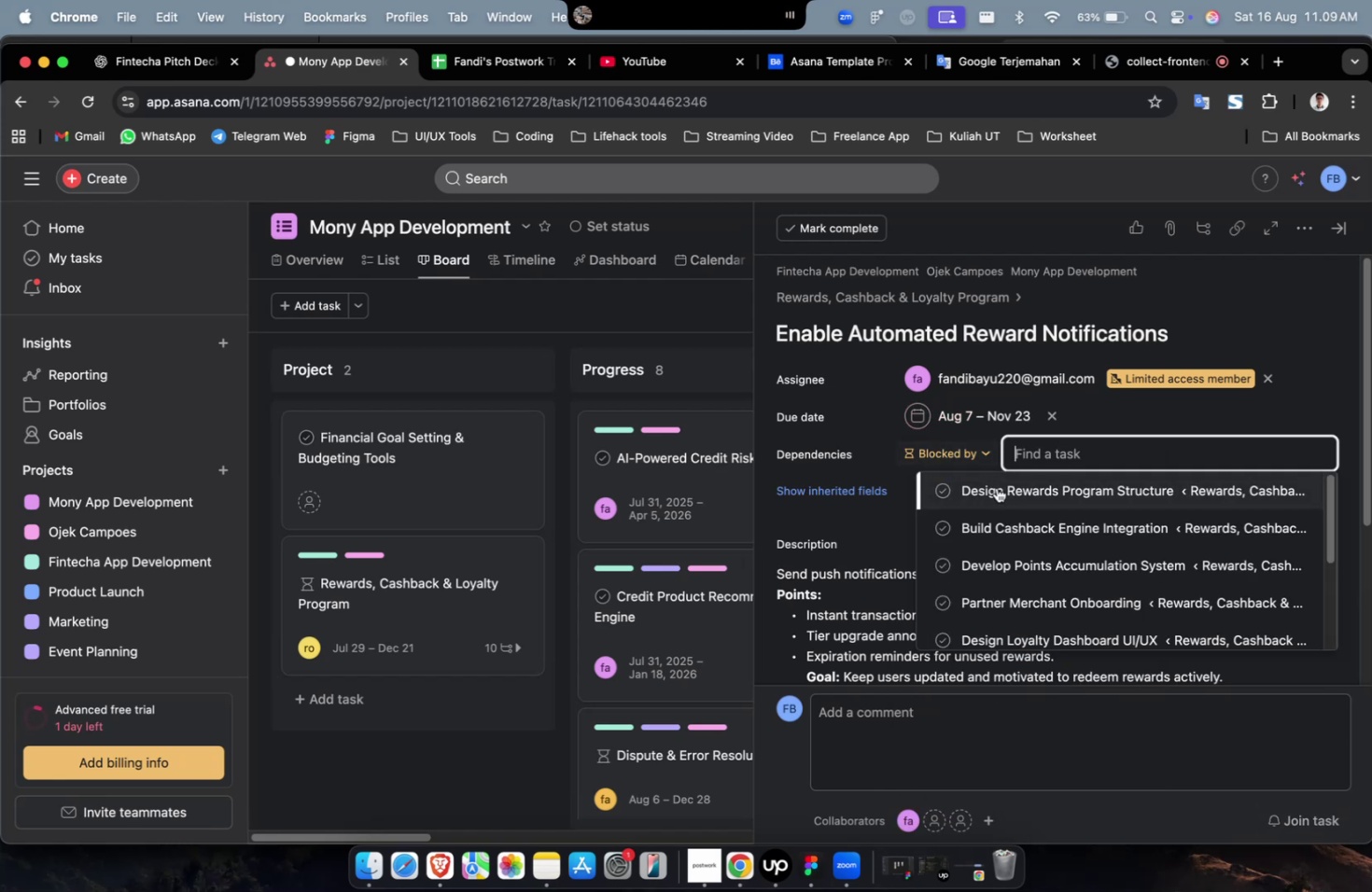 
triple_click([996, 487])
 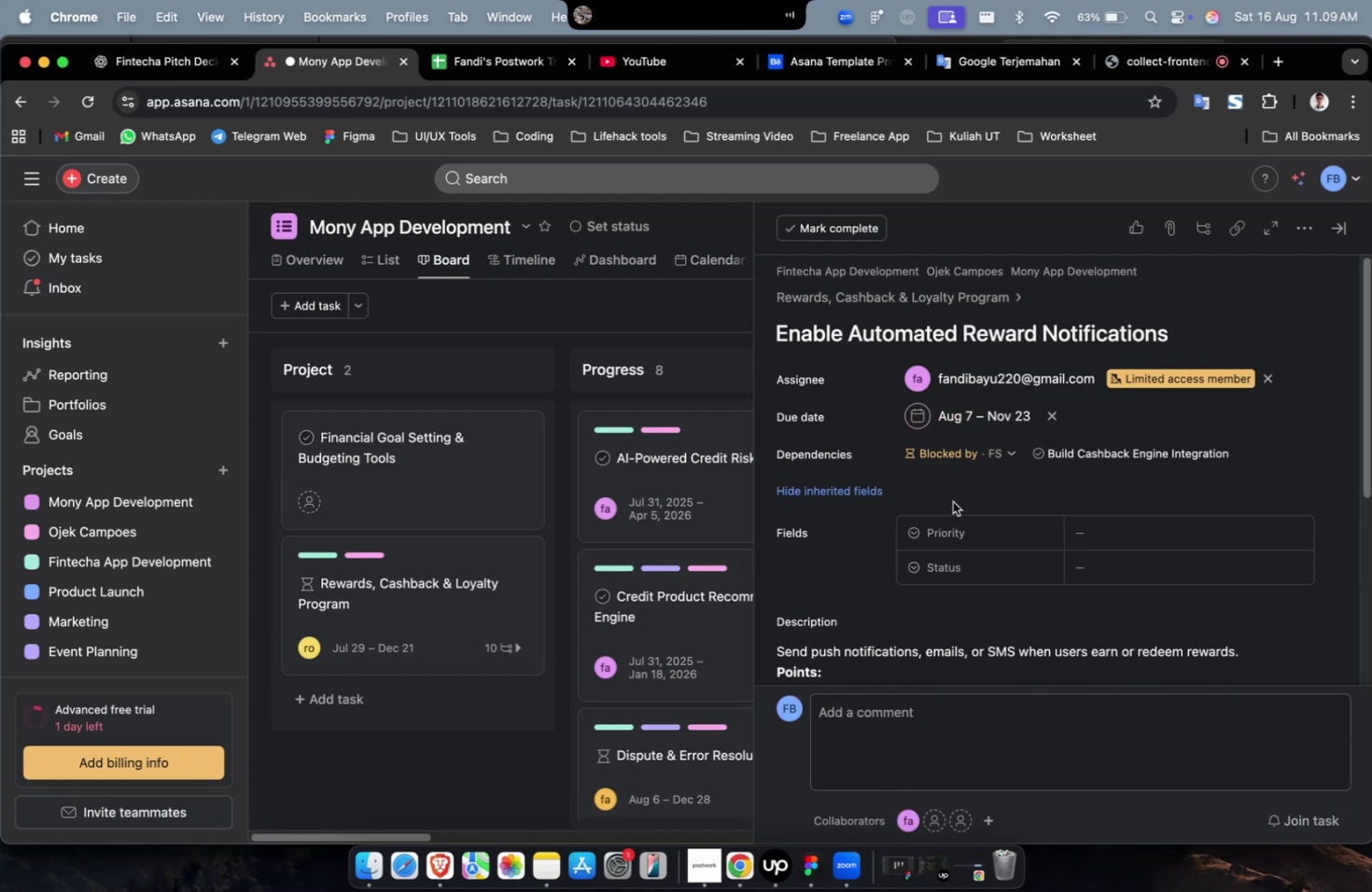 
double_click([1114, 526])
 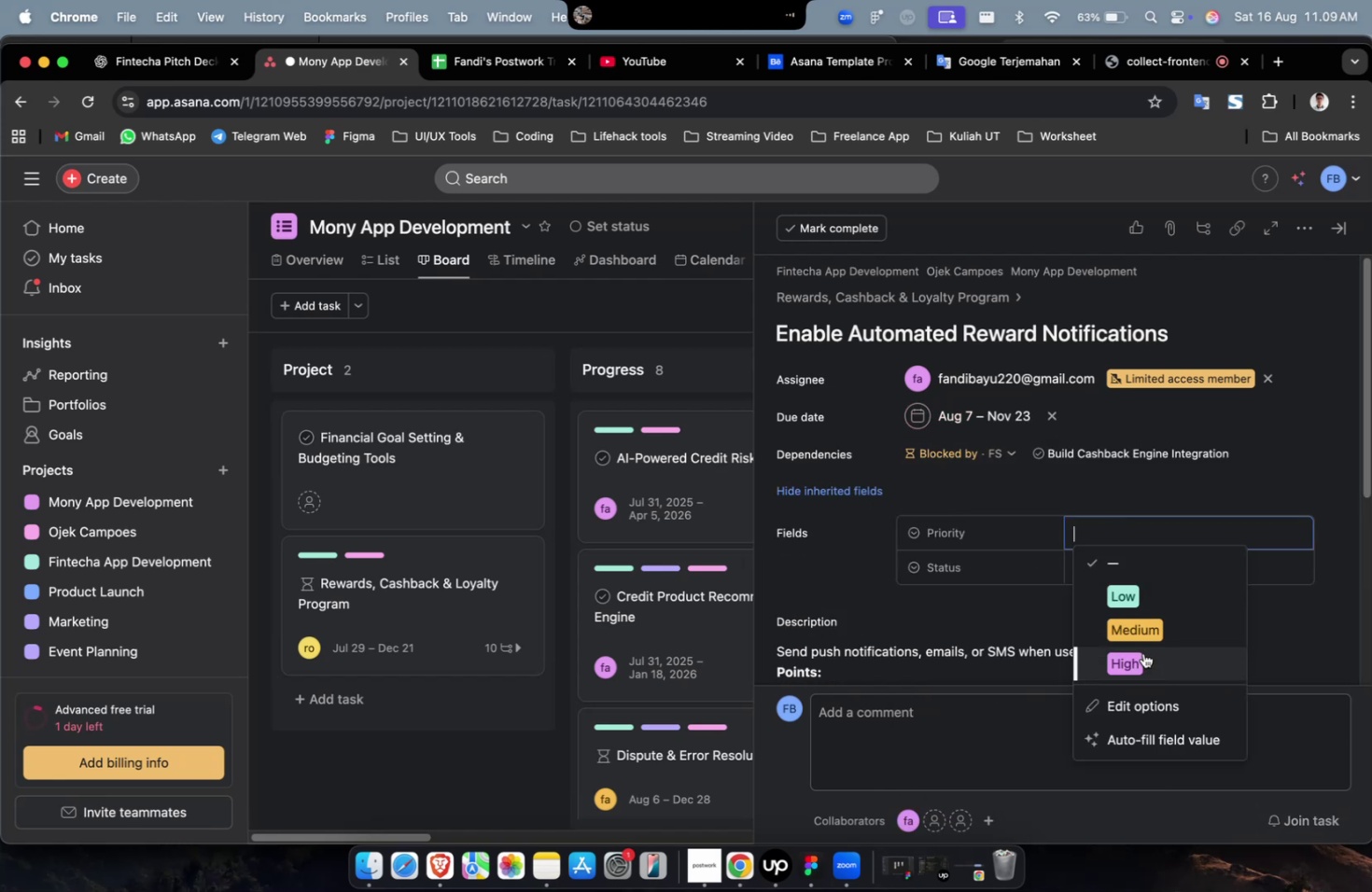 
triple_click([1141, 655])
 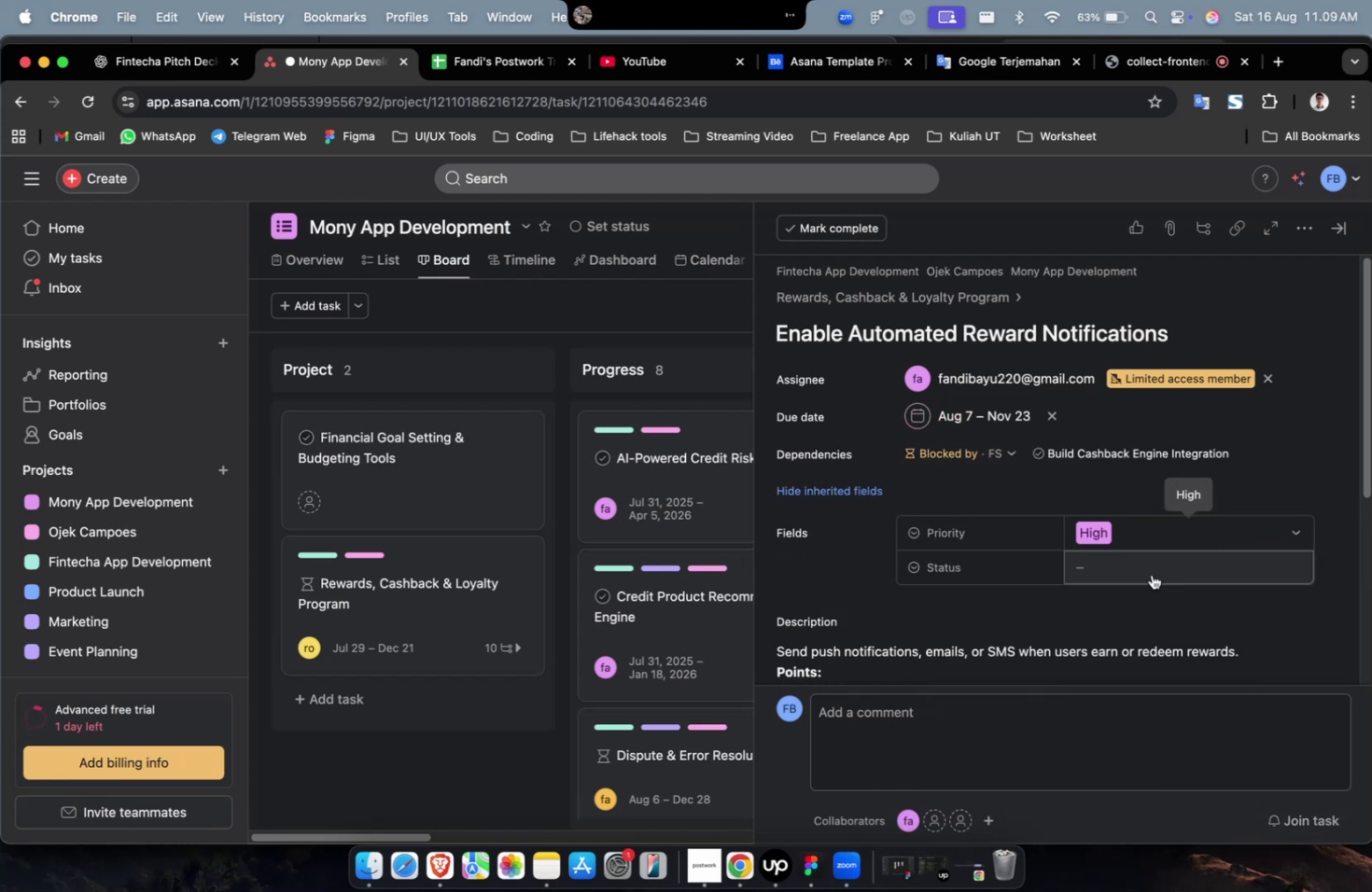 
triple_click([1152, 571])
 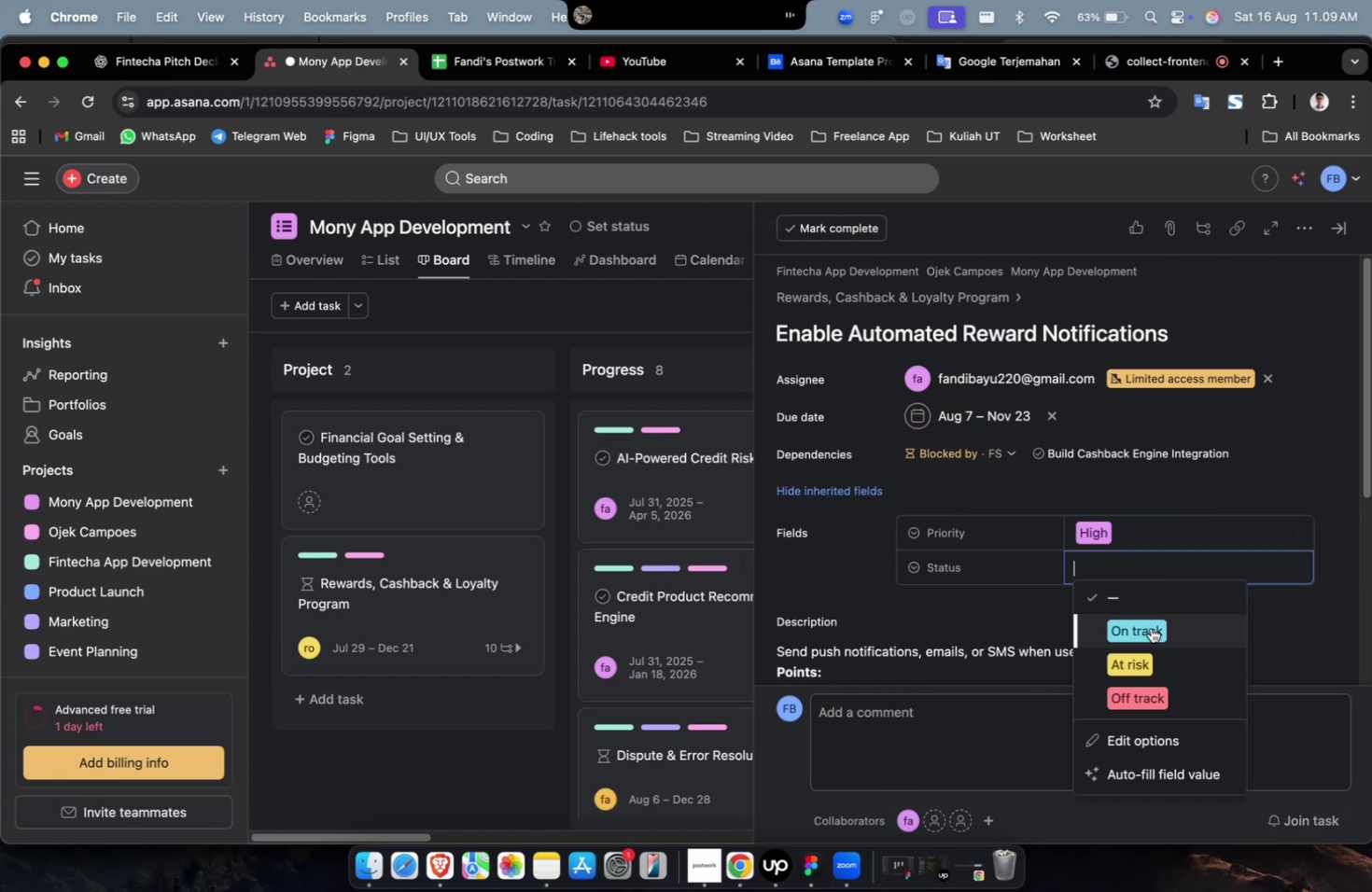 
triple_click([1150, 627])
 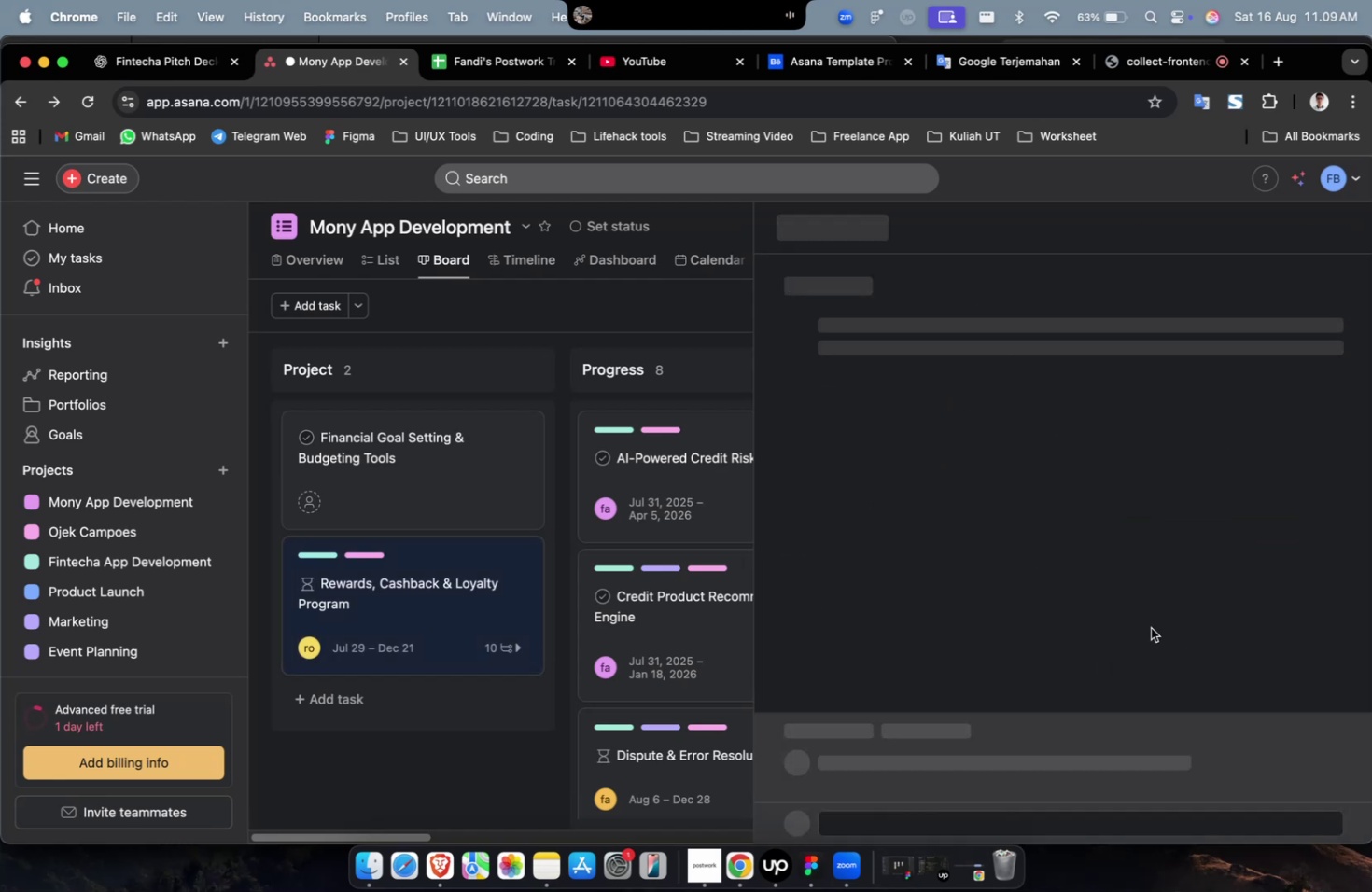 
scroll: coordinate [1164, 593], scroll_direction: down, amount: 42.0
 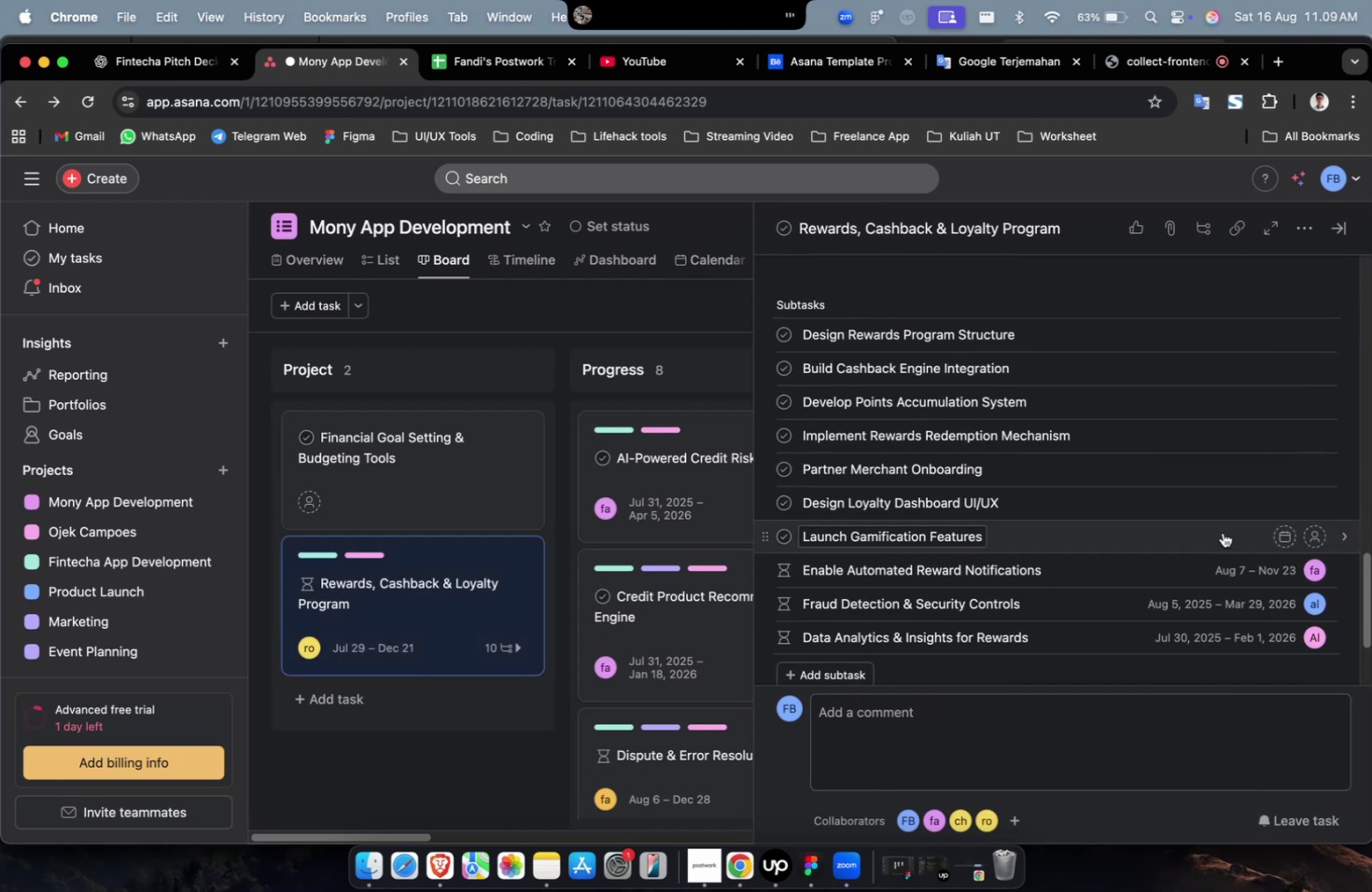 
left_click([1222, 532])
 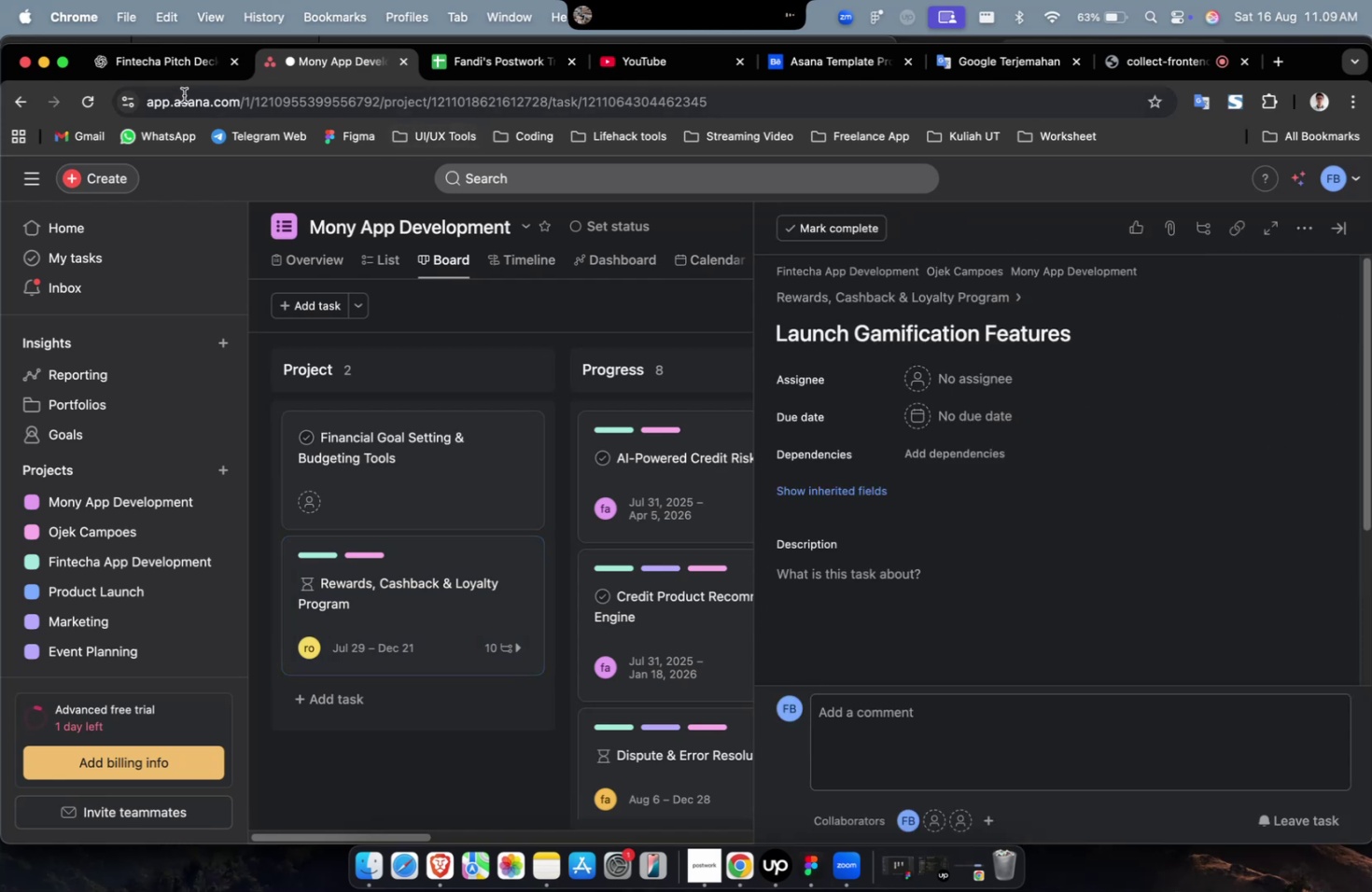 
left_click([175, 72])
 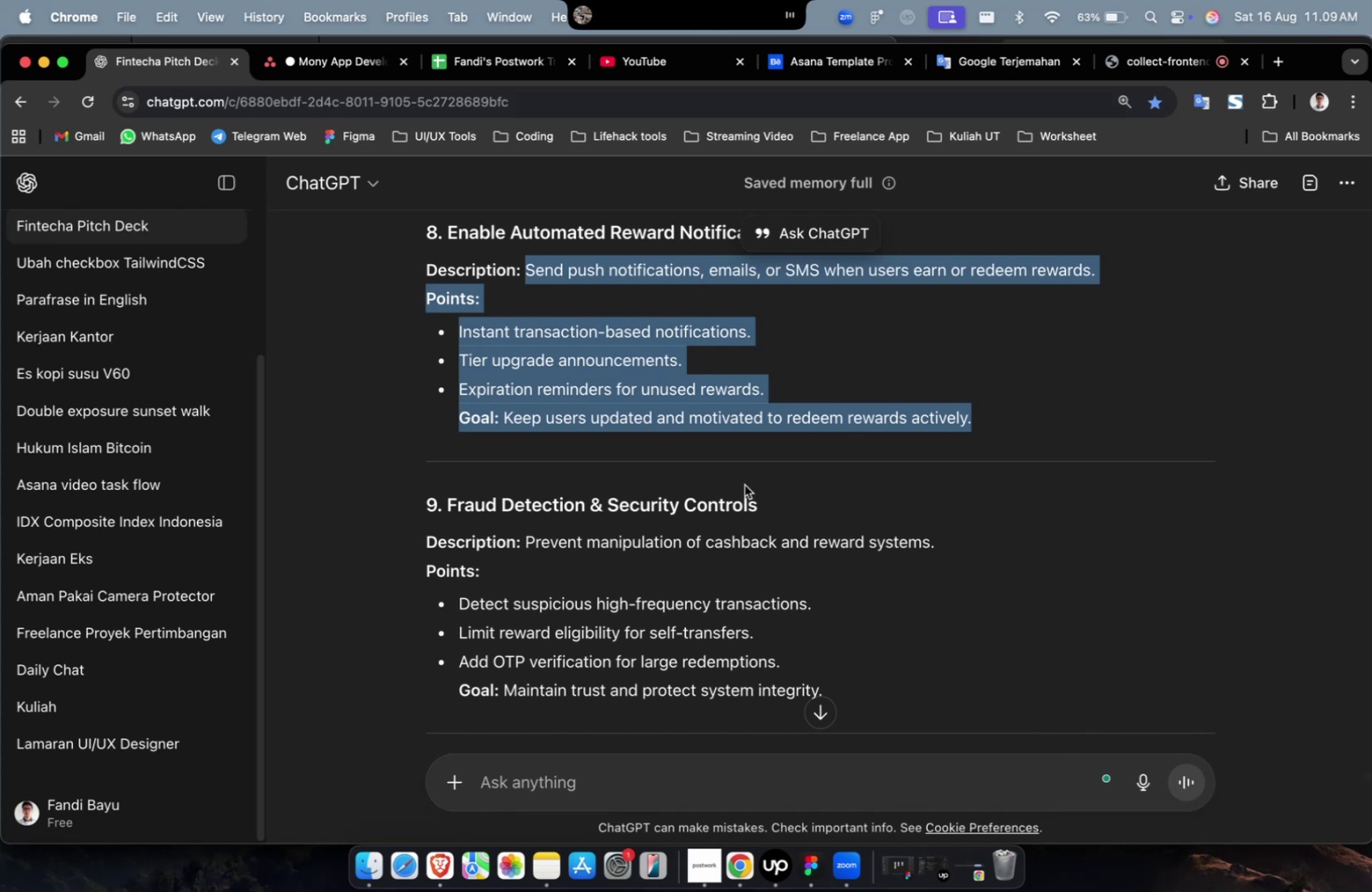 
scroll: coordinate [710, 482], scroll_direction: up, amount: 10.0
 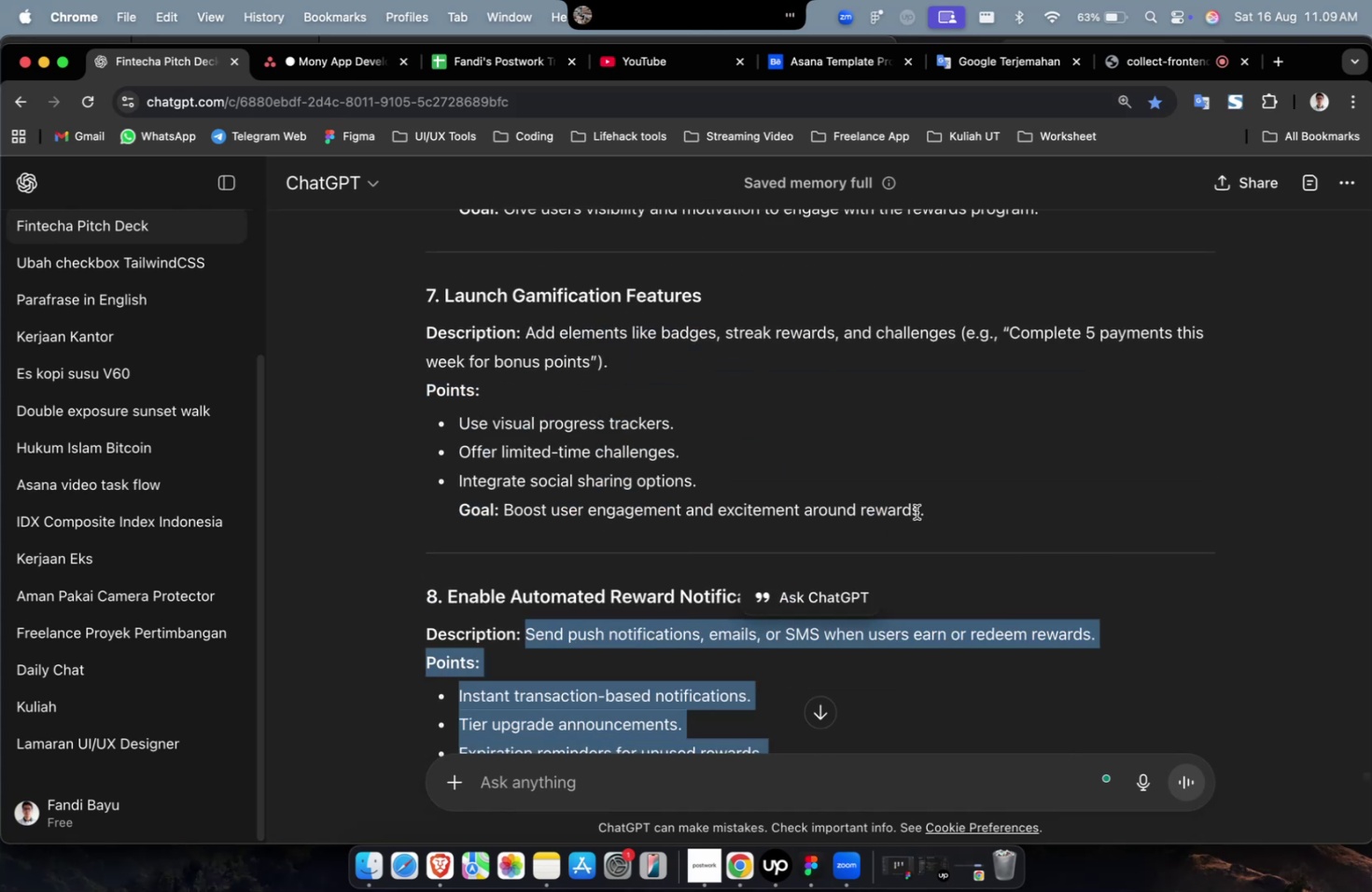 
left_click_drag(start_coordinate=[946, 515], to_coordinate=[528, 341])
 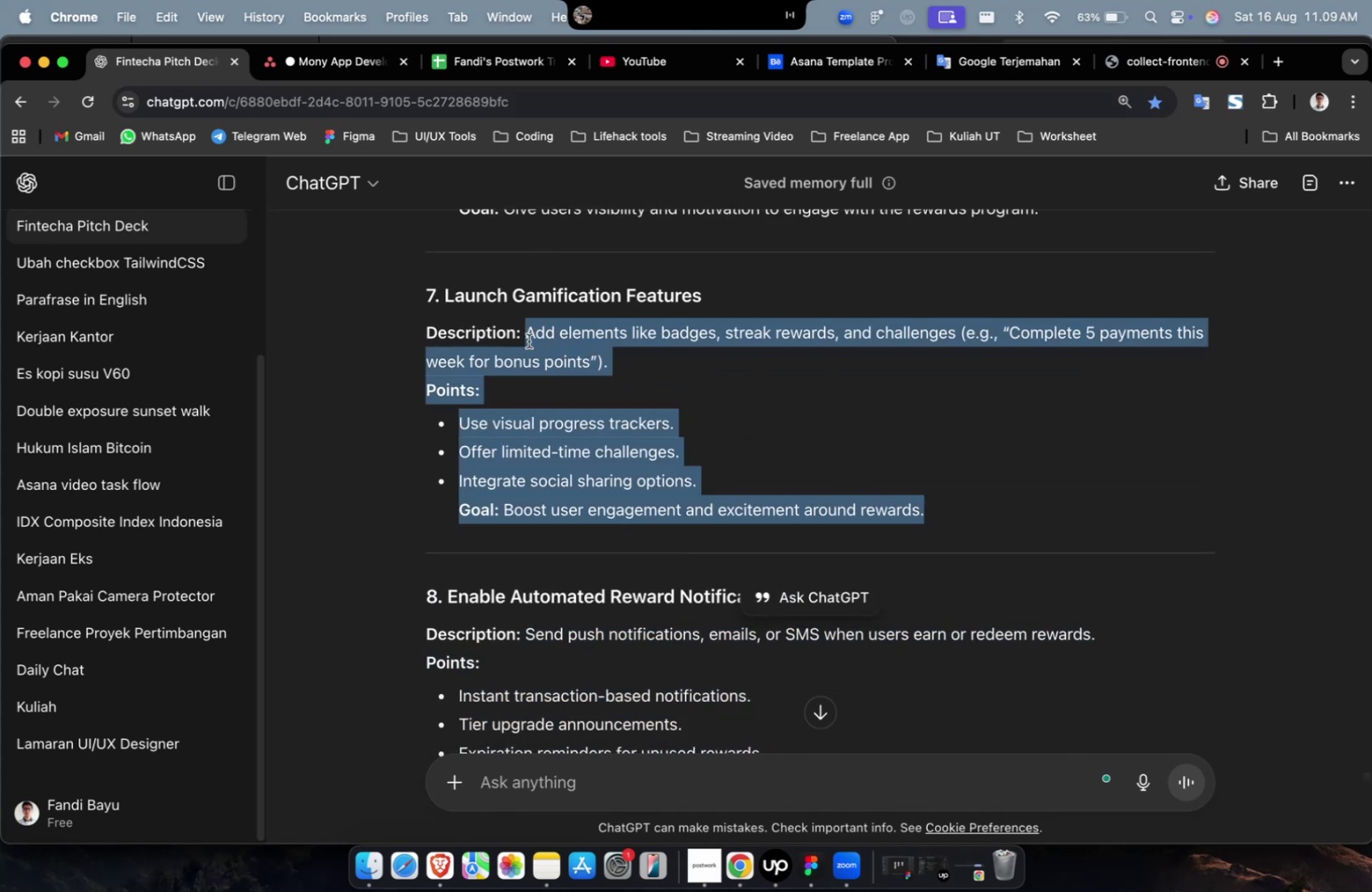 
key(Meta+C)
 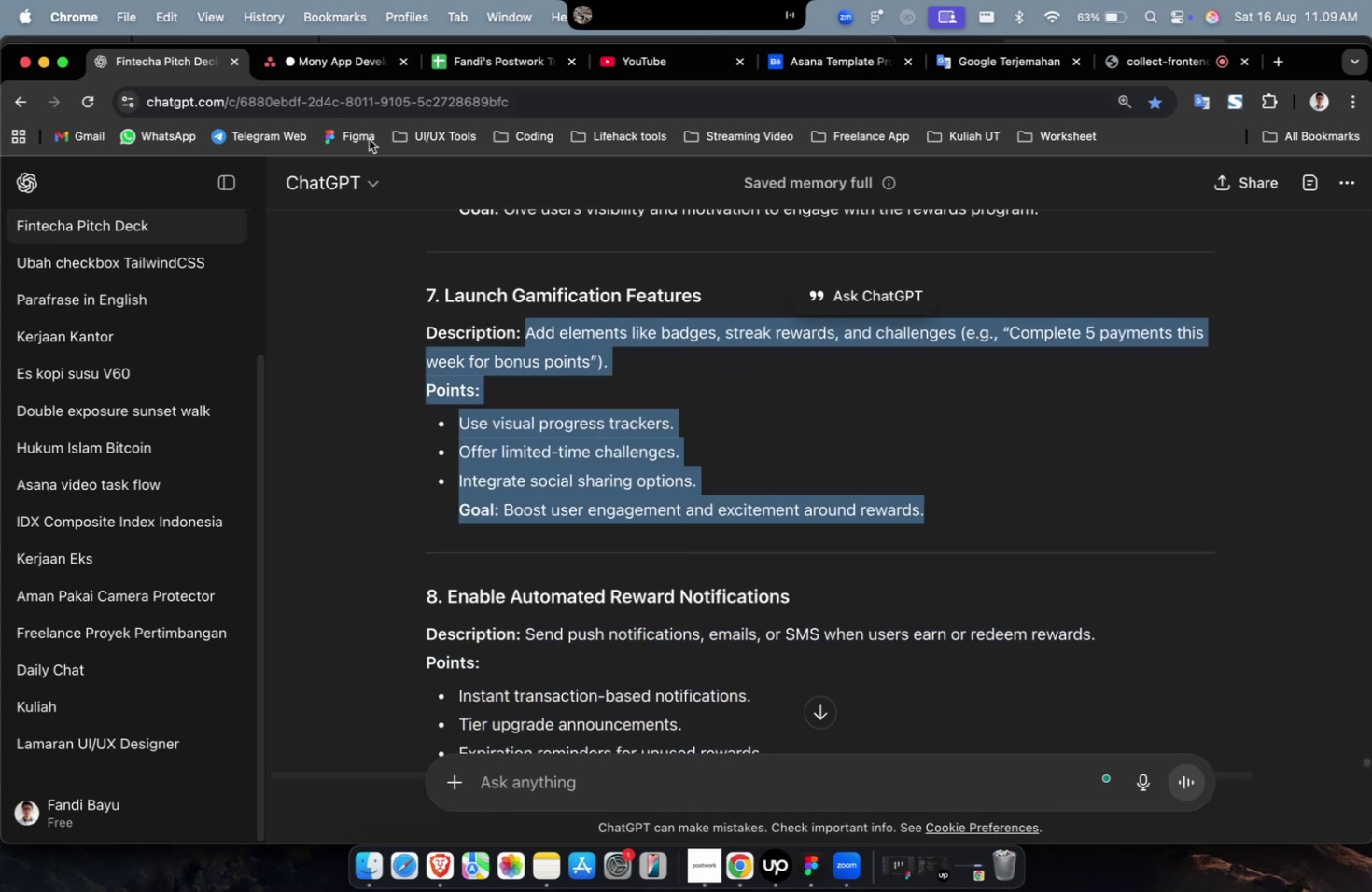 
key(Meta+C)
 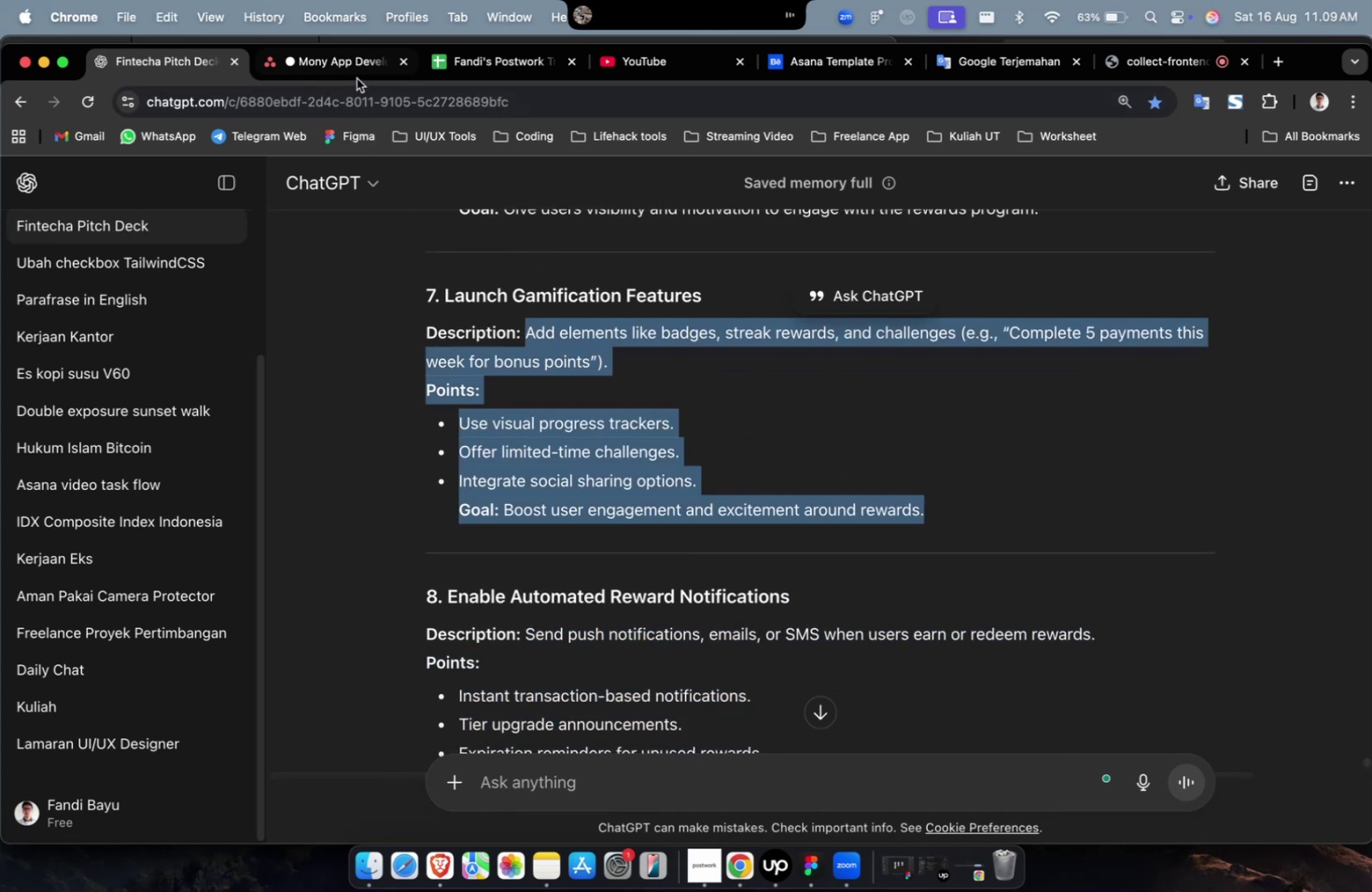 
double_click([357, 77])
 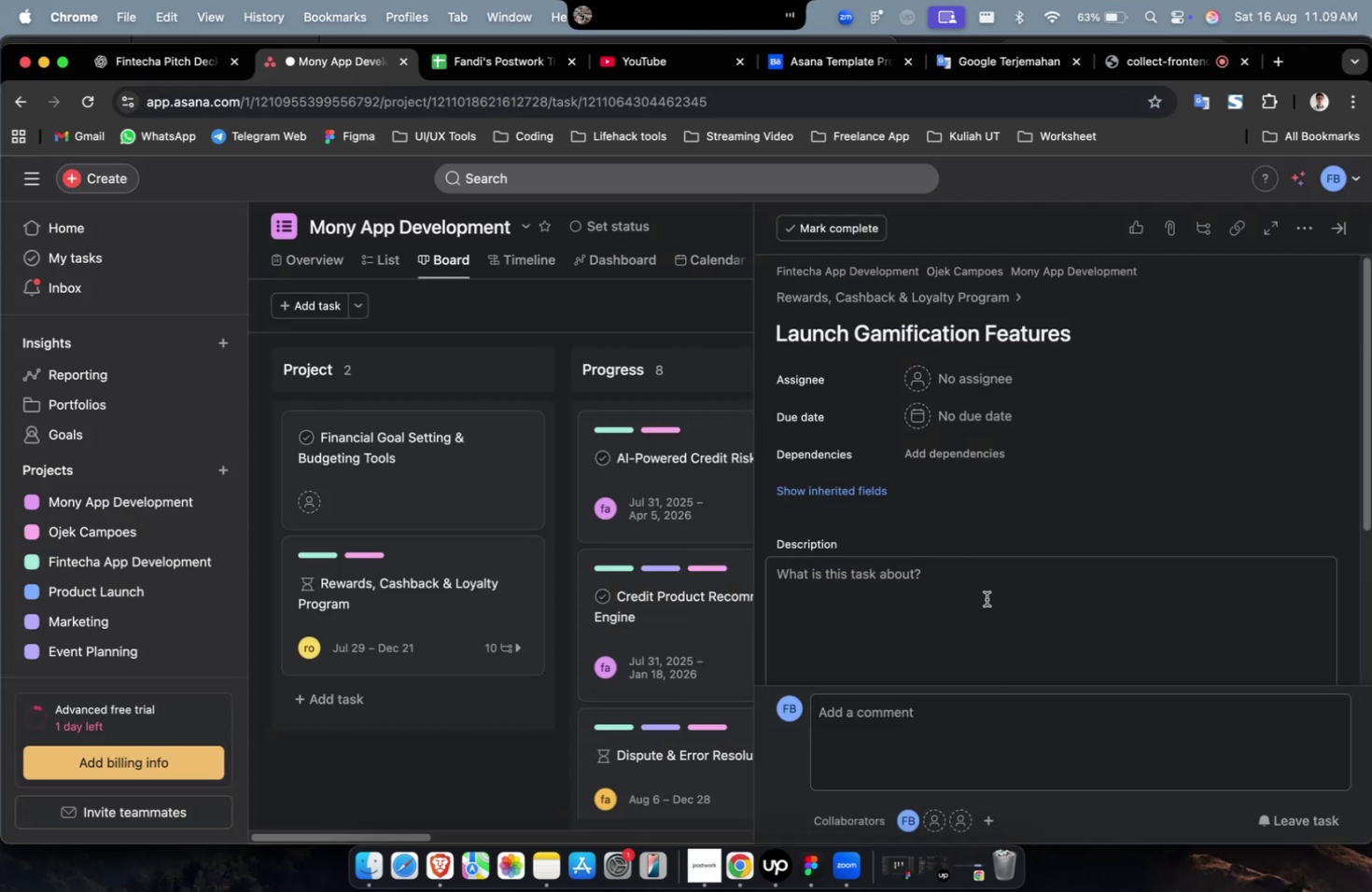 
triple_click([987, 605])
 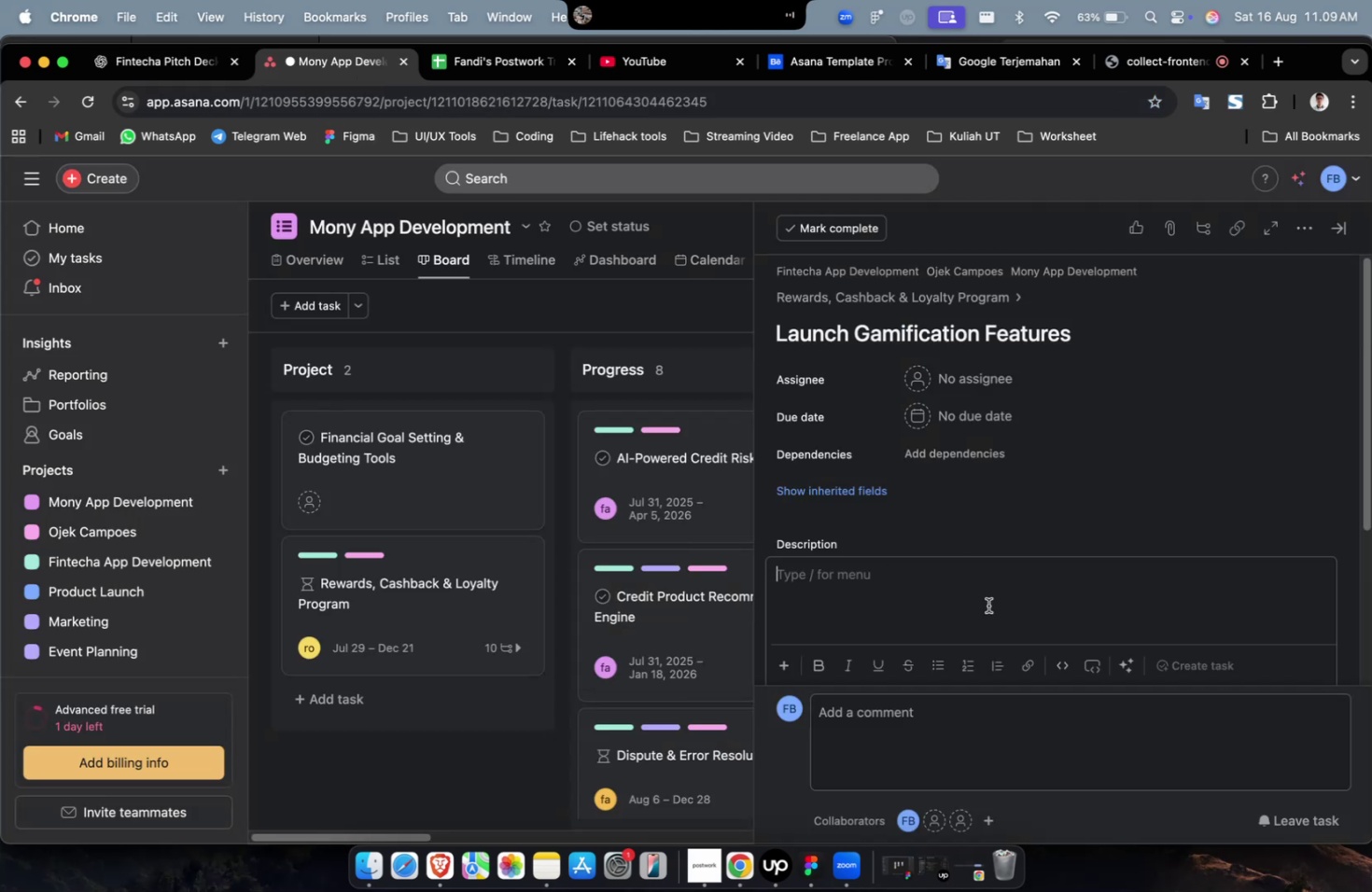 
key(Meta+V)
 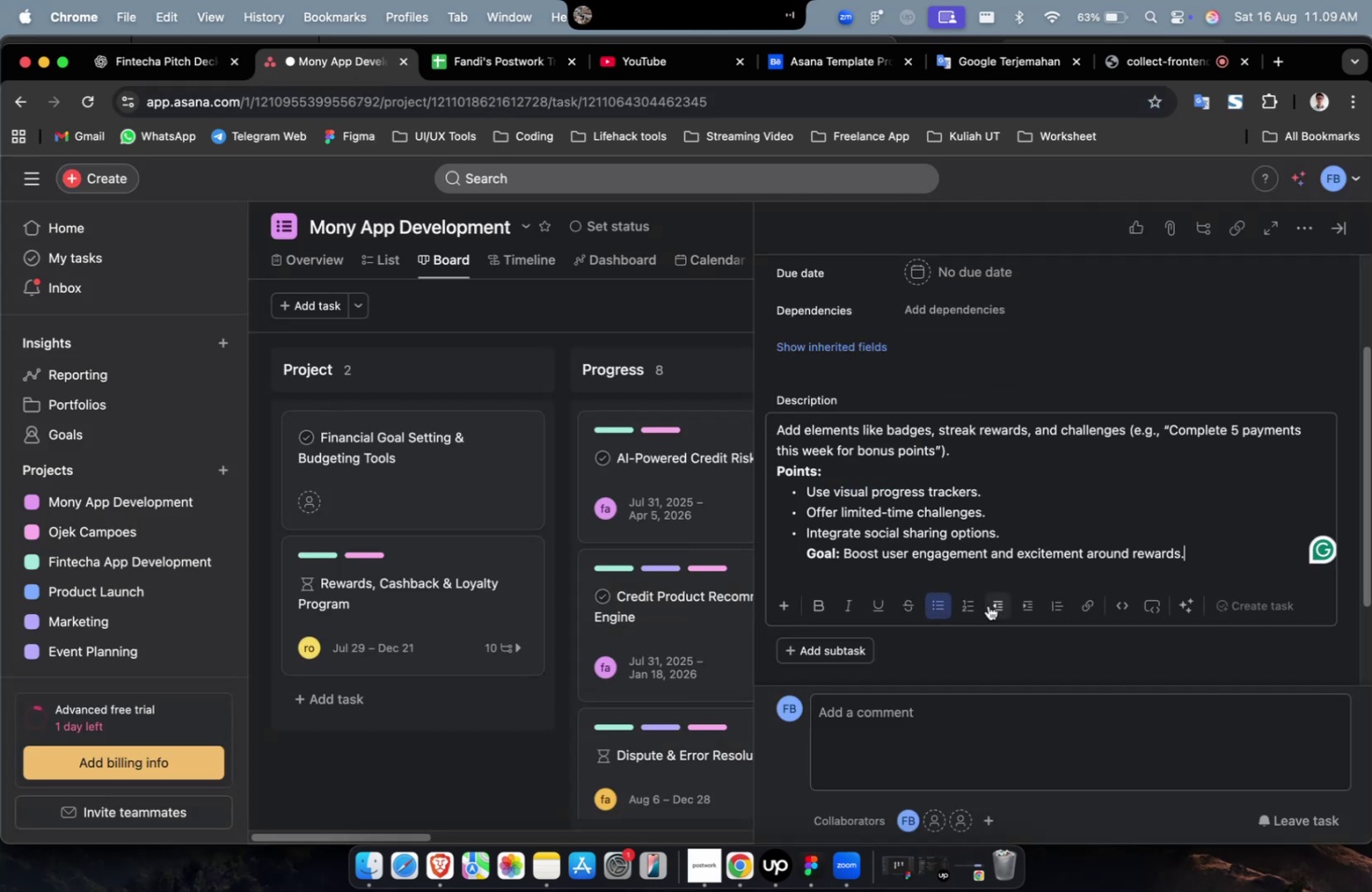 
scroll: coordinate [987, 605], scroll_direction: up, amount: 24.0
 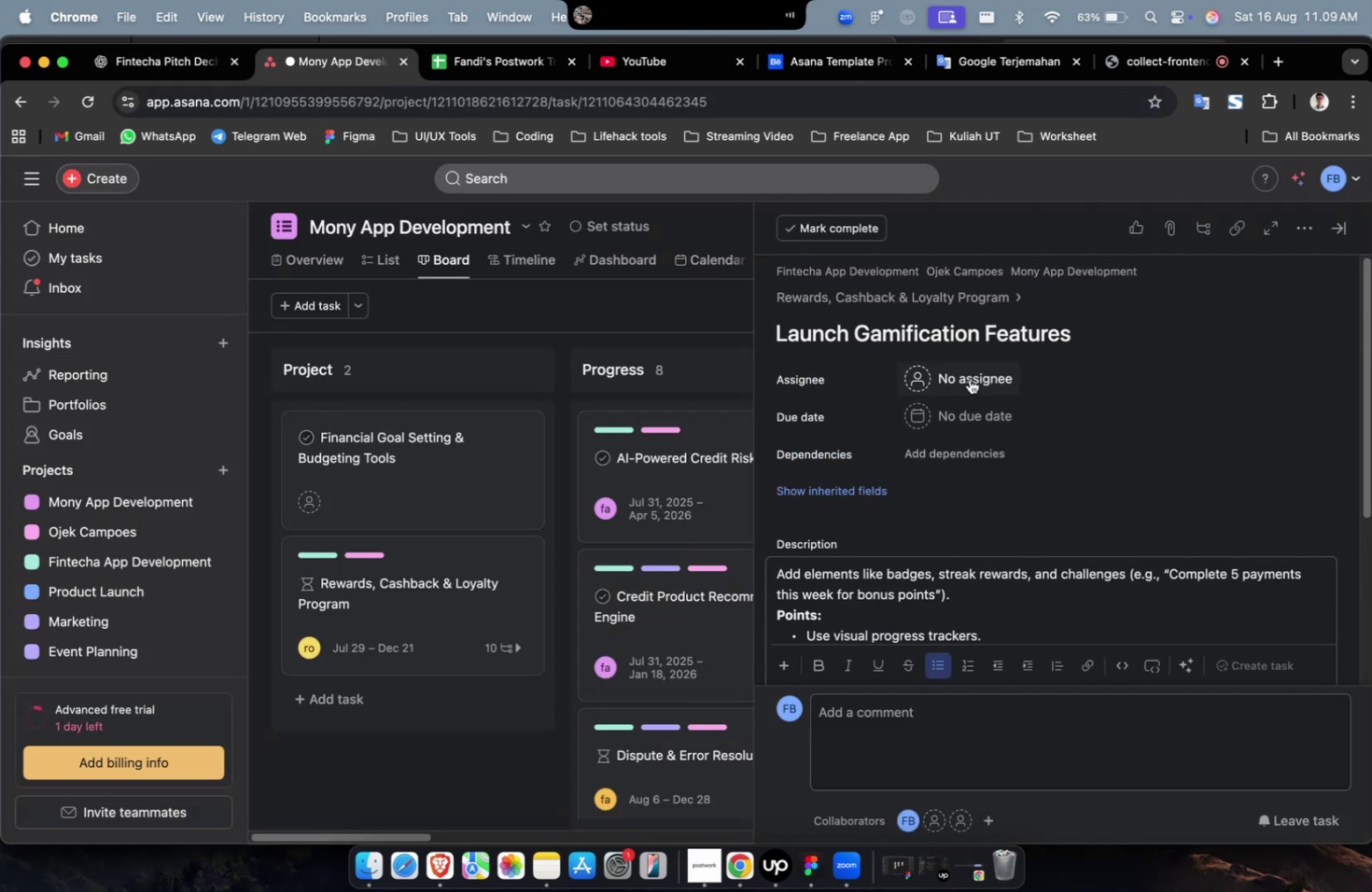 
left_click([969, 379])
 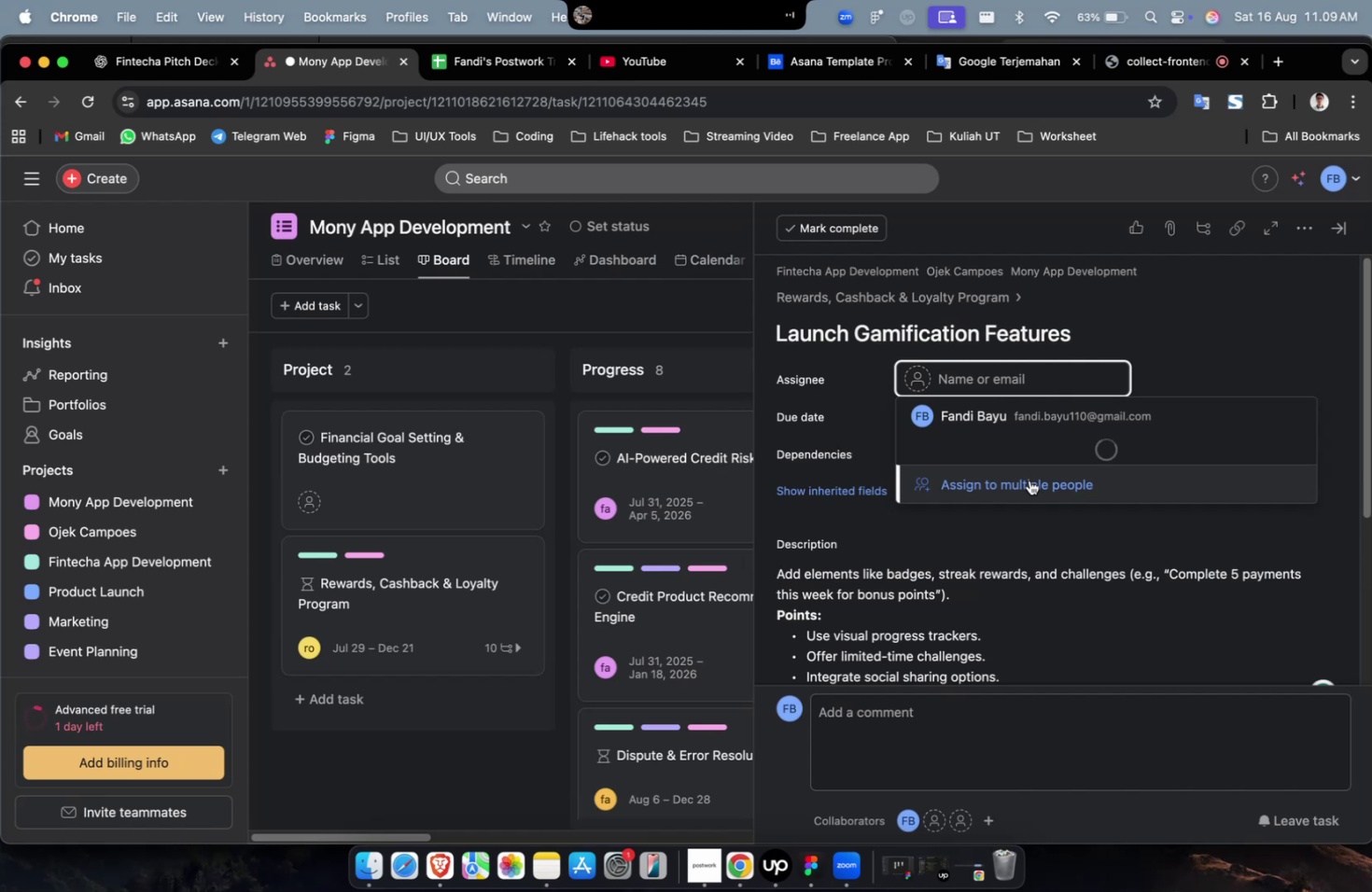 
wait(5.32)
 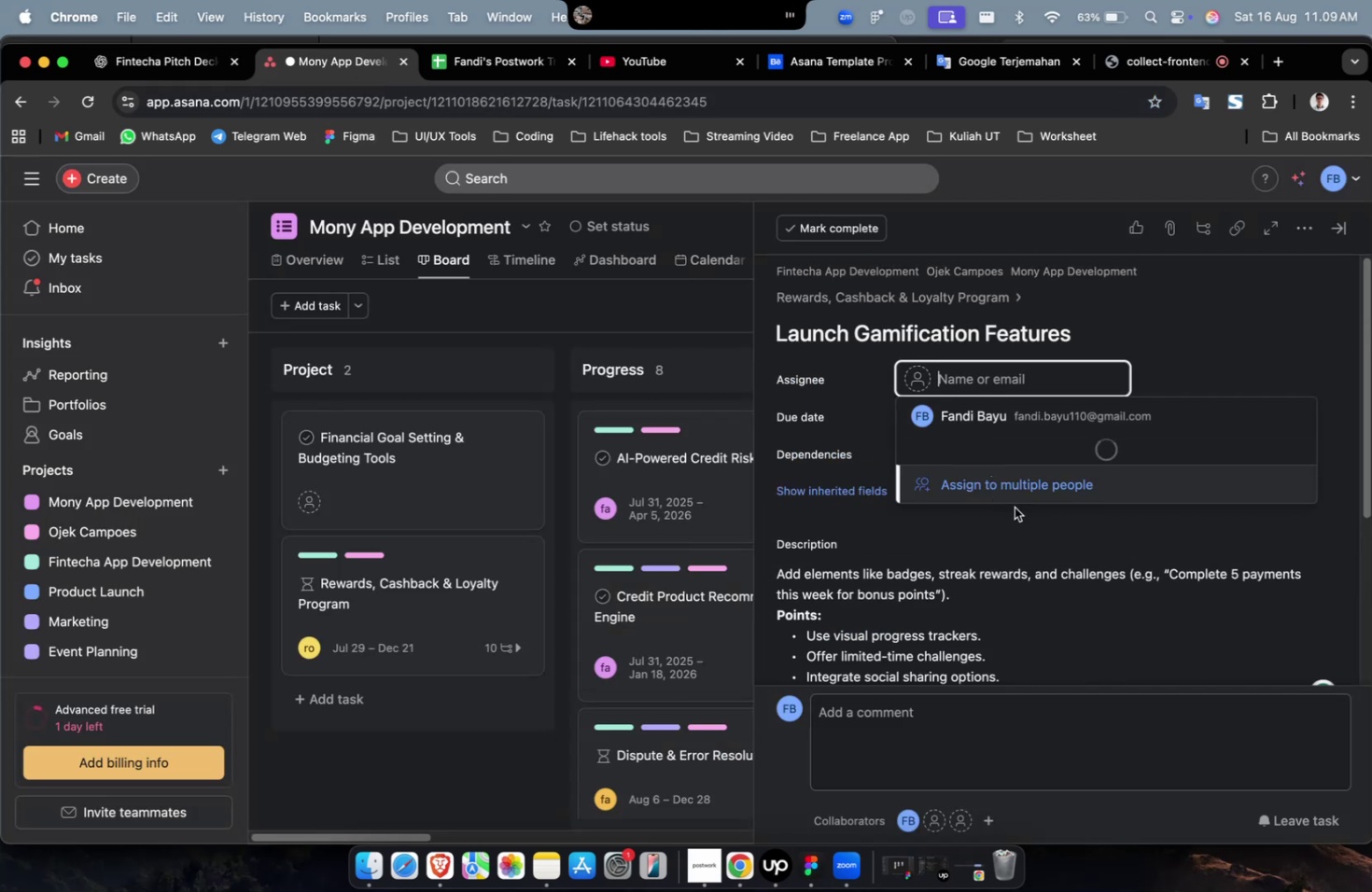 
left_click([1050, 366])
 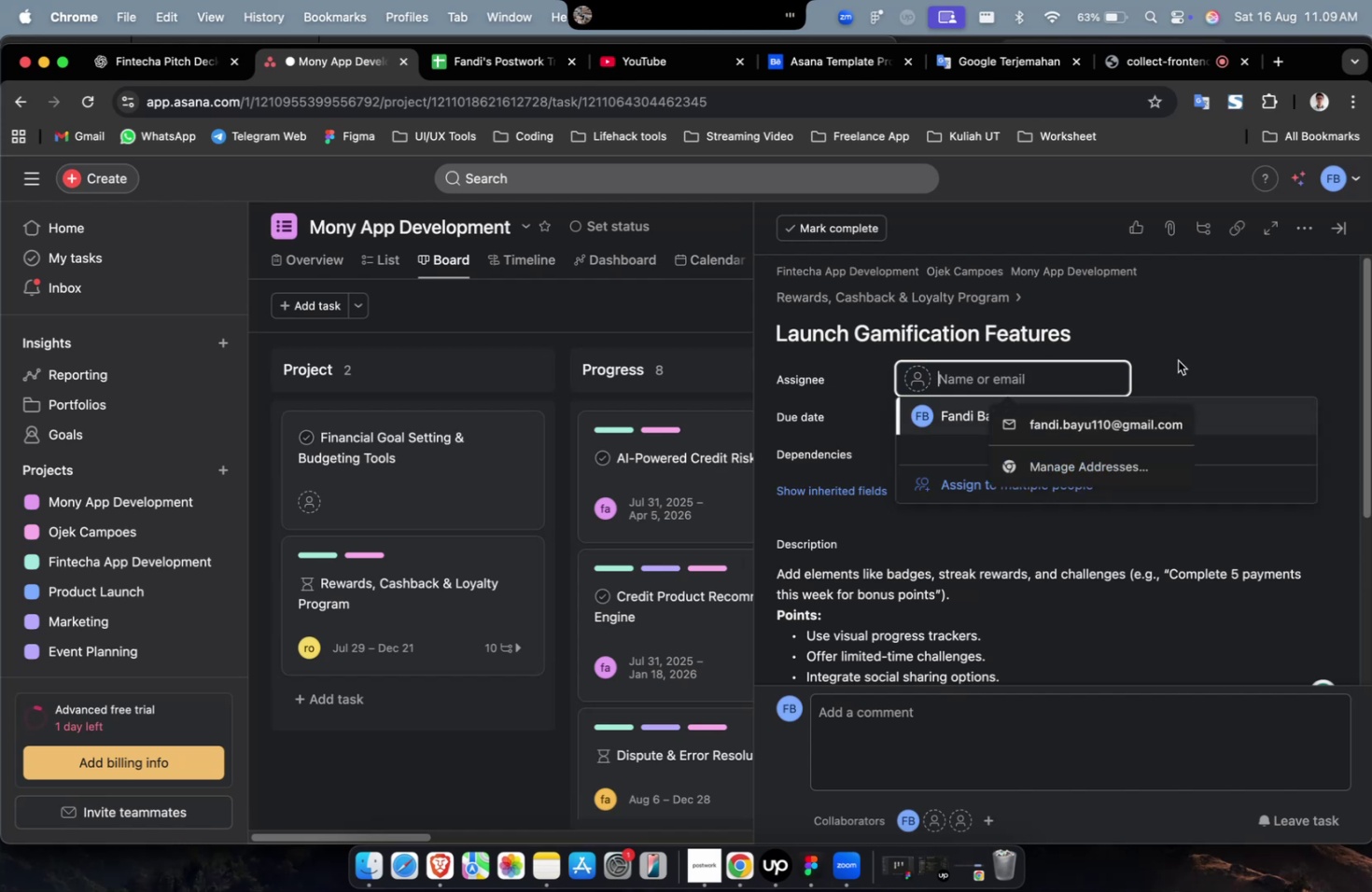 
left_click([1177, 360])
 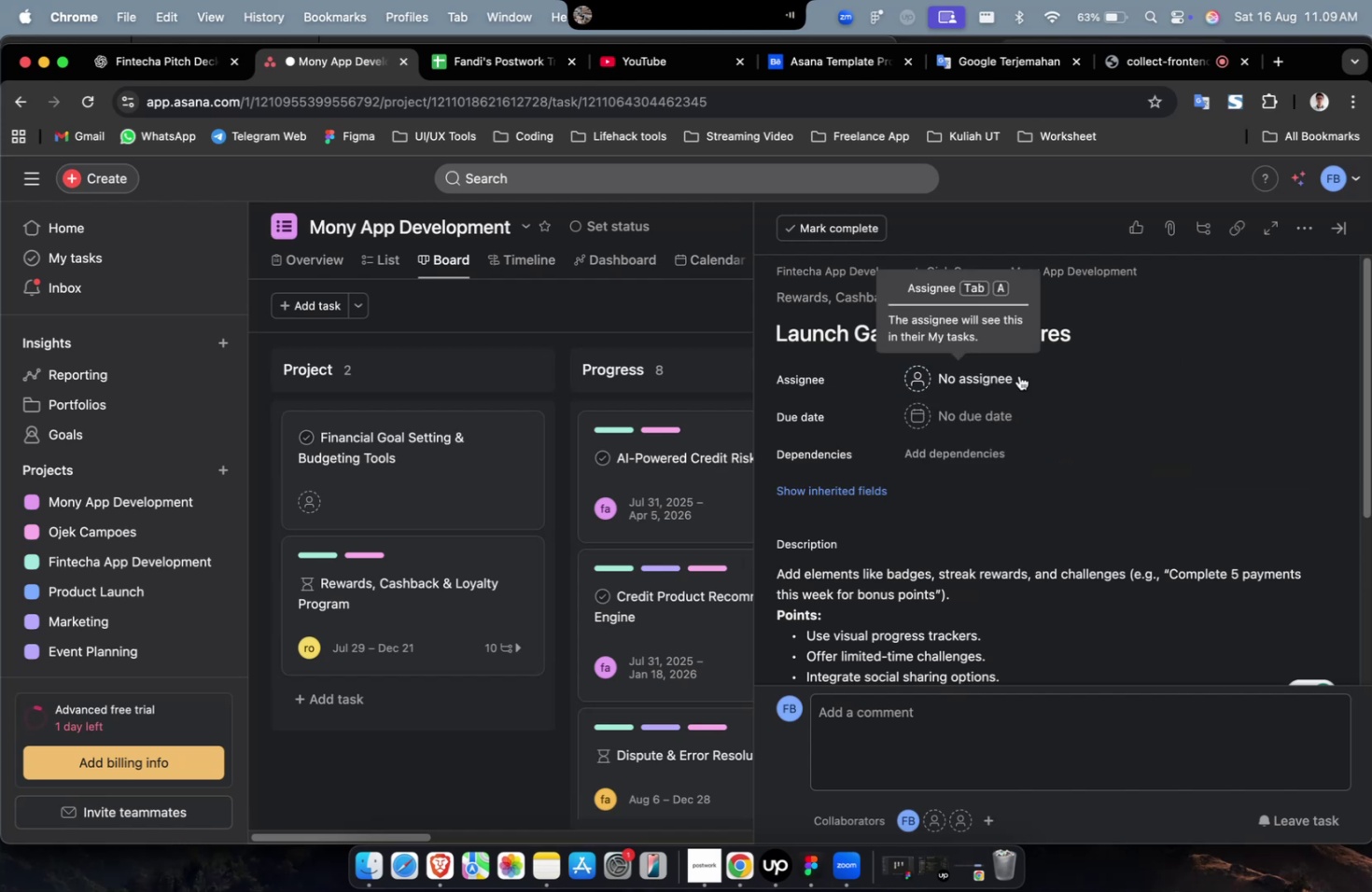 
double_click([1018, 375])
 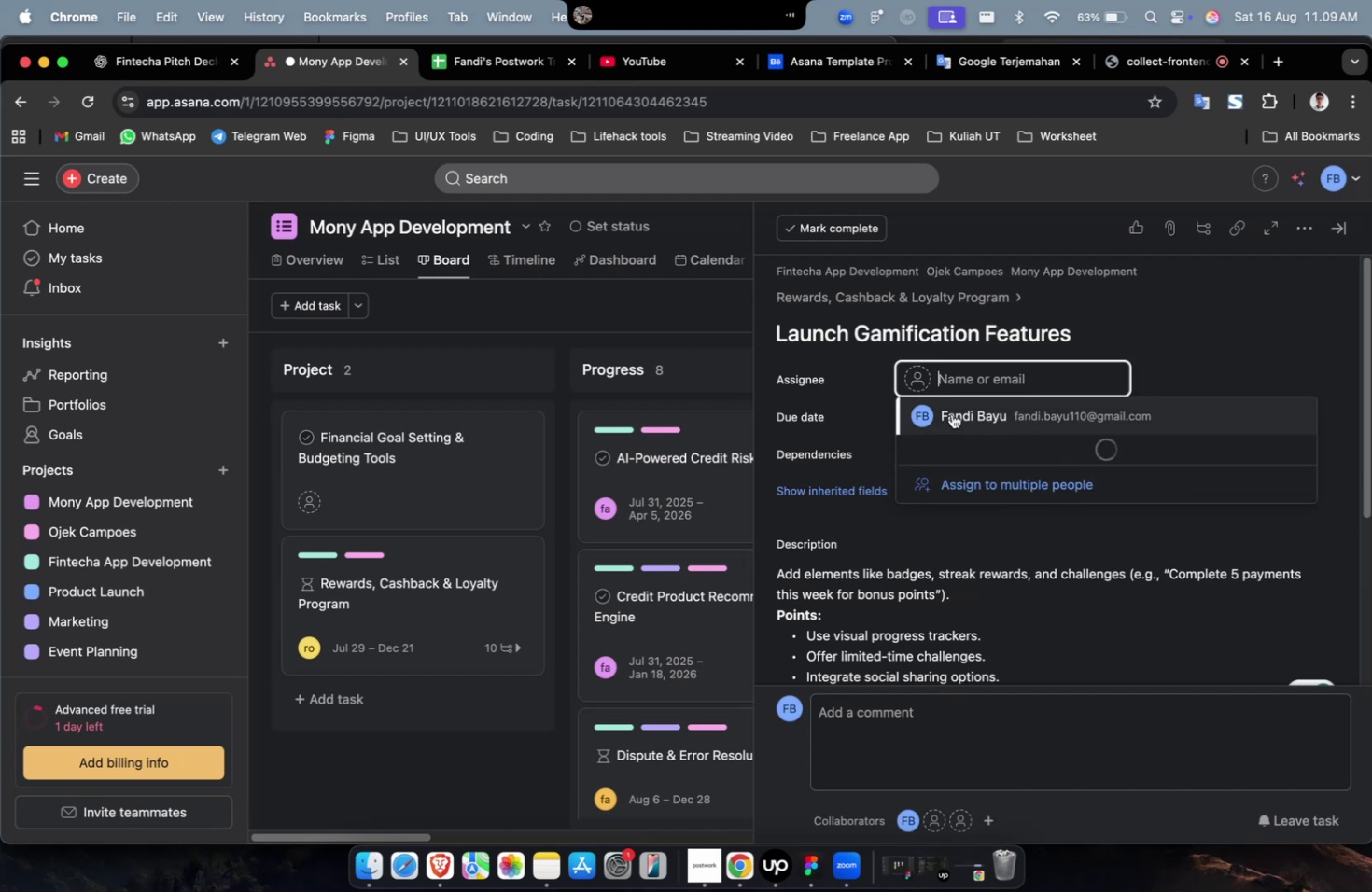 
double_click([952, 410])
 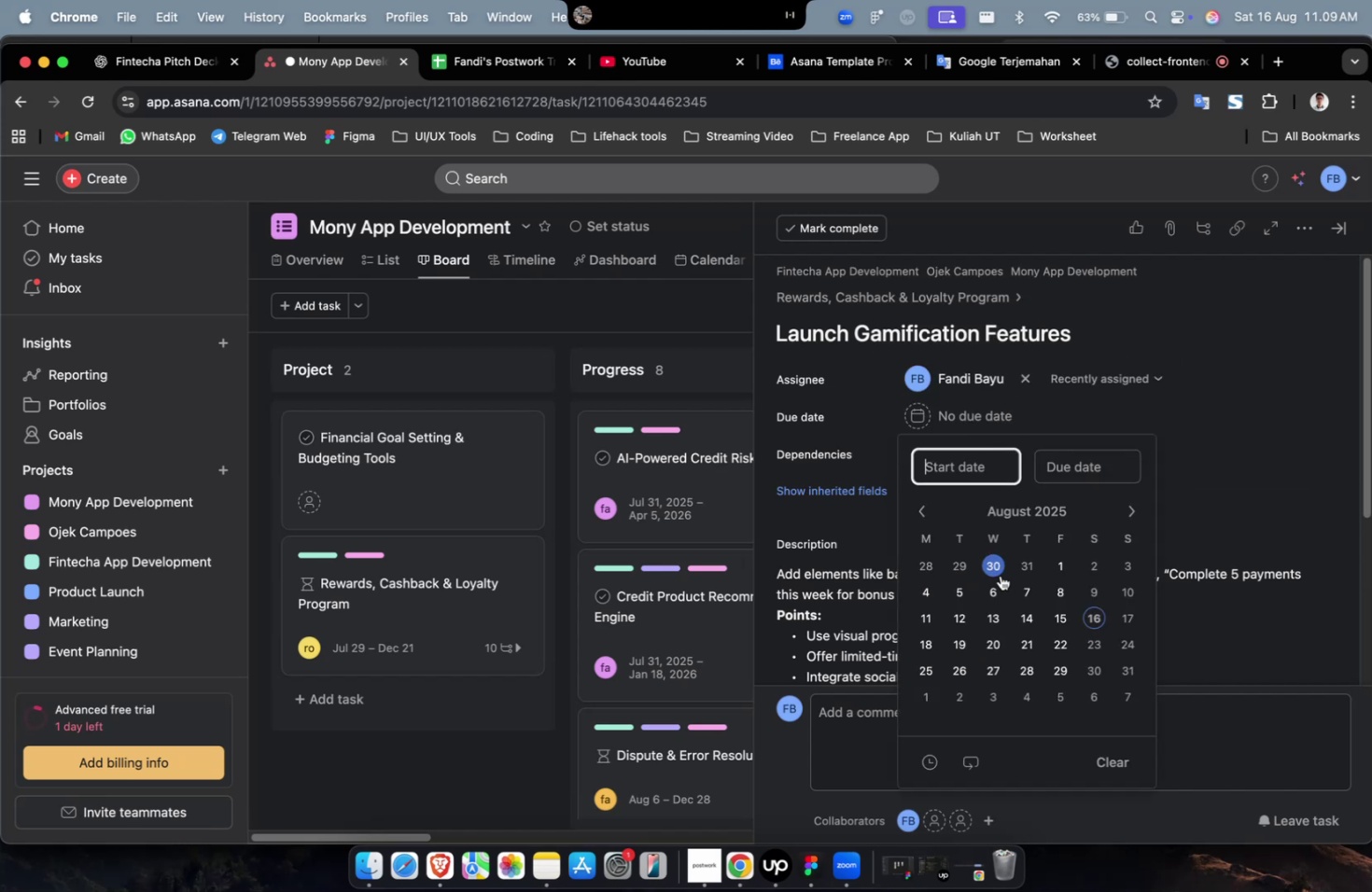 
triple_click([993, 596])
 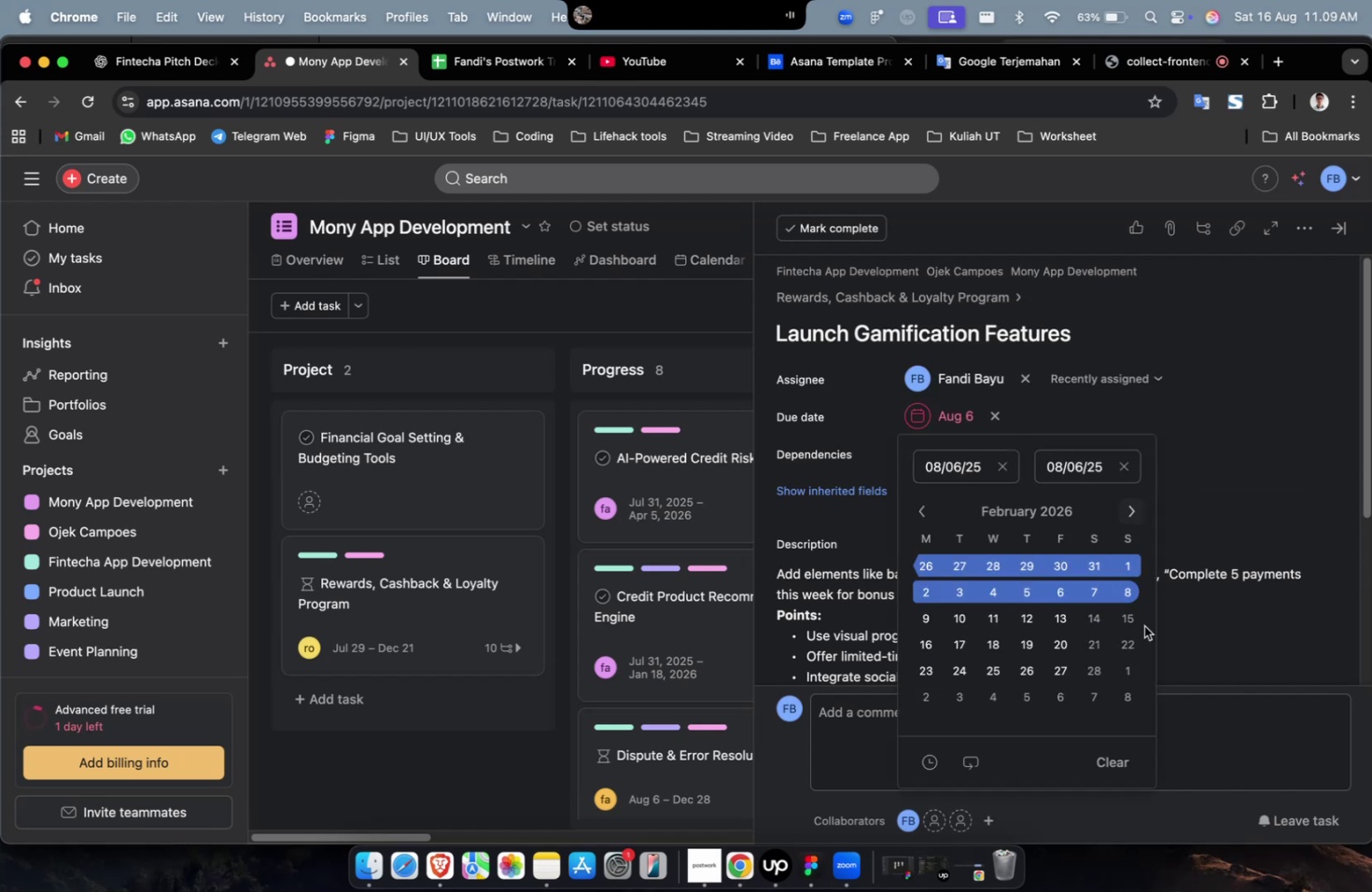 
triple_click([1129, 647])
 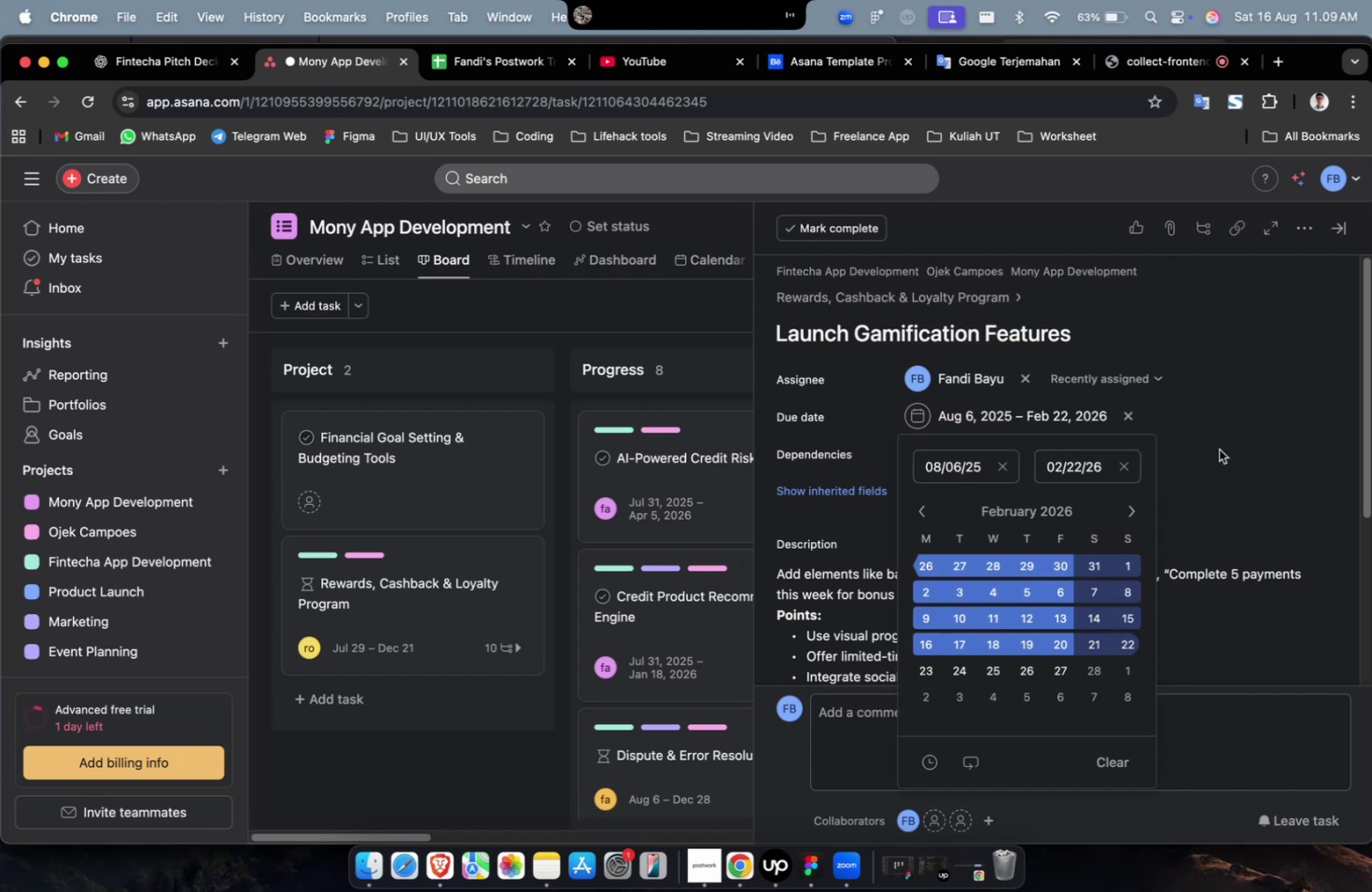 
triple_click([1218, 449])
 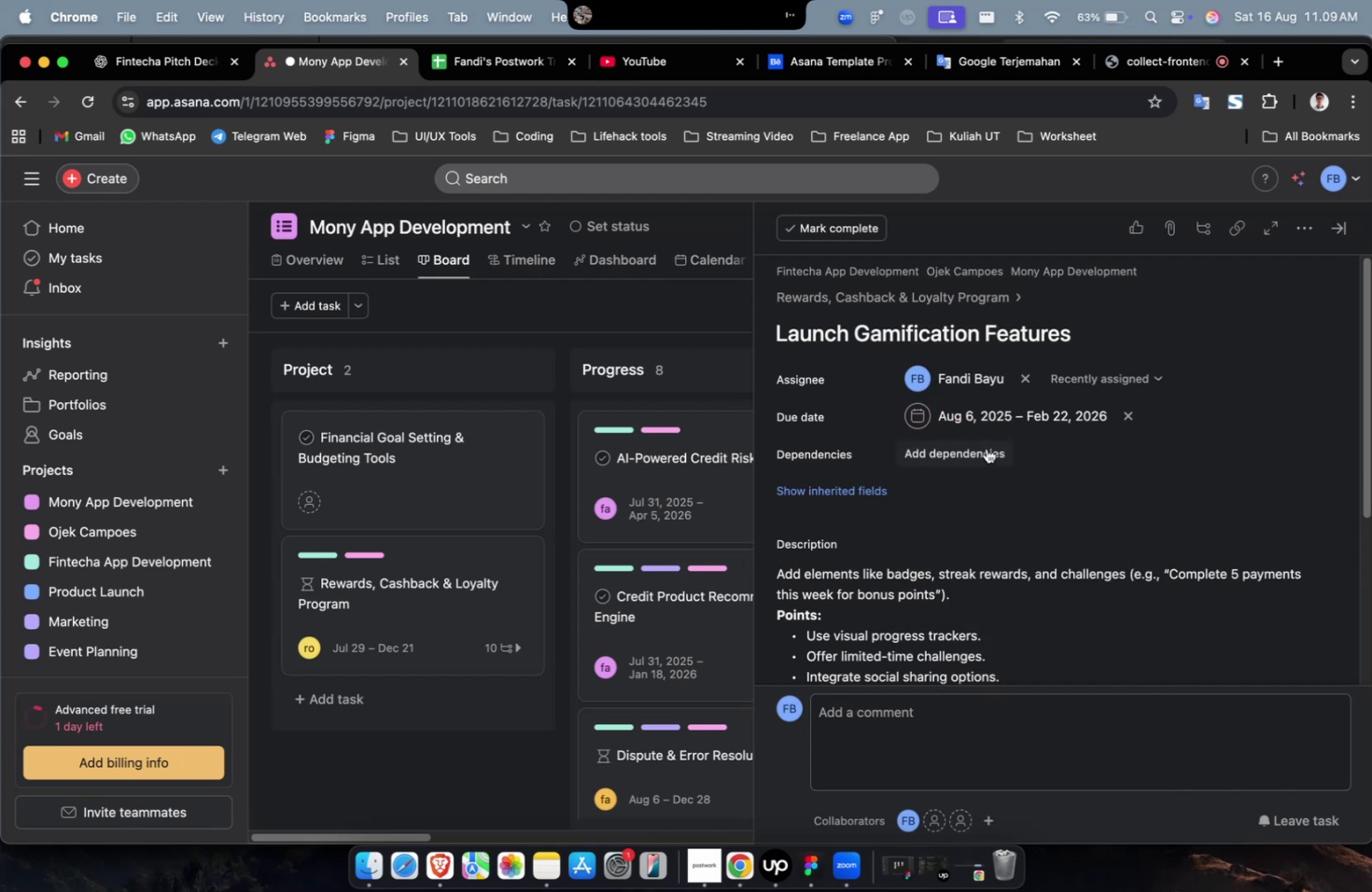 
triple_click([983, 448])
 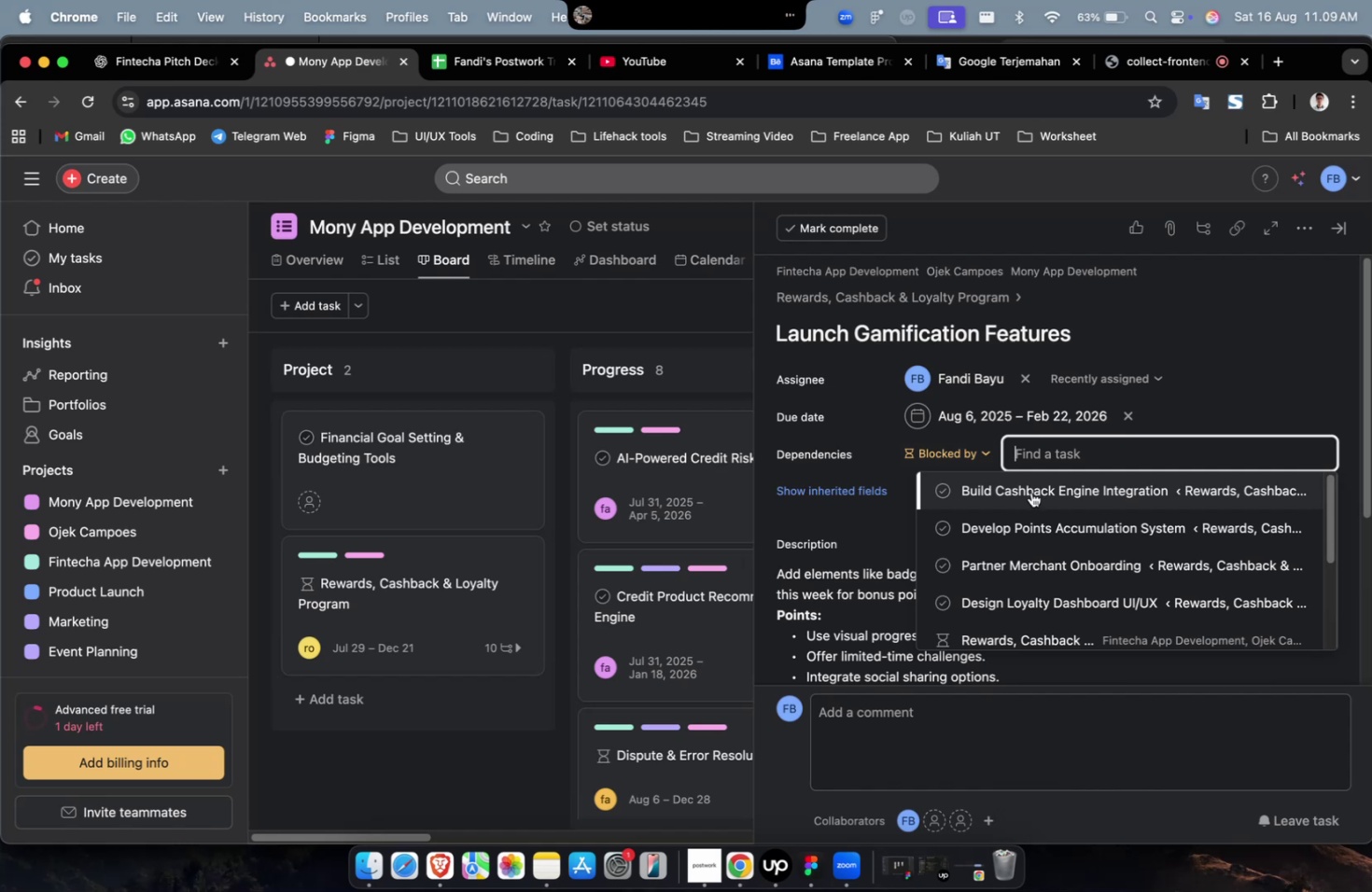 
triple_click([1031, 495])
 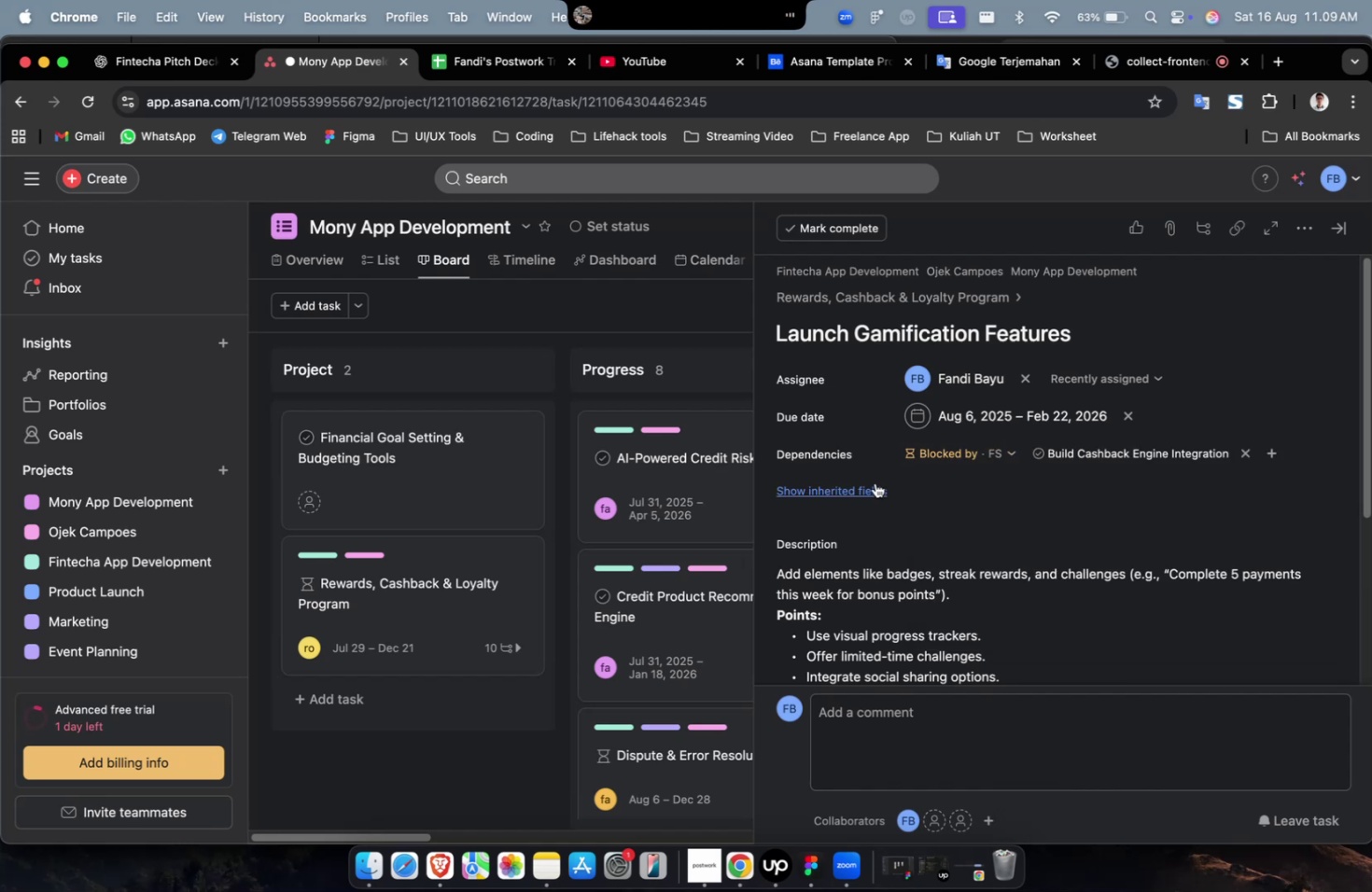 
triple_click([875, 482])
 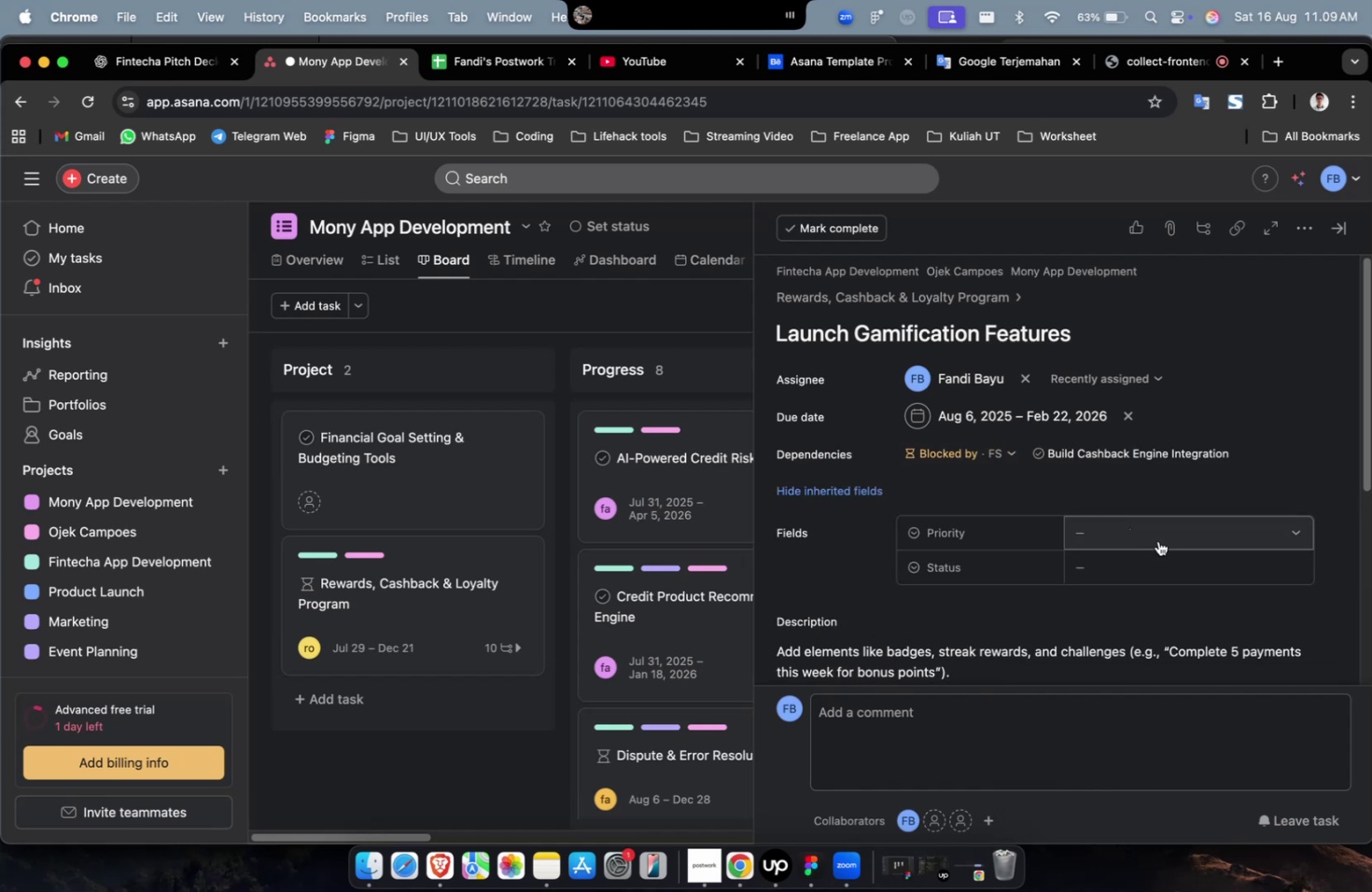 
triple_click([1159, 541])
 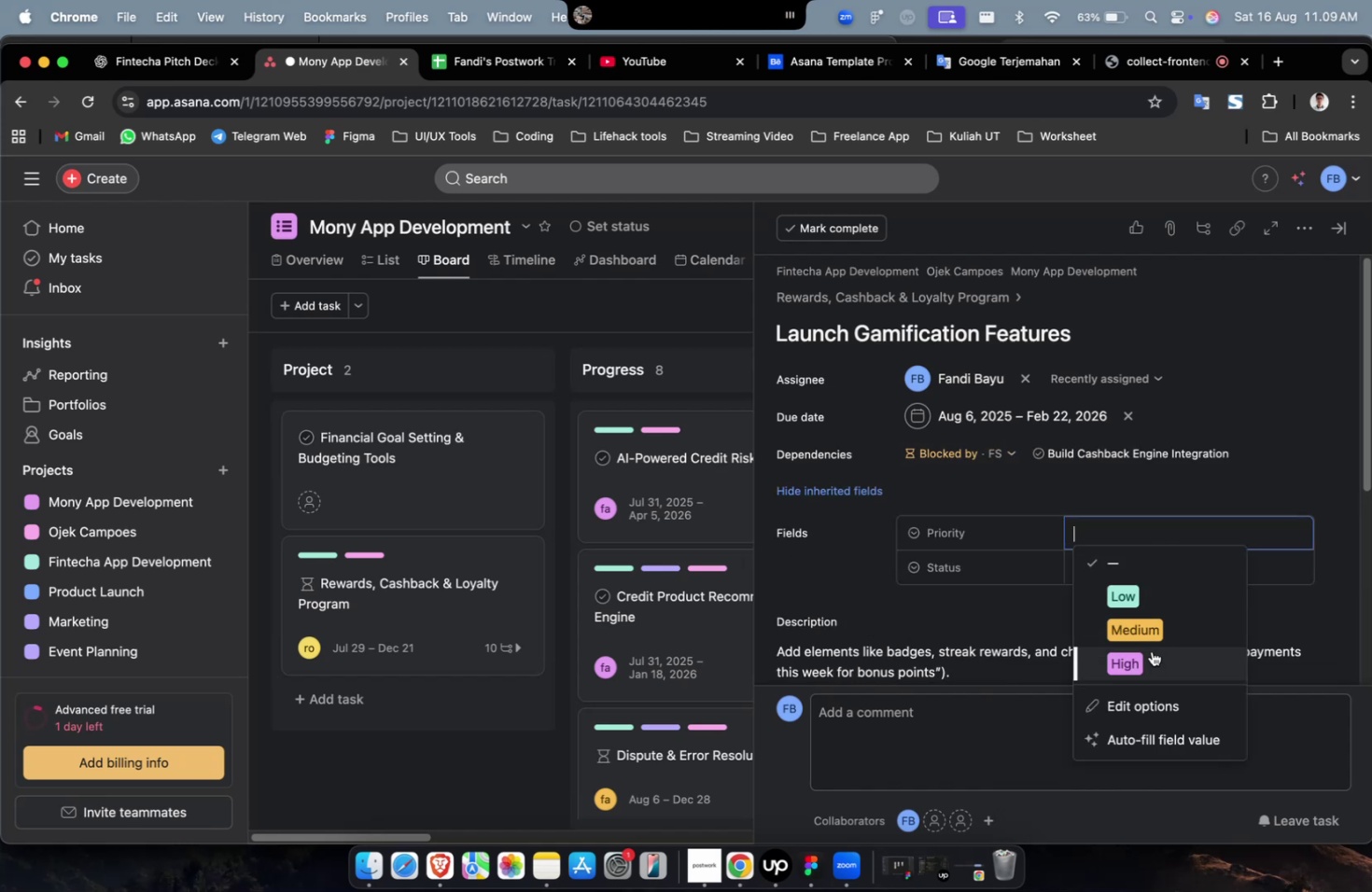 
triple_click([1151, 650])
 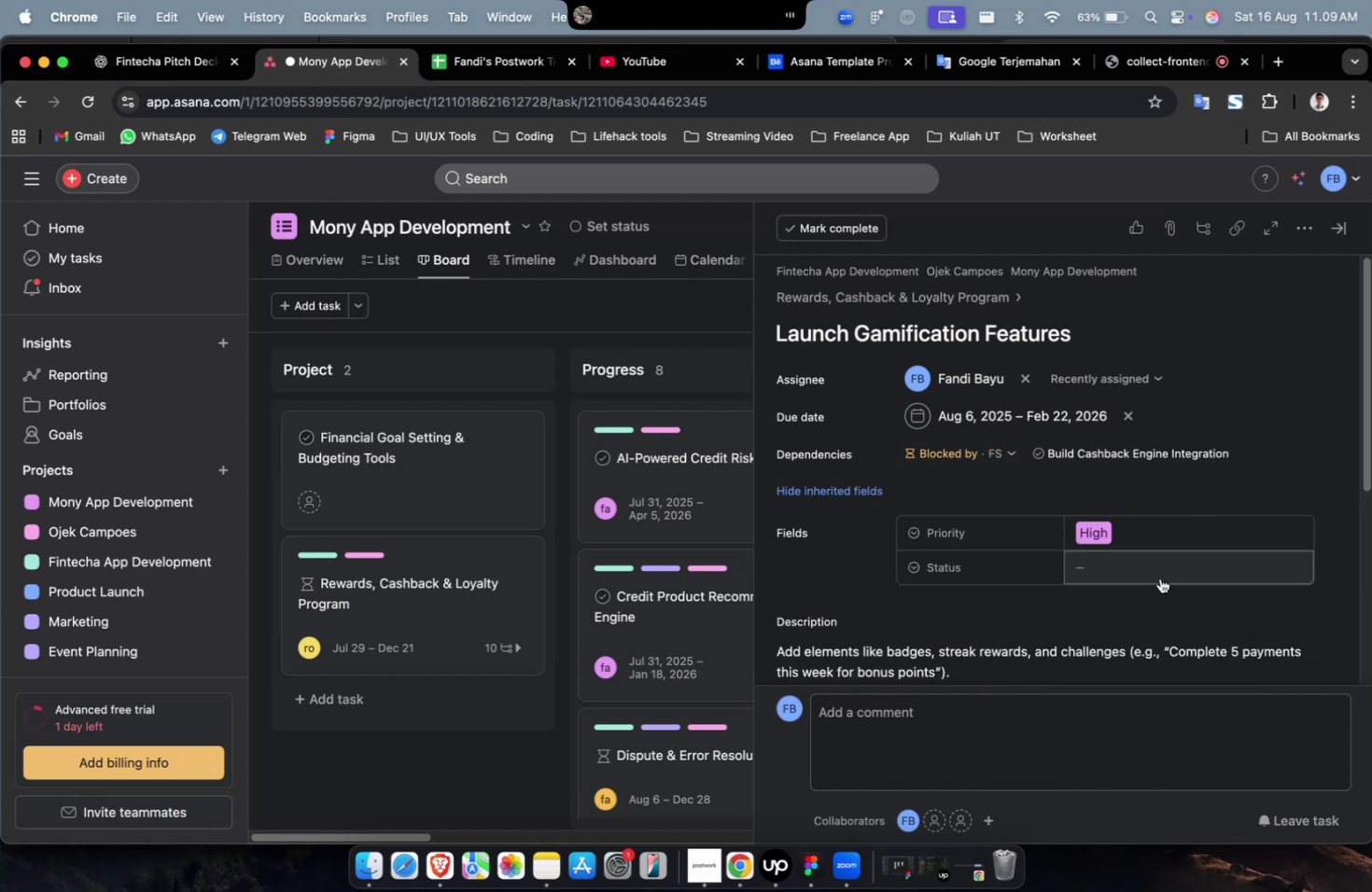 
triple_click([1161, 571])
 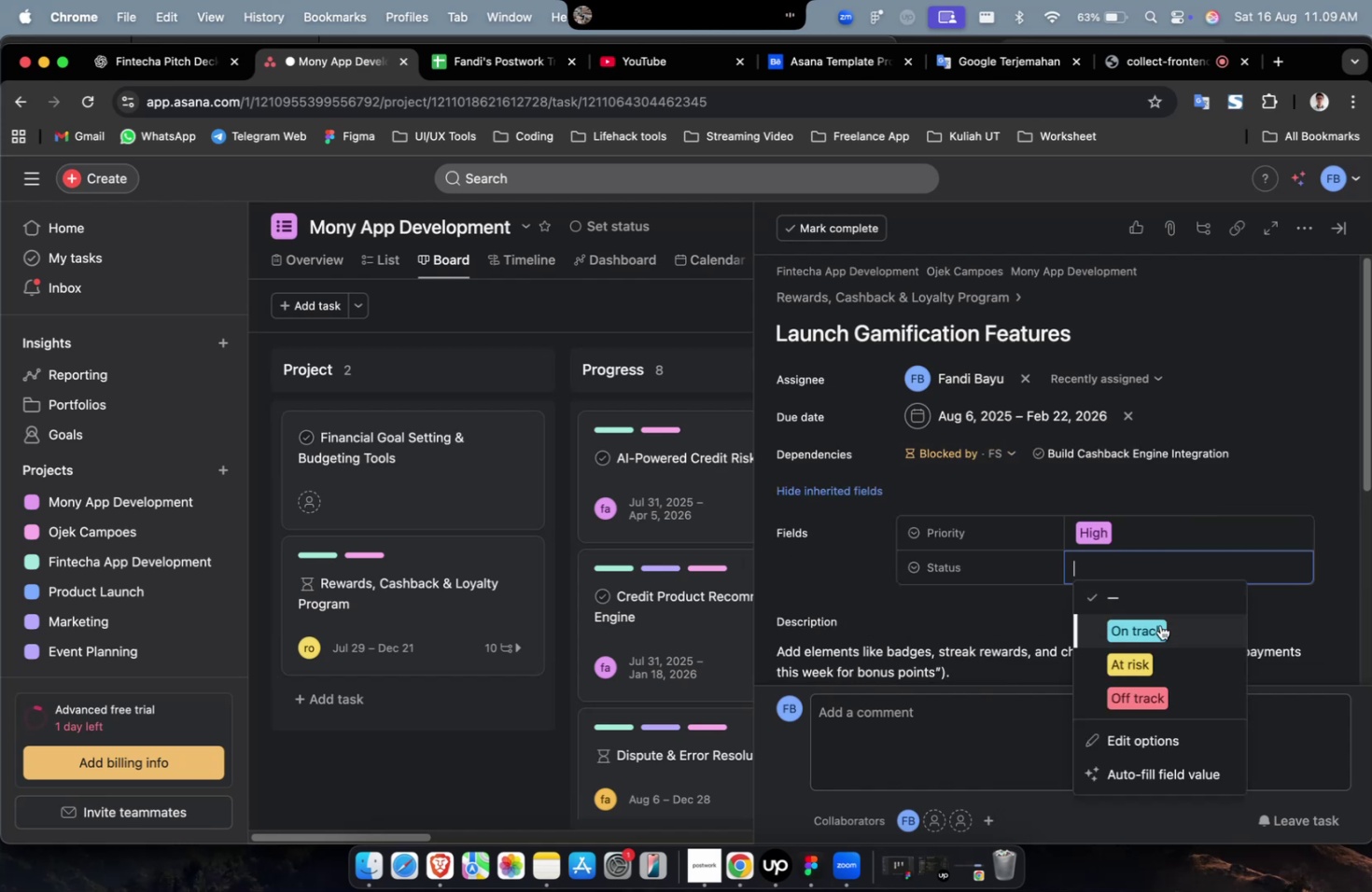 
triple_click([1159, 624])
 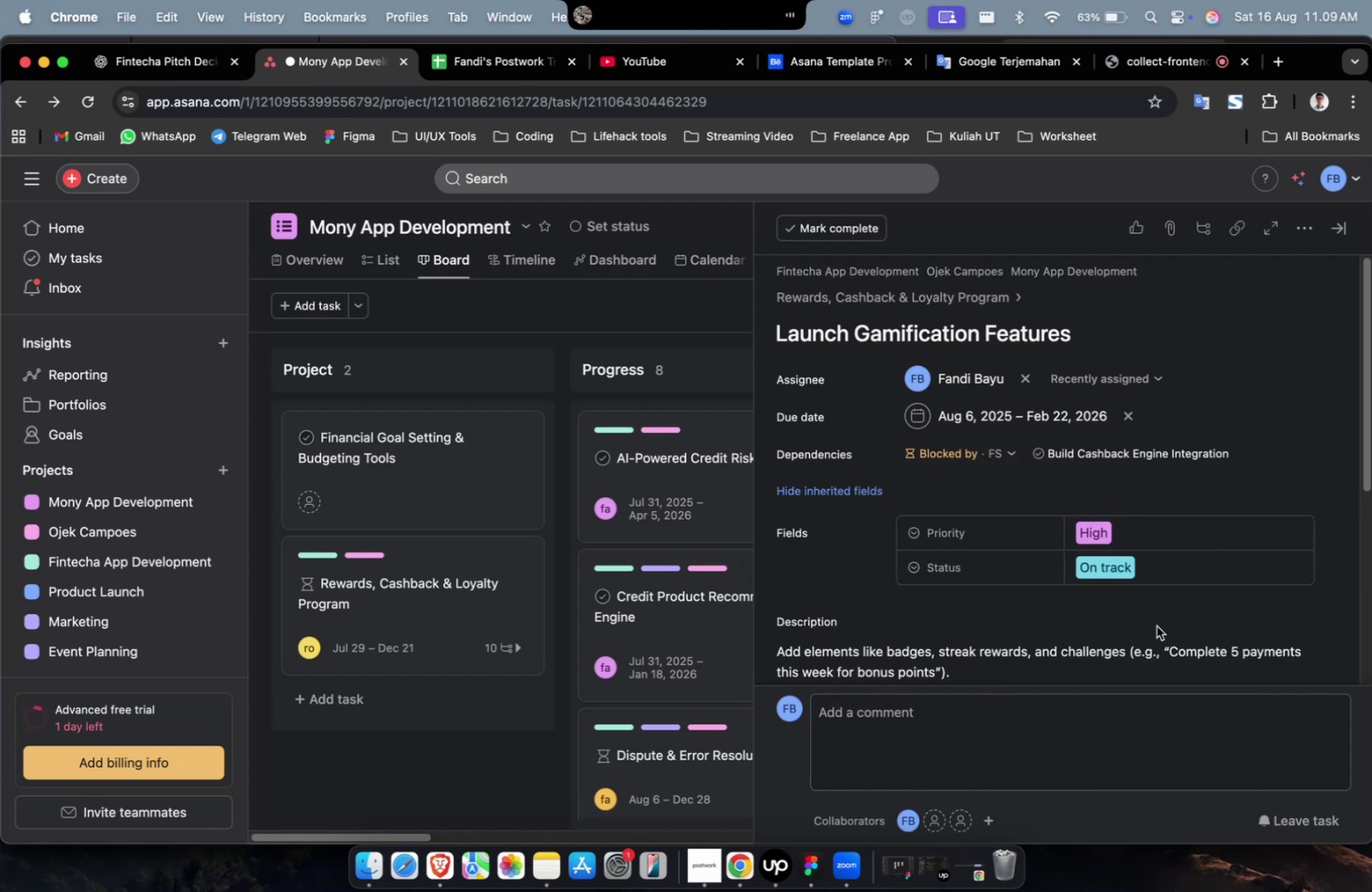 
scroll: coordinate [1155, 625], scroll_direction: down, amount: 40.0
 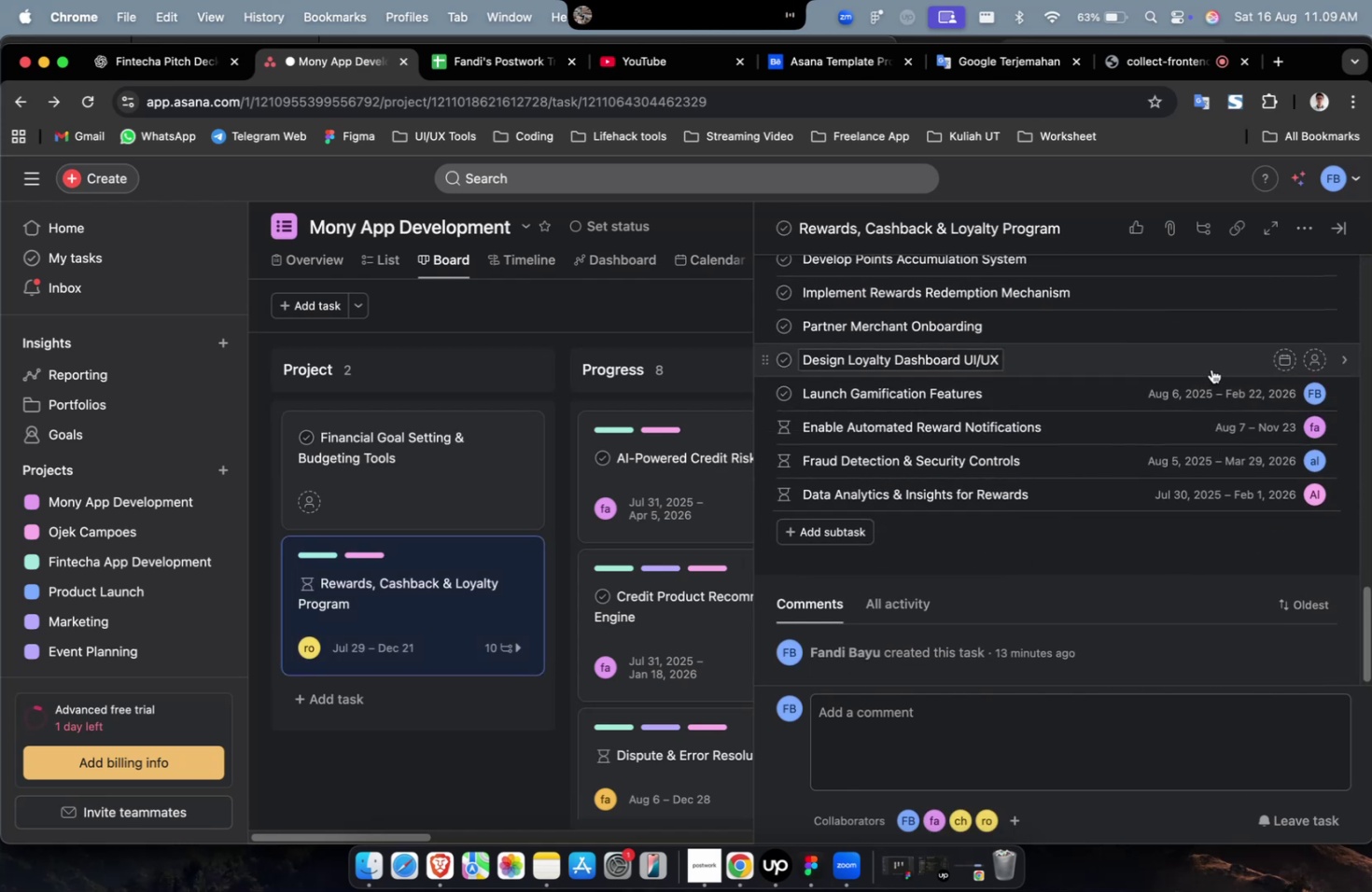 
left_click([1211, 368])
 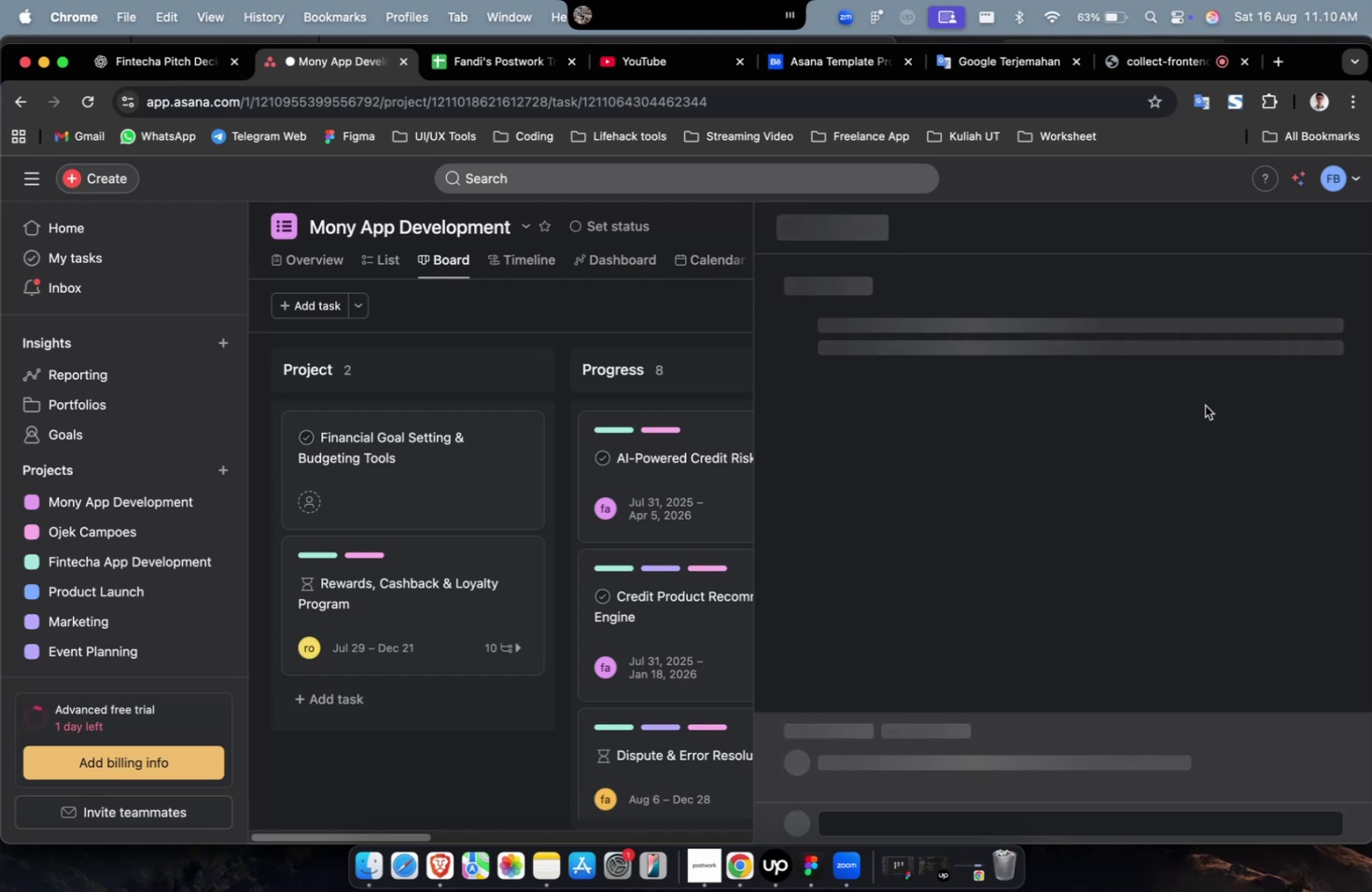 
wait(25.02)
 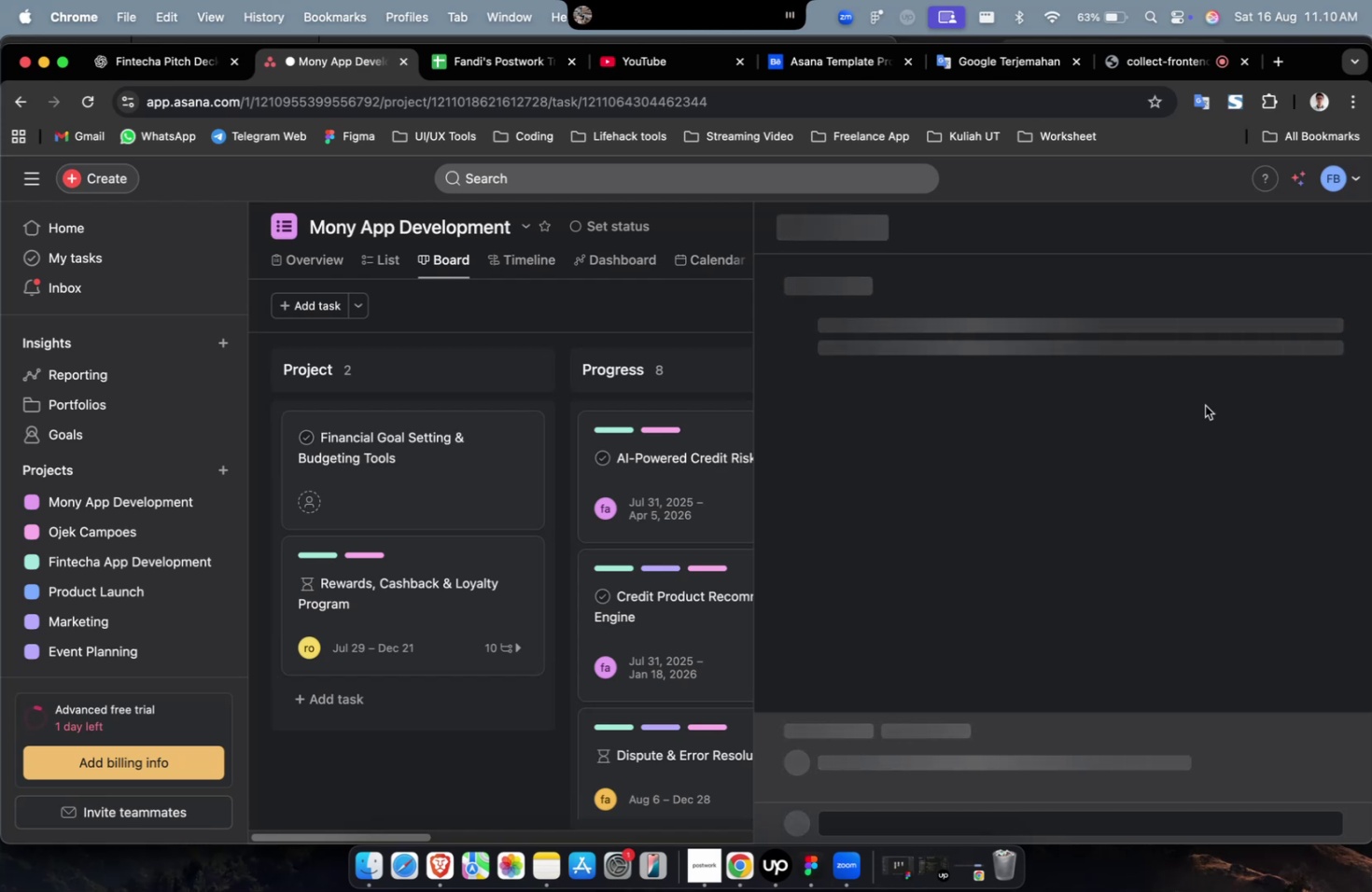 
scroll: coordinate [1239, 418], scroll_direction: up, amount: 12.0
 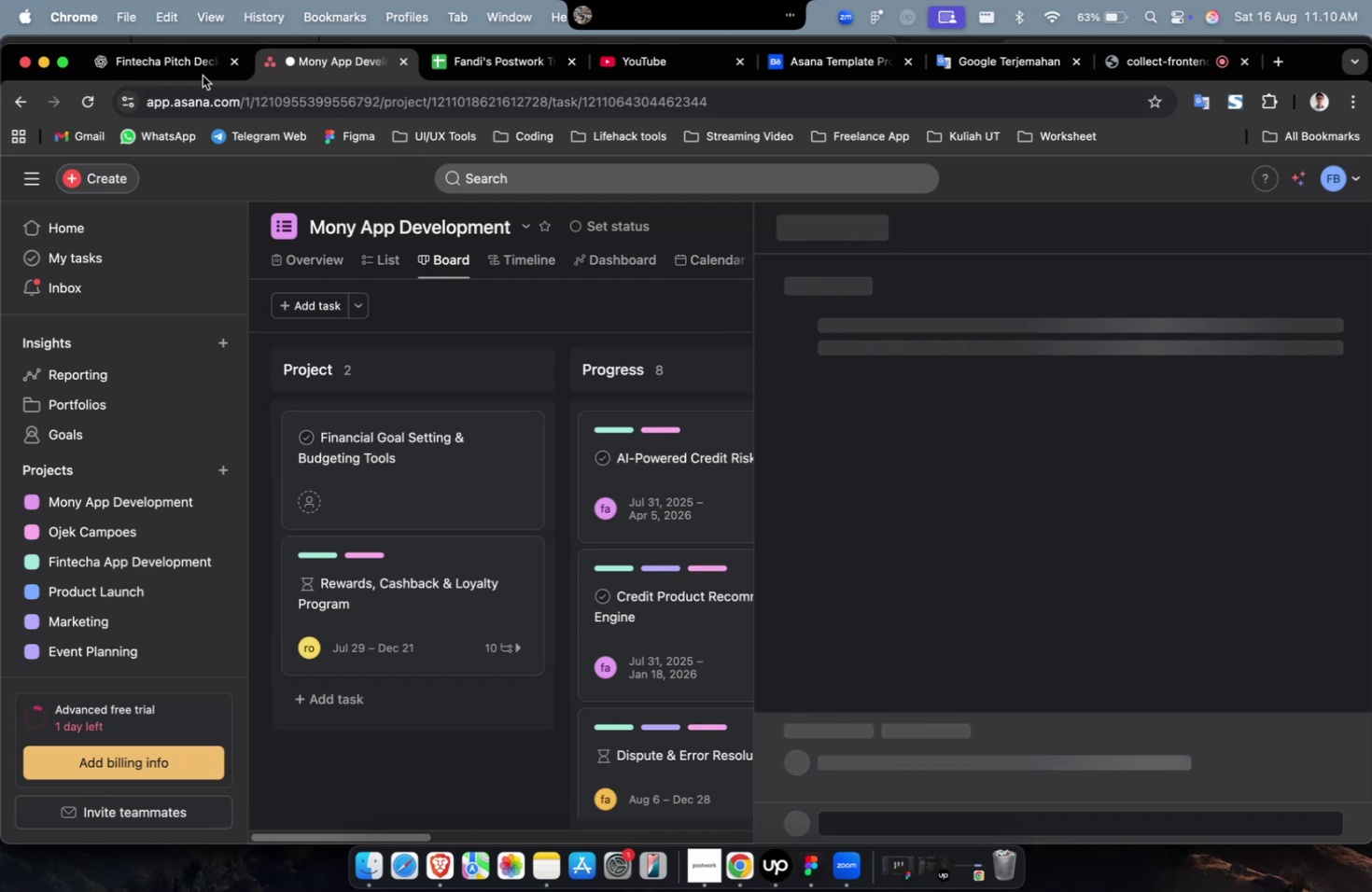 
left_click([140, 64])
 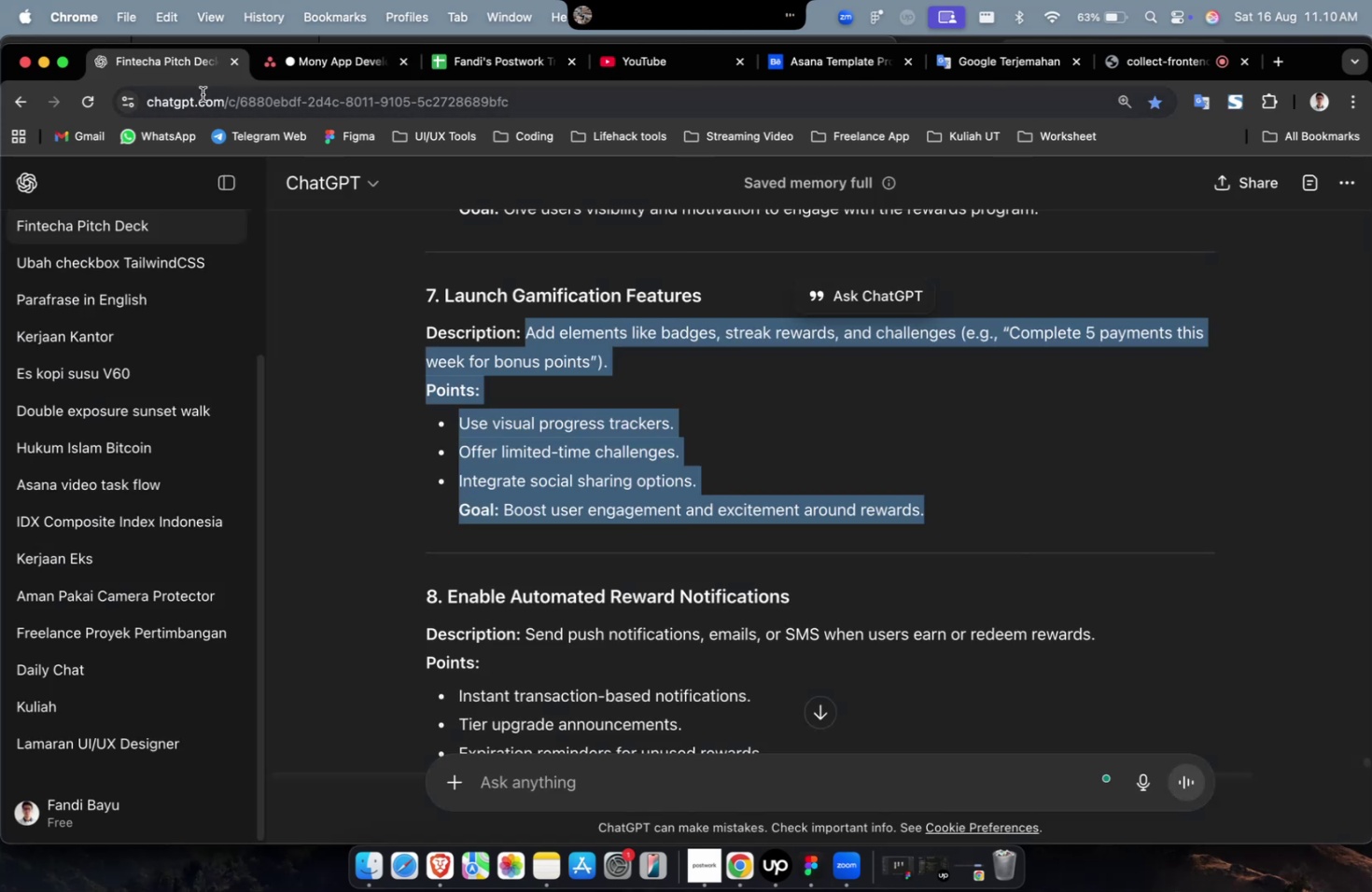 
wait(10.53)
 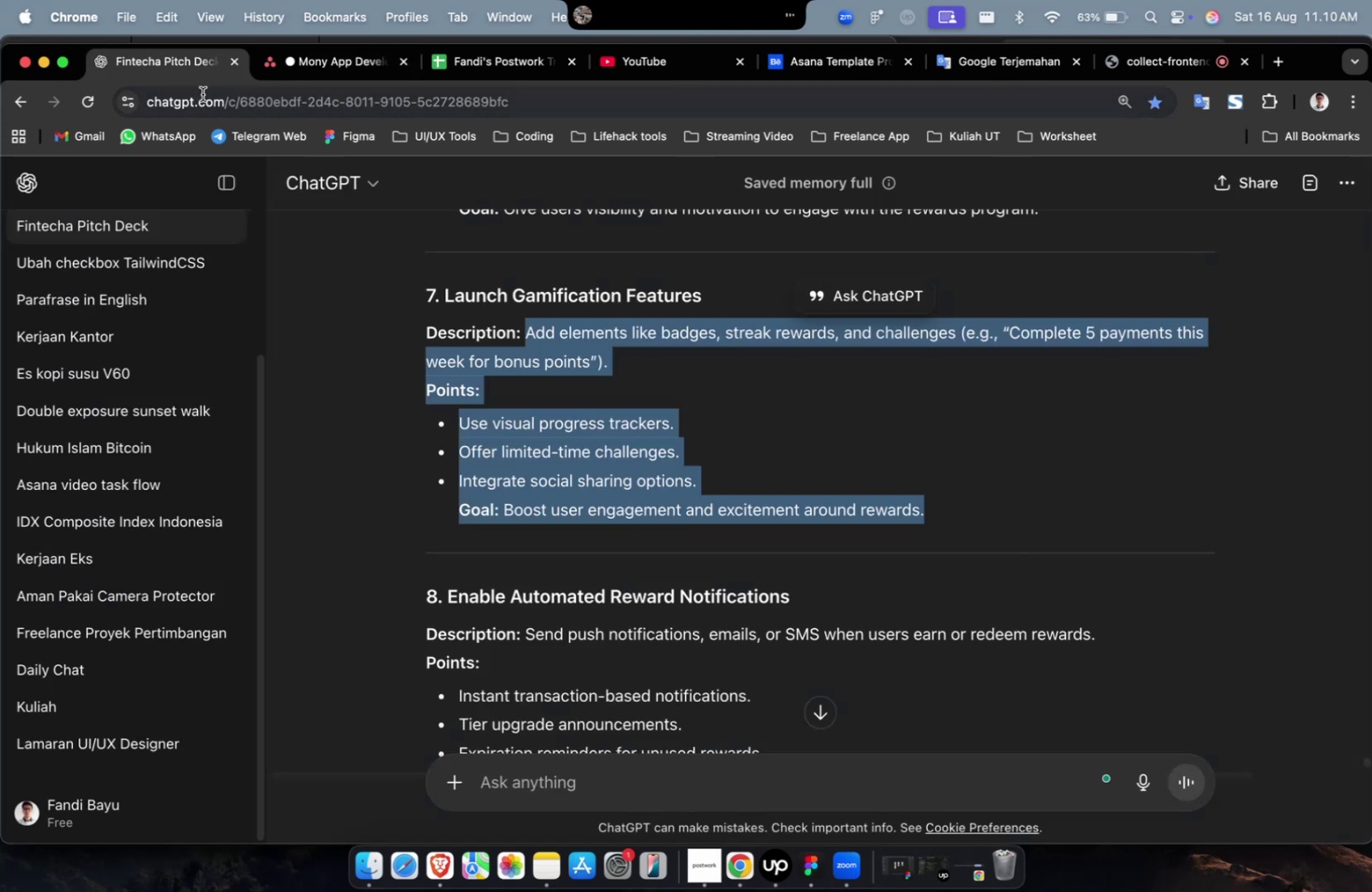 
scroll: coordinate [646, 394], scroll_direction: down, amount: 7.0
 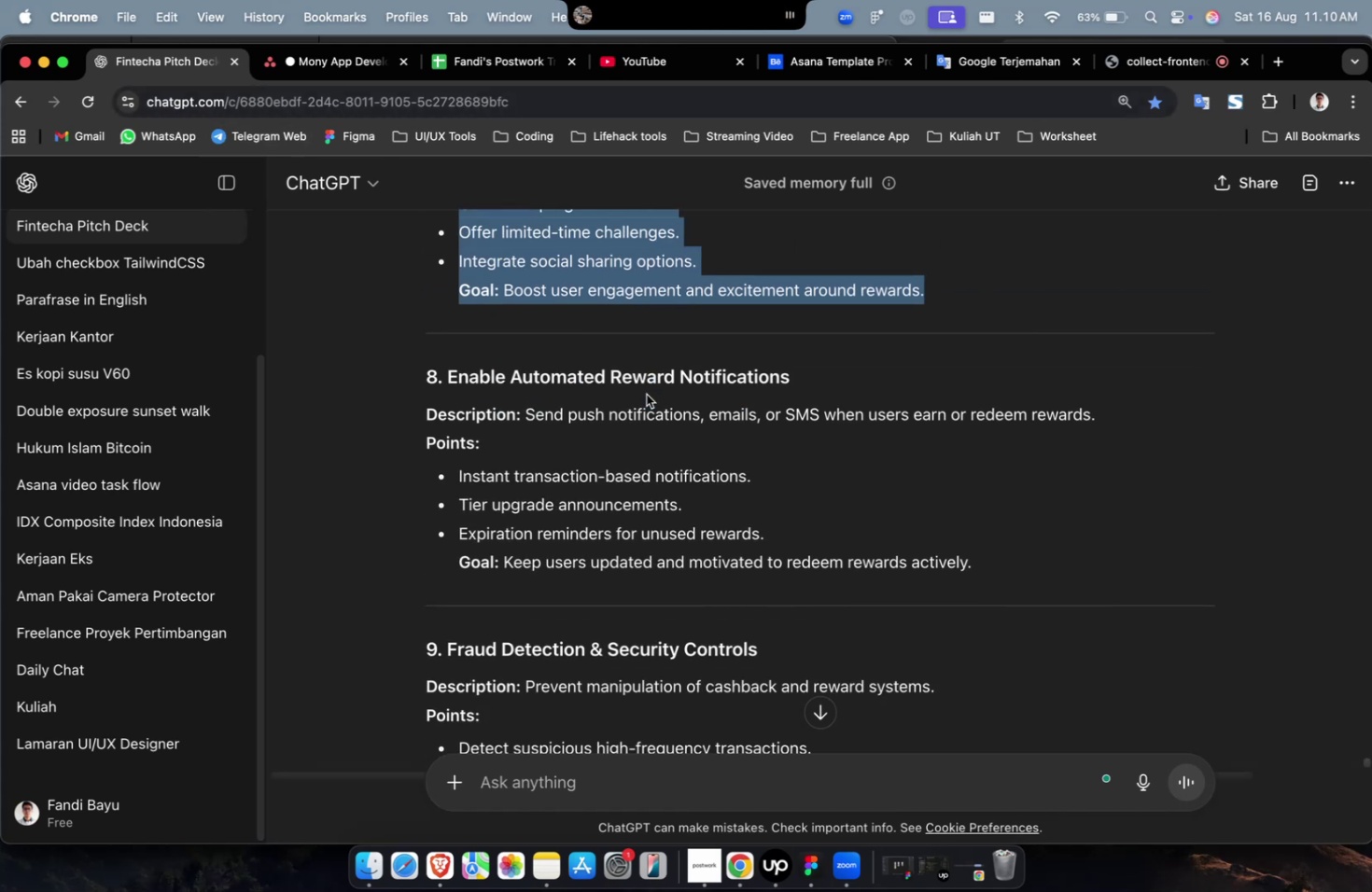 
scroll: coordinate [646, 395], scroll_direction: up, amount: 7.0
 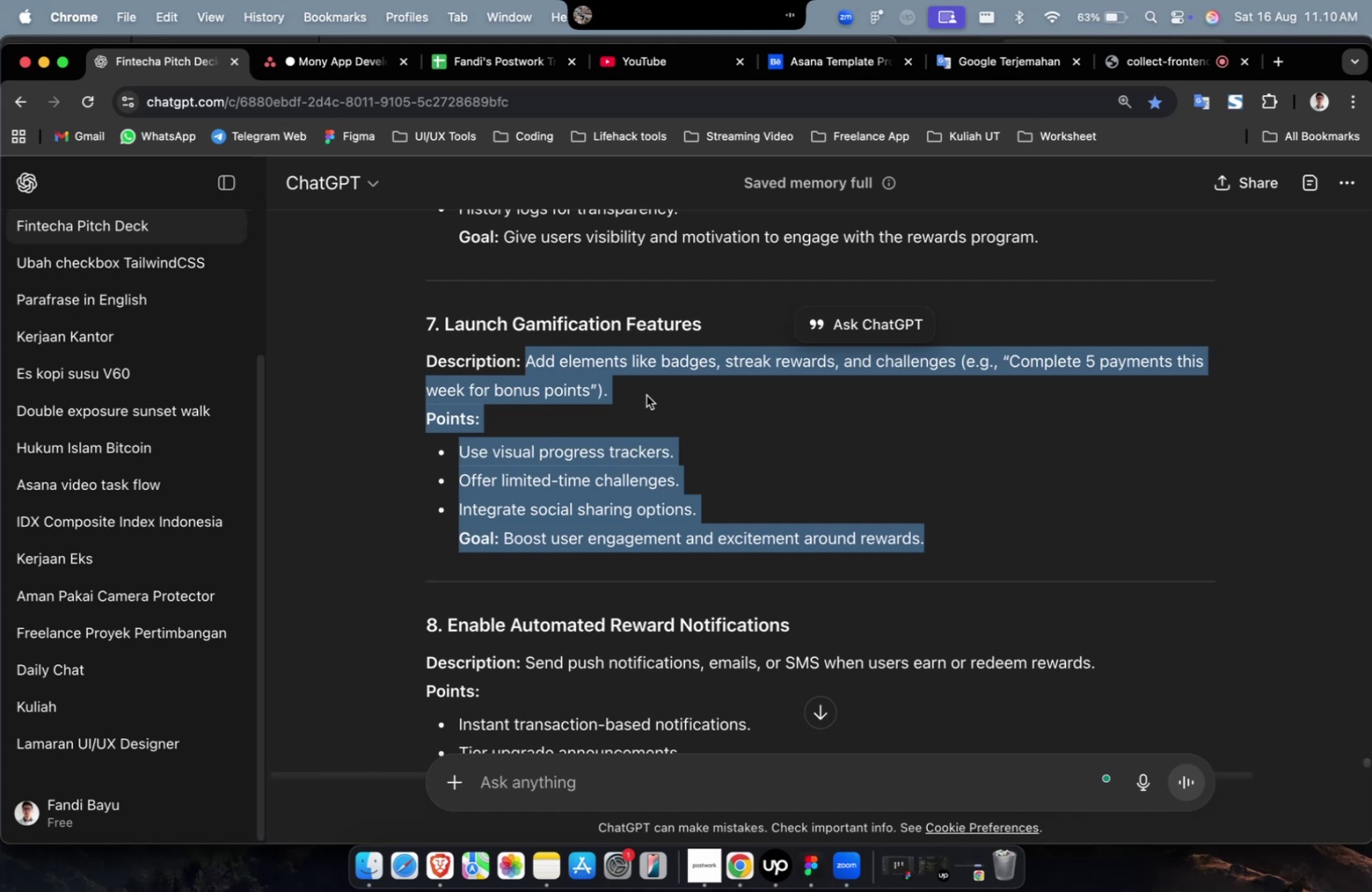 
wait(12.61)
 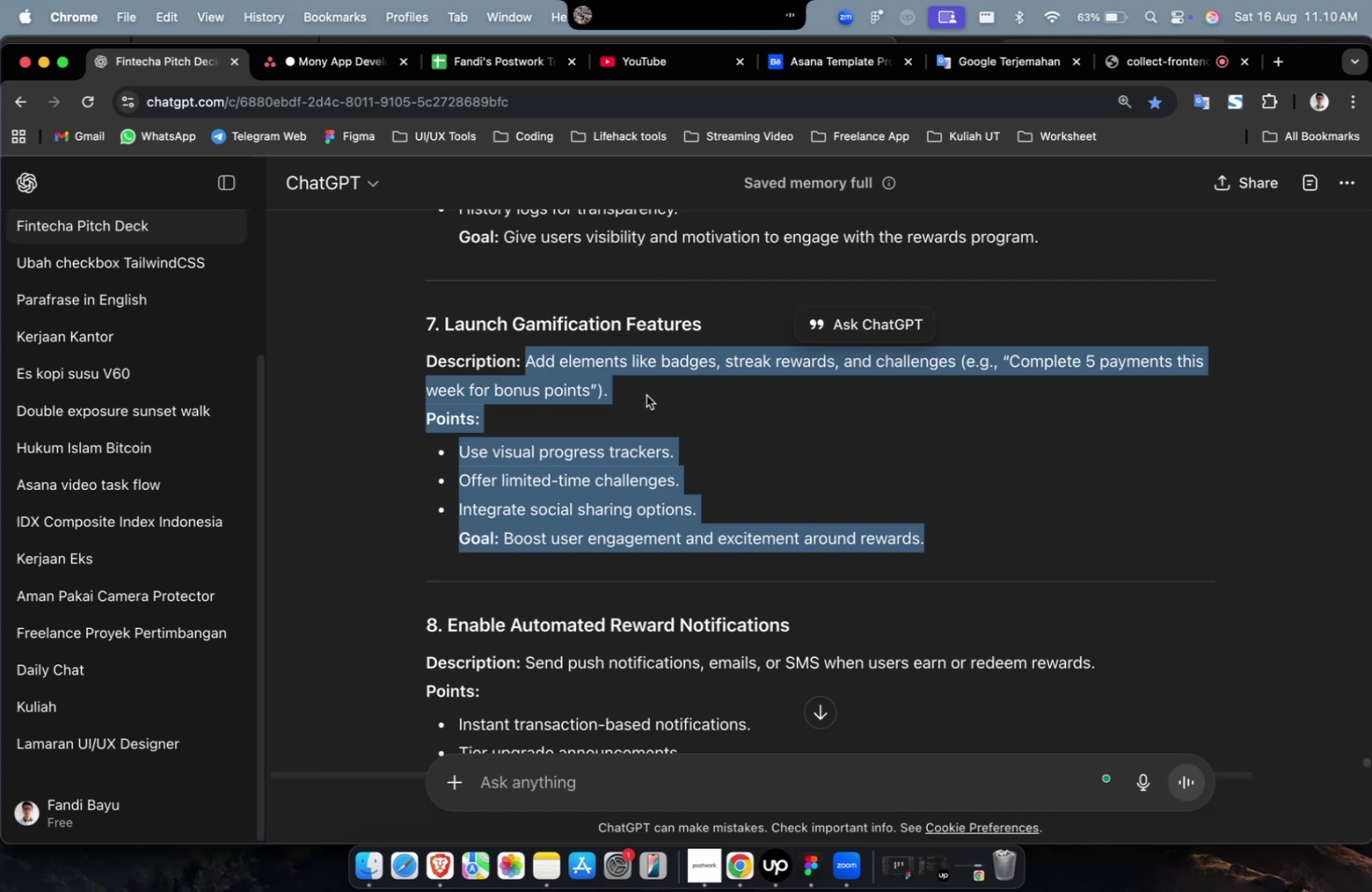 
scroll: coordinate [646, 395], scroll_direction: down, amount: 2.0
 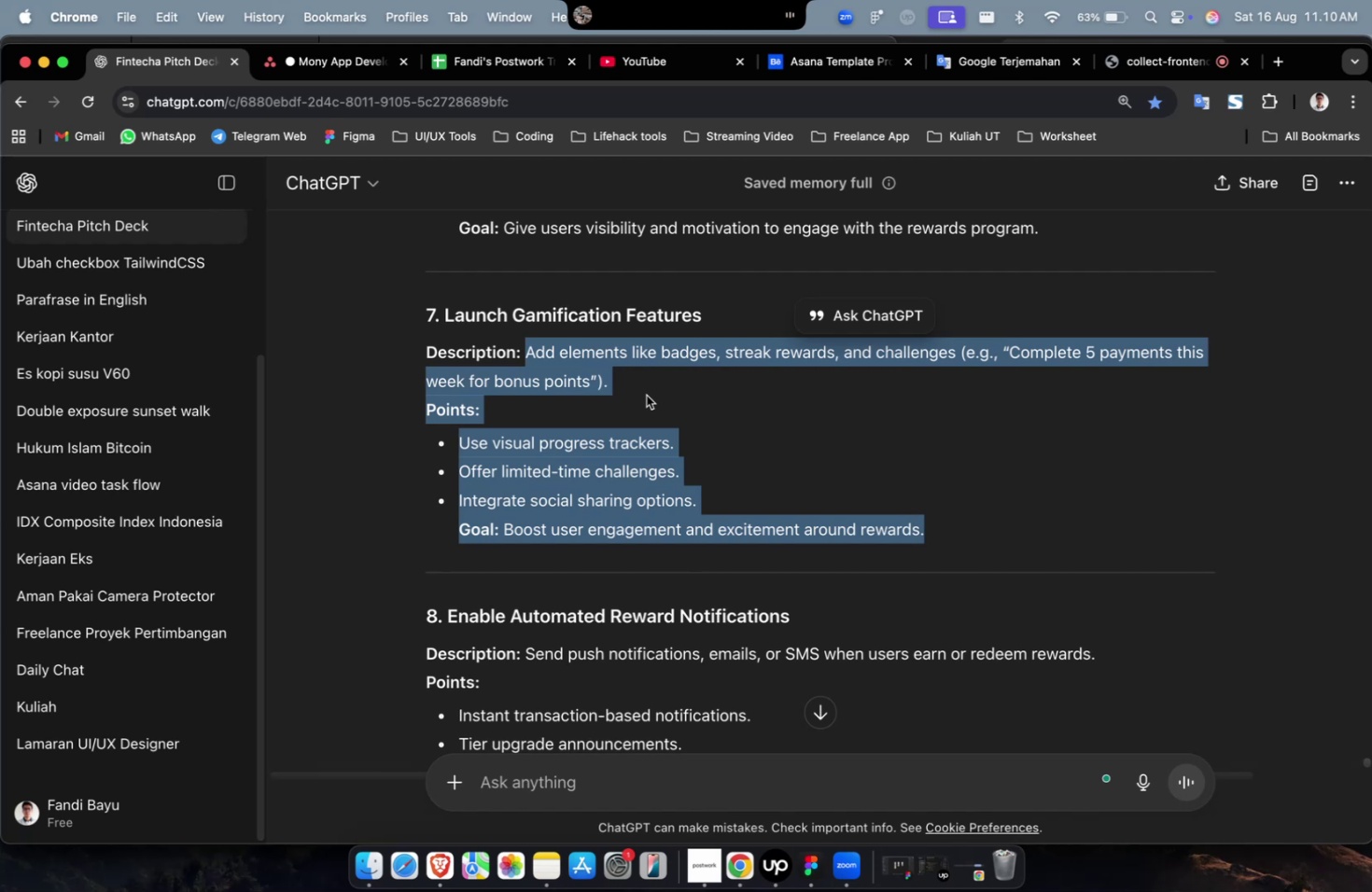 
wait(5.35)
 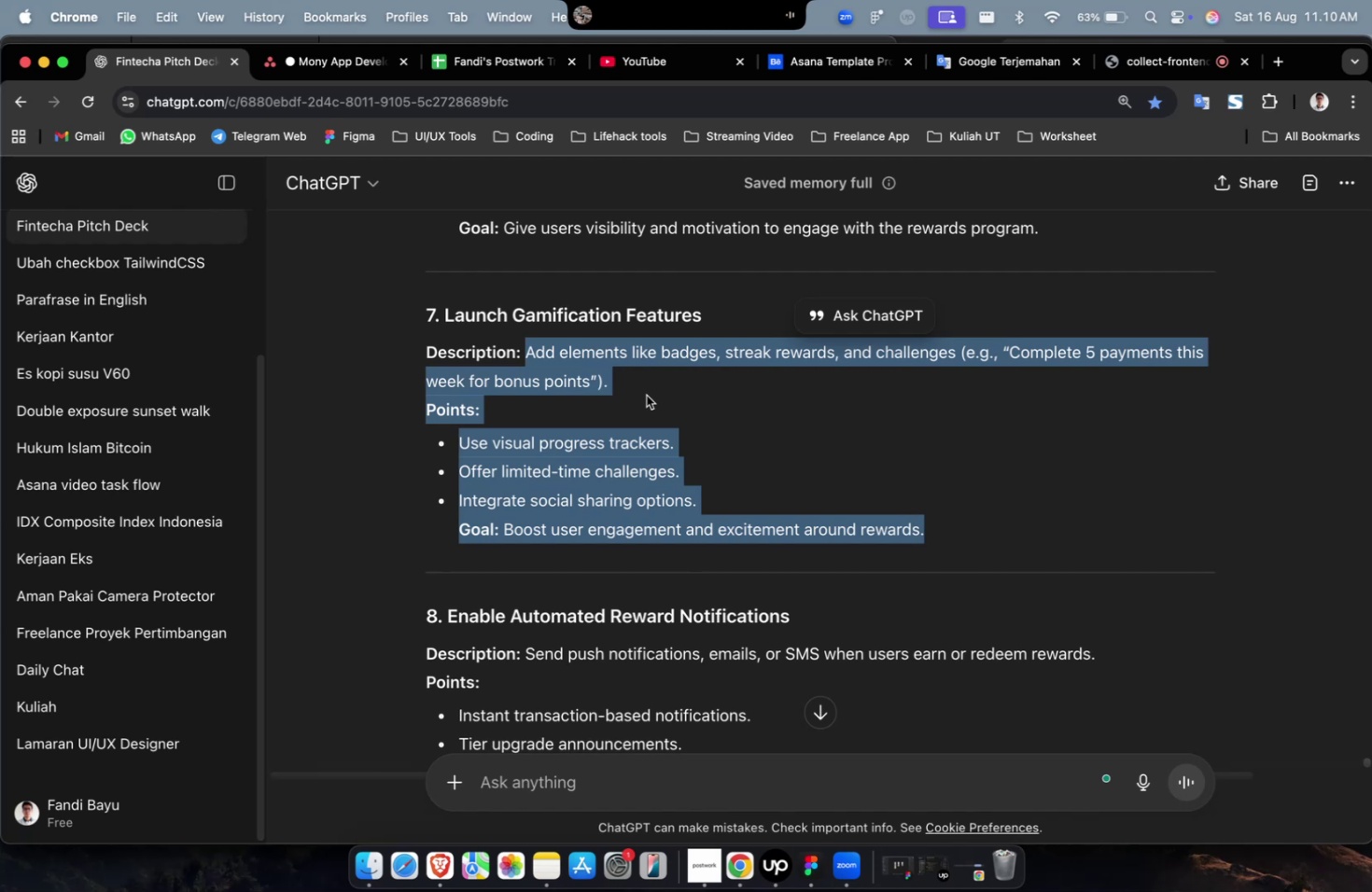 
scroll: coordinate [646, 395], scroll_direction: down, amount: 6.0
 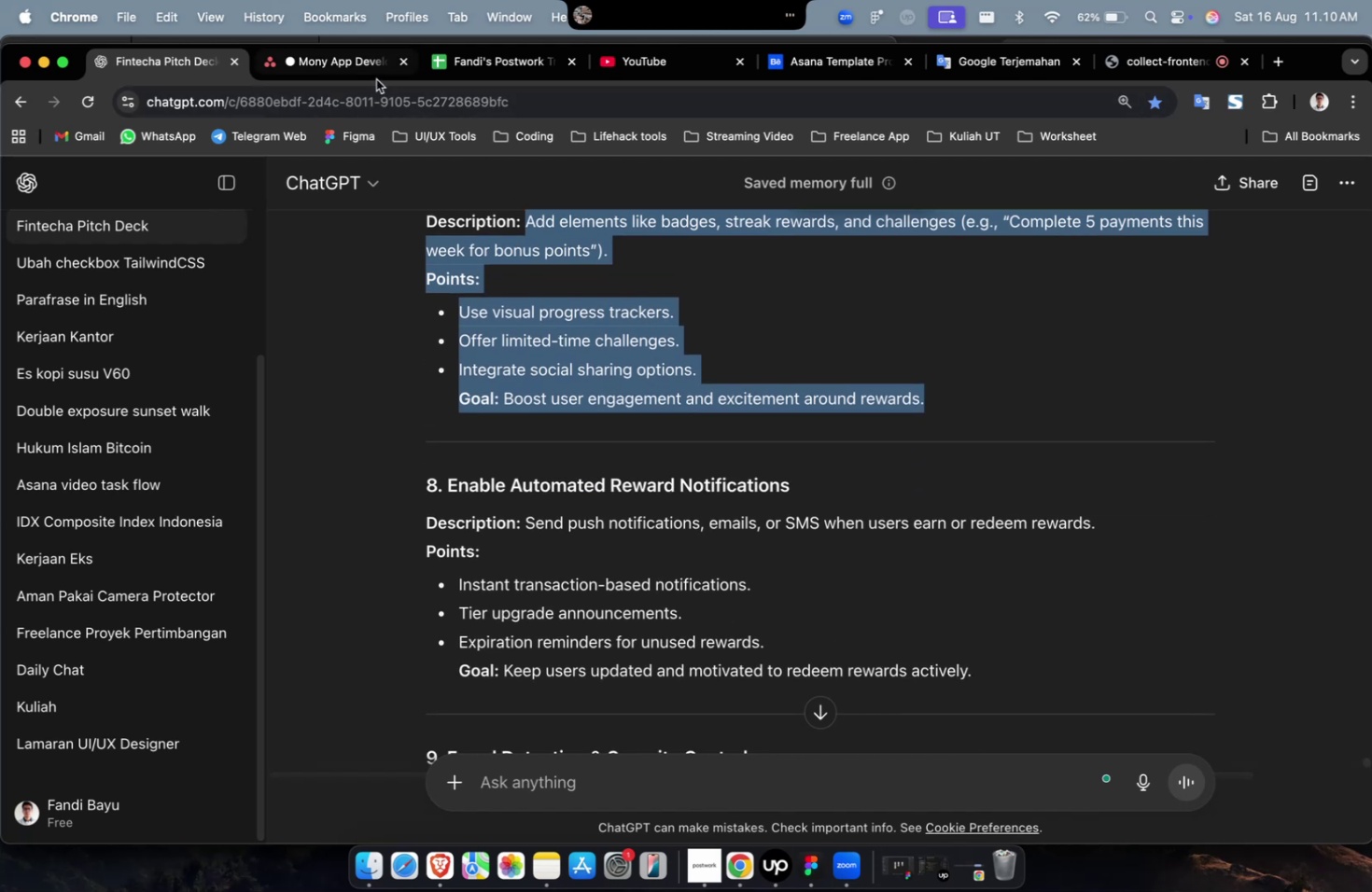 
left_click([360, 71])
 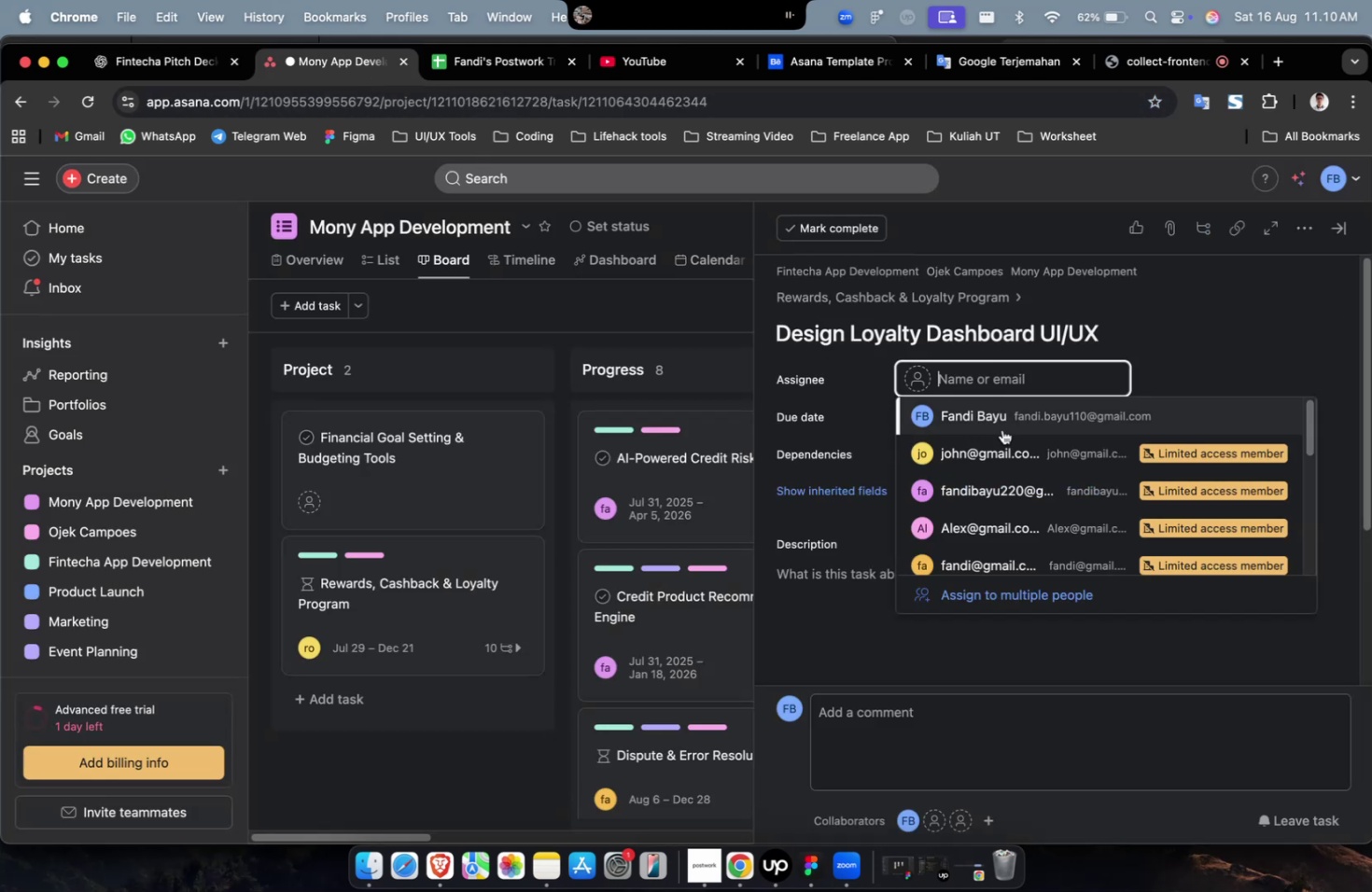 
left_click([992, 445])
 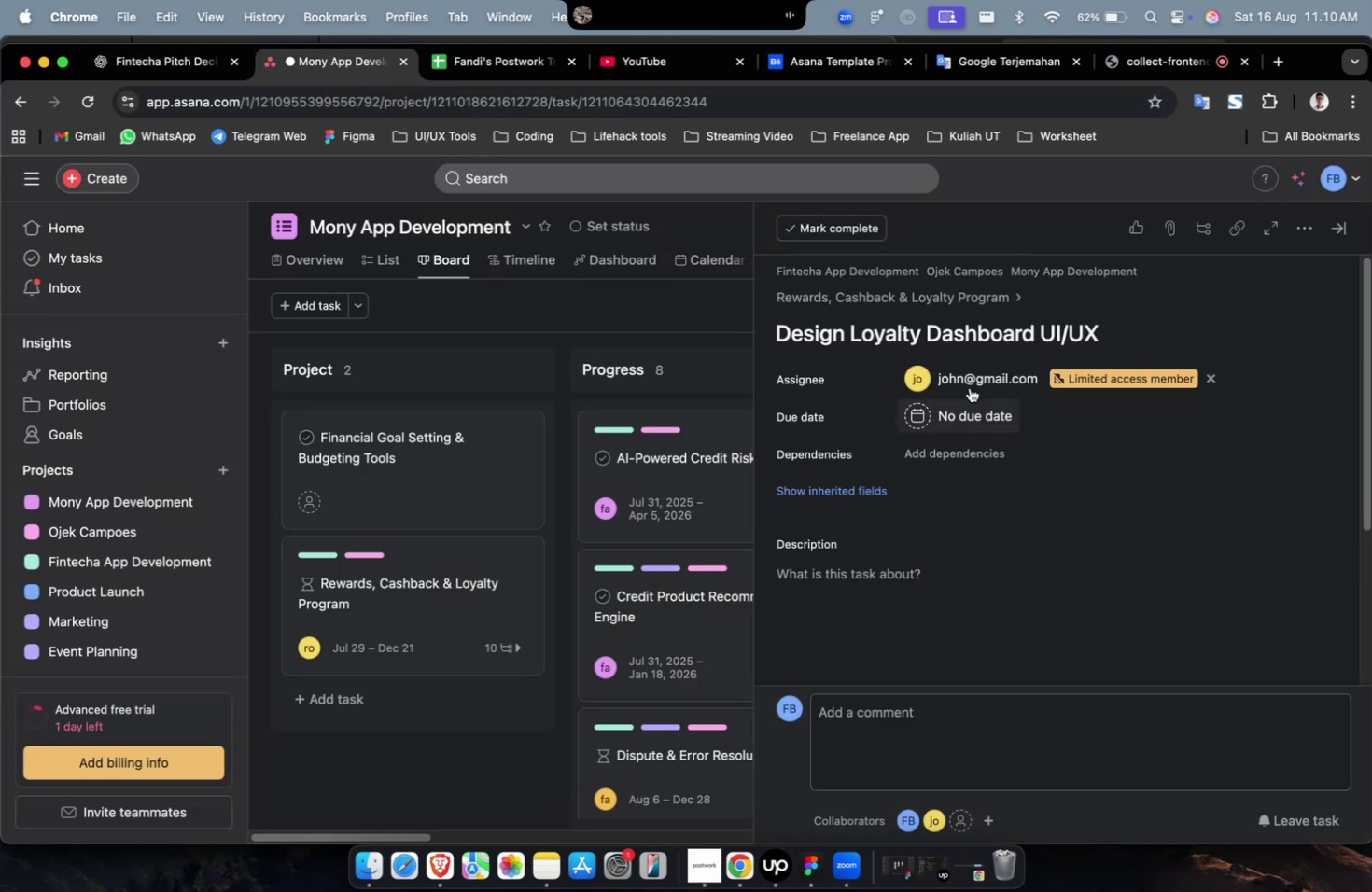 
double_click([969, 375])
 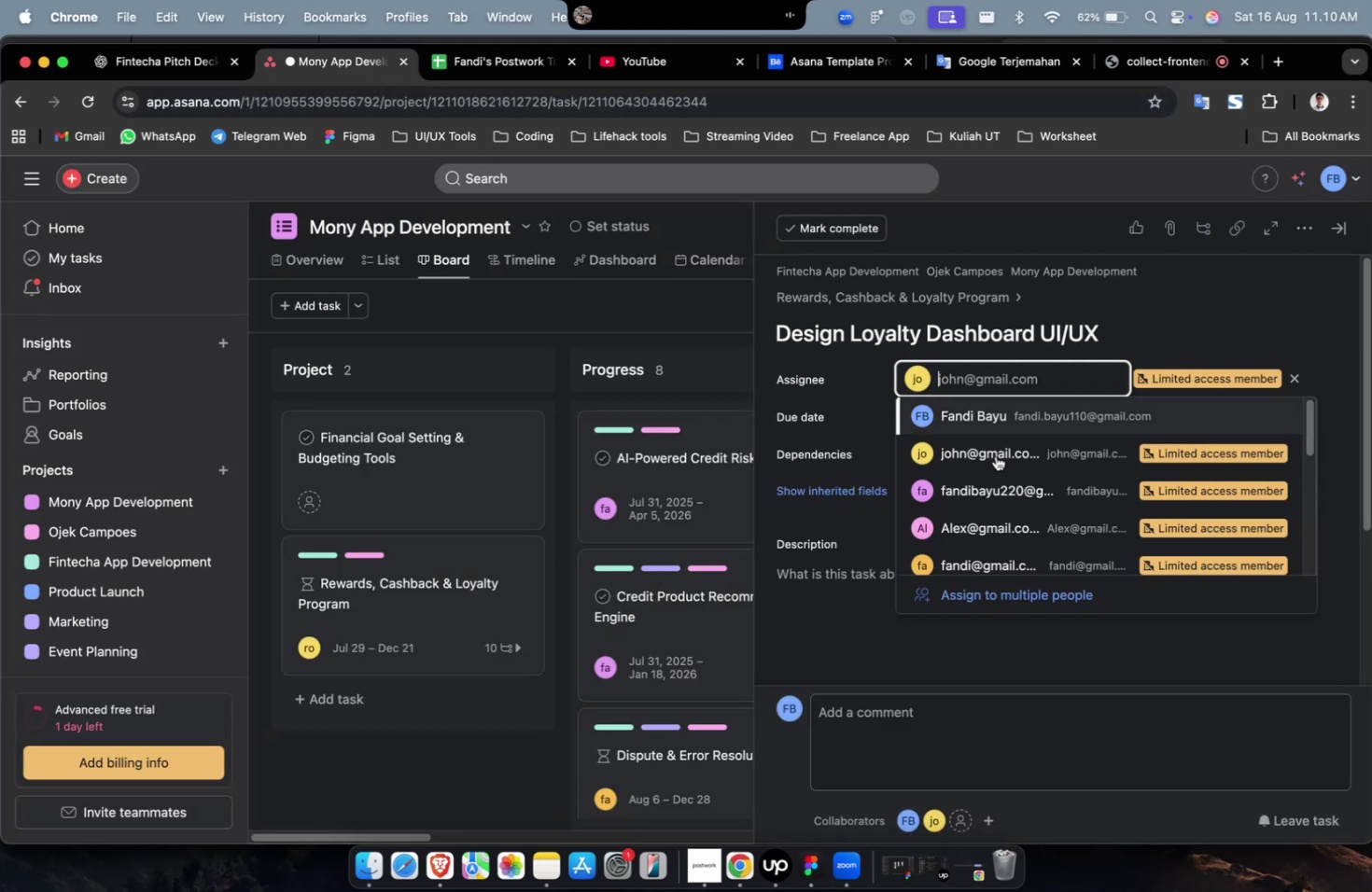 
scroll: coordinate [997, 477], scroll_direction: down, amount: 9.0
 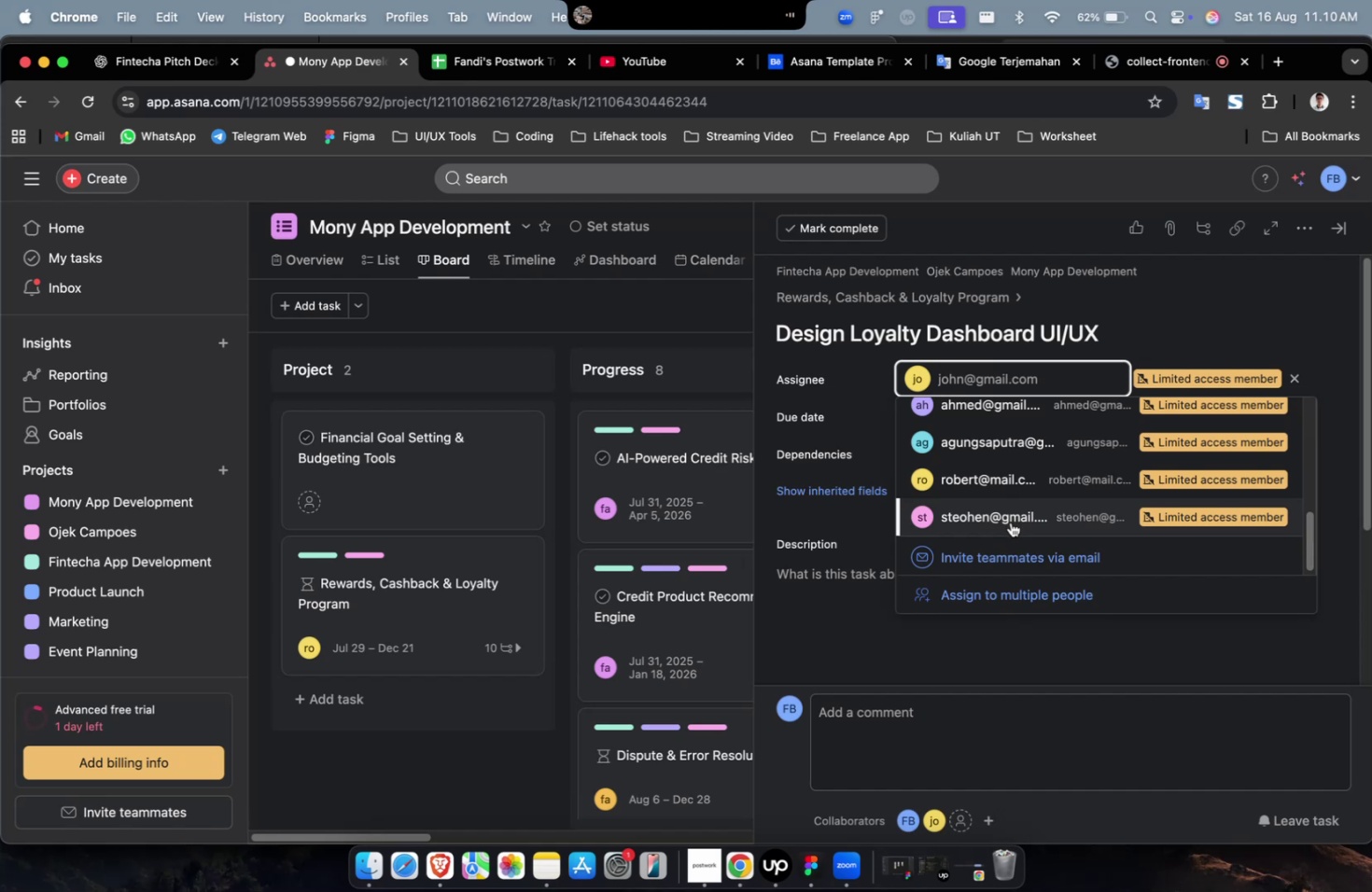 
left_click([1010, 522])
 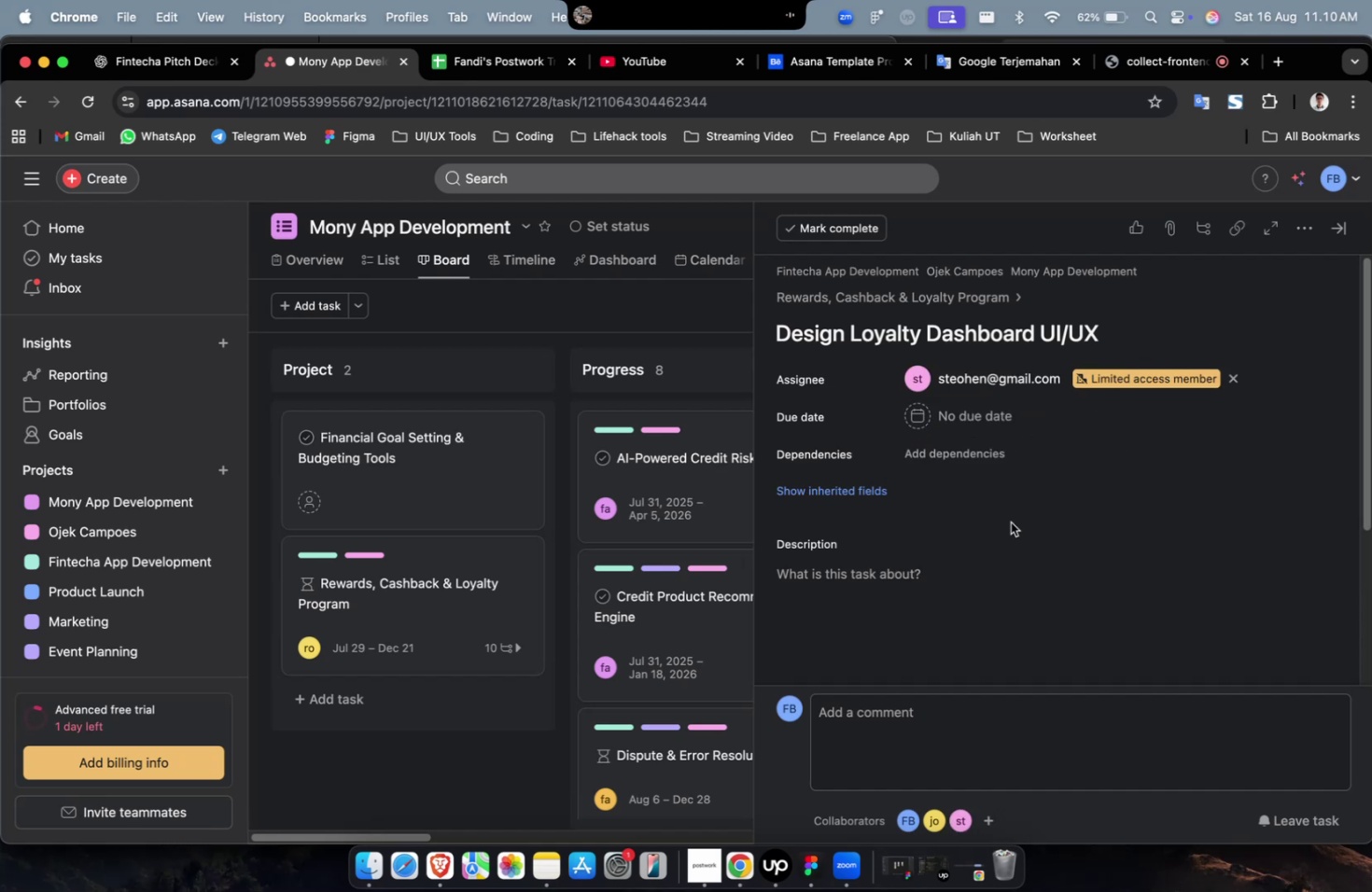 
wait(6.17)
 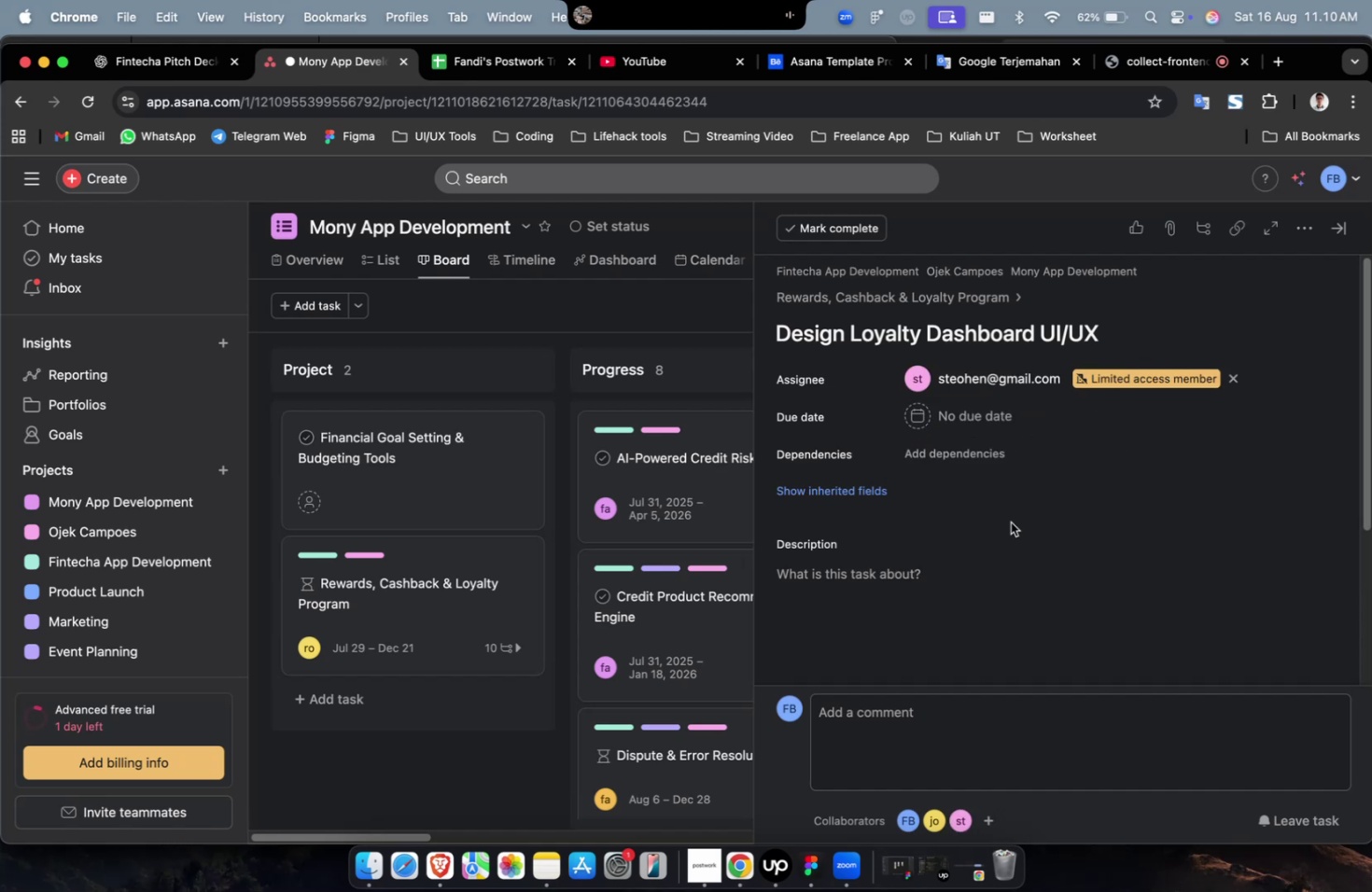 
double_click([979, 467])
 